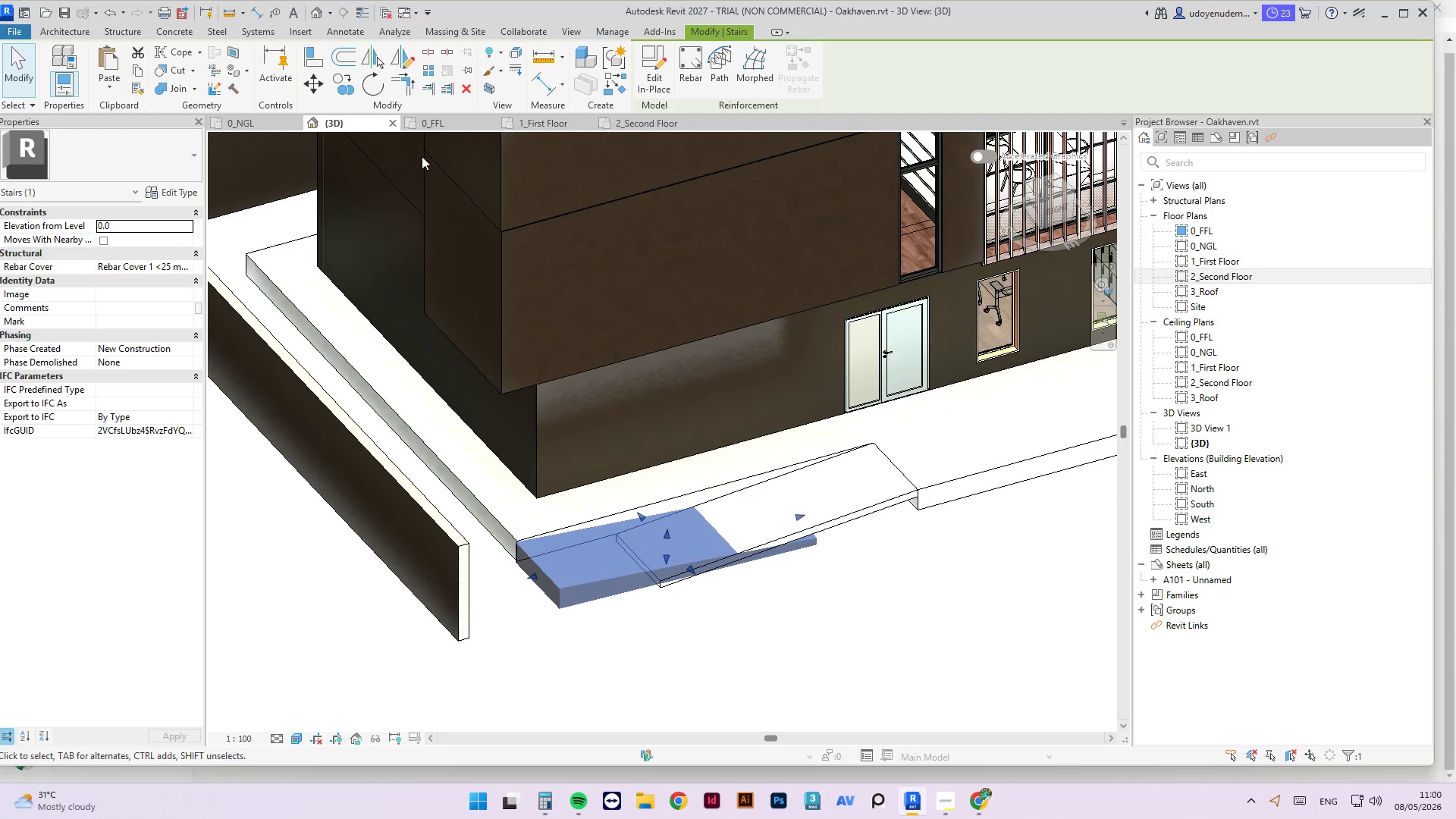 
left_click([256, 124])
 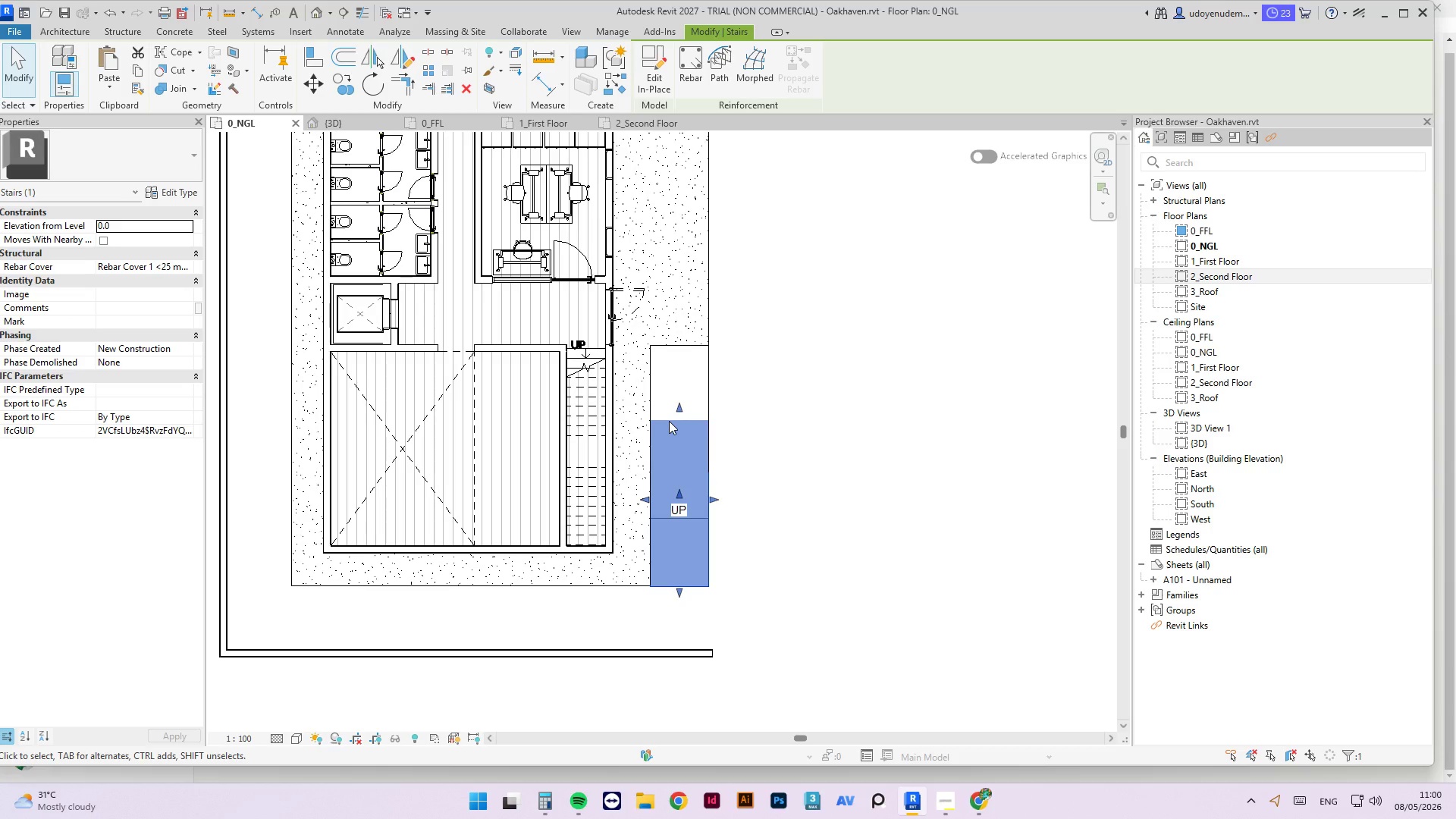 
type(RO)
 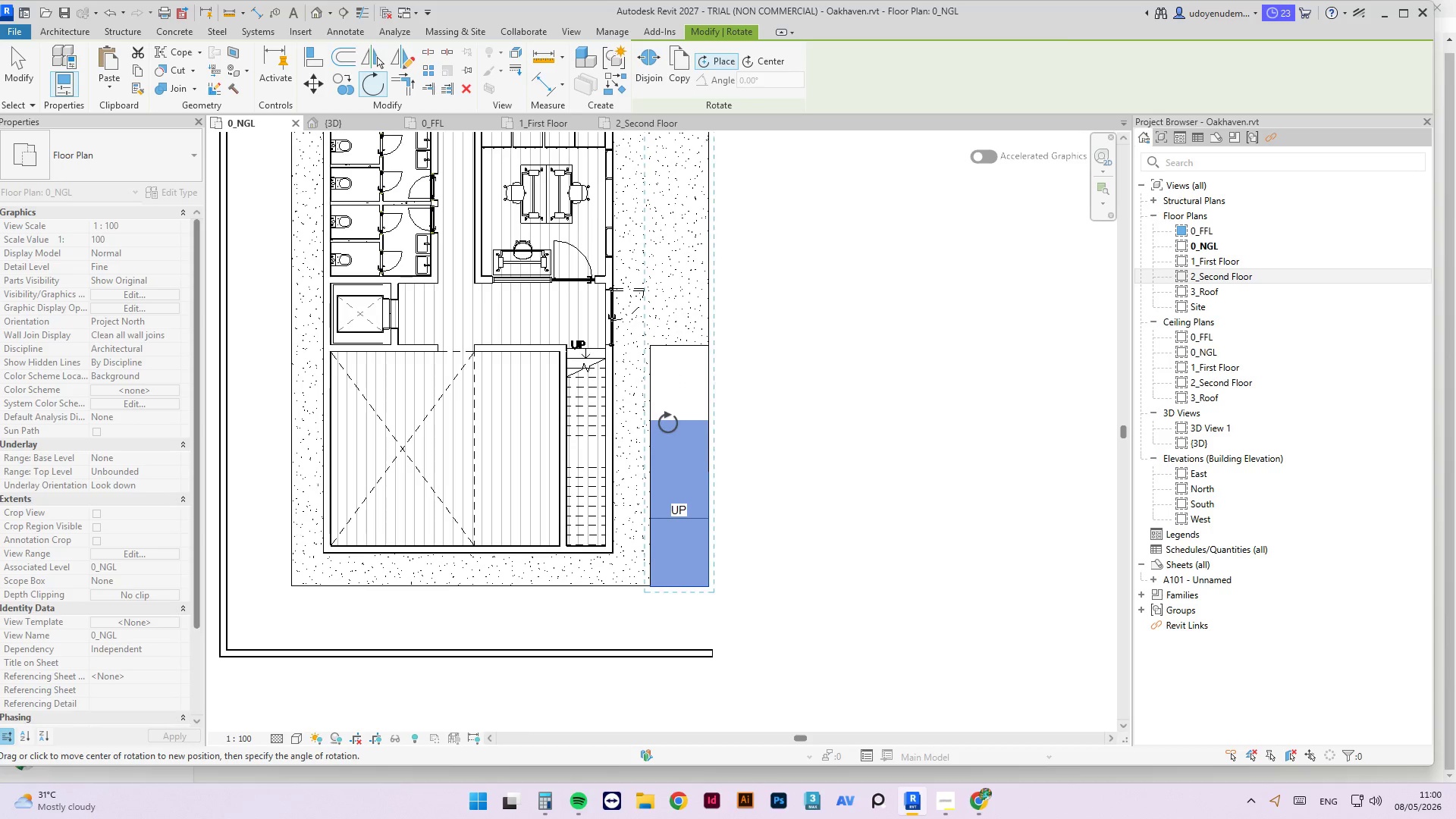 
left_click([681, 421])
 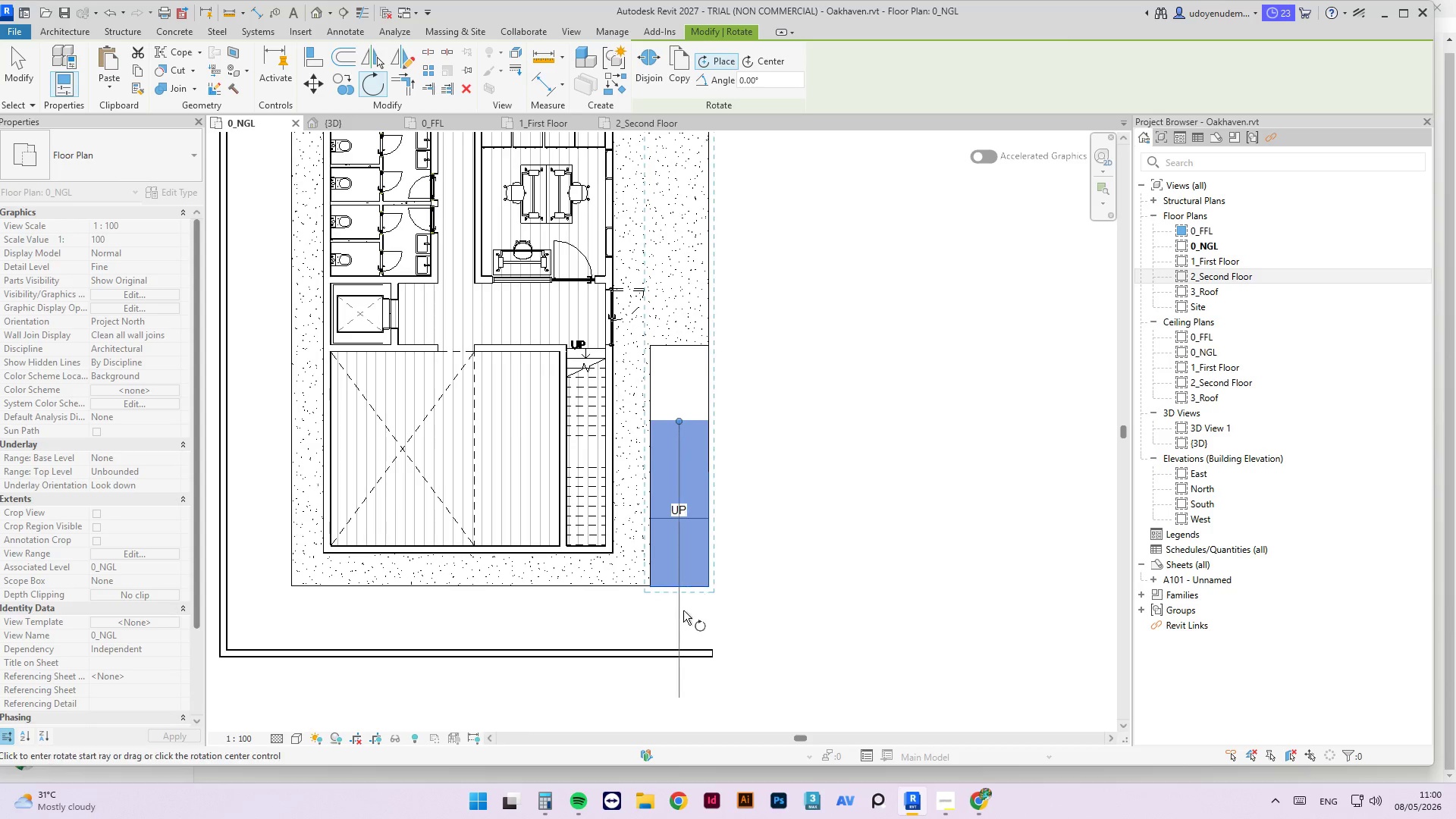 
left_click([680, 613])
 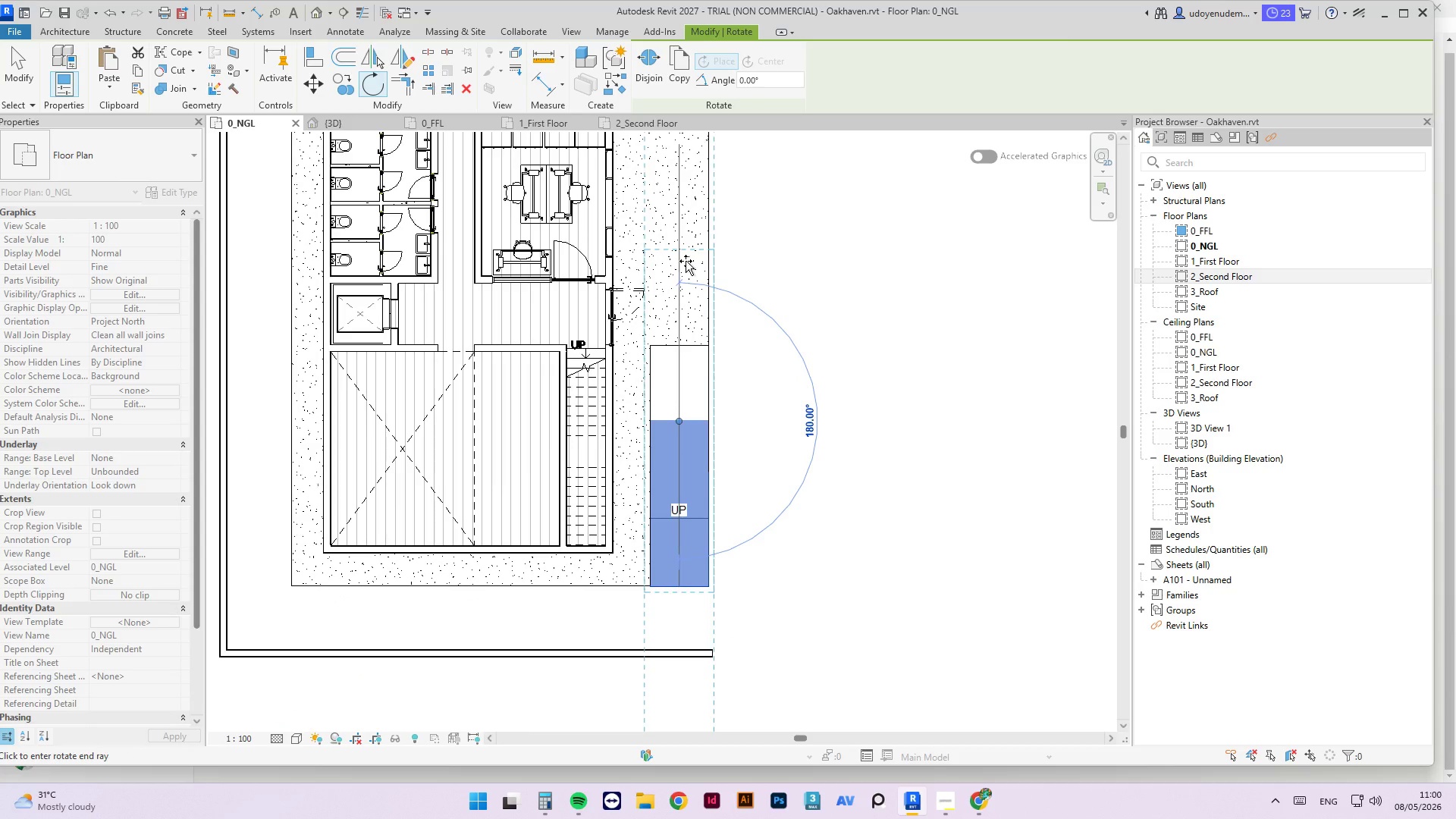 
left_click([686, 261])
 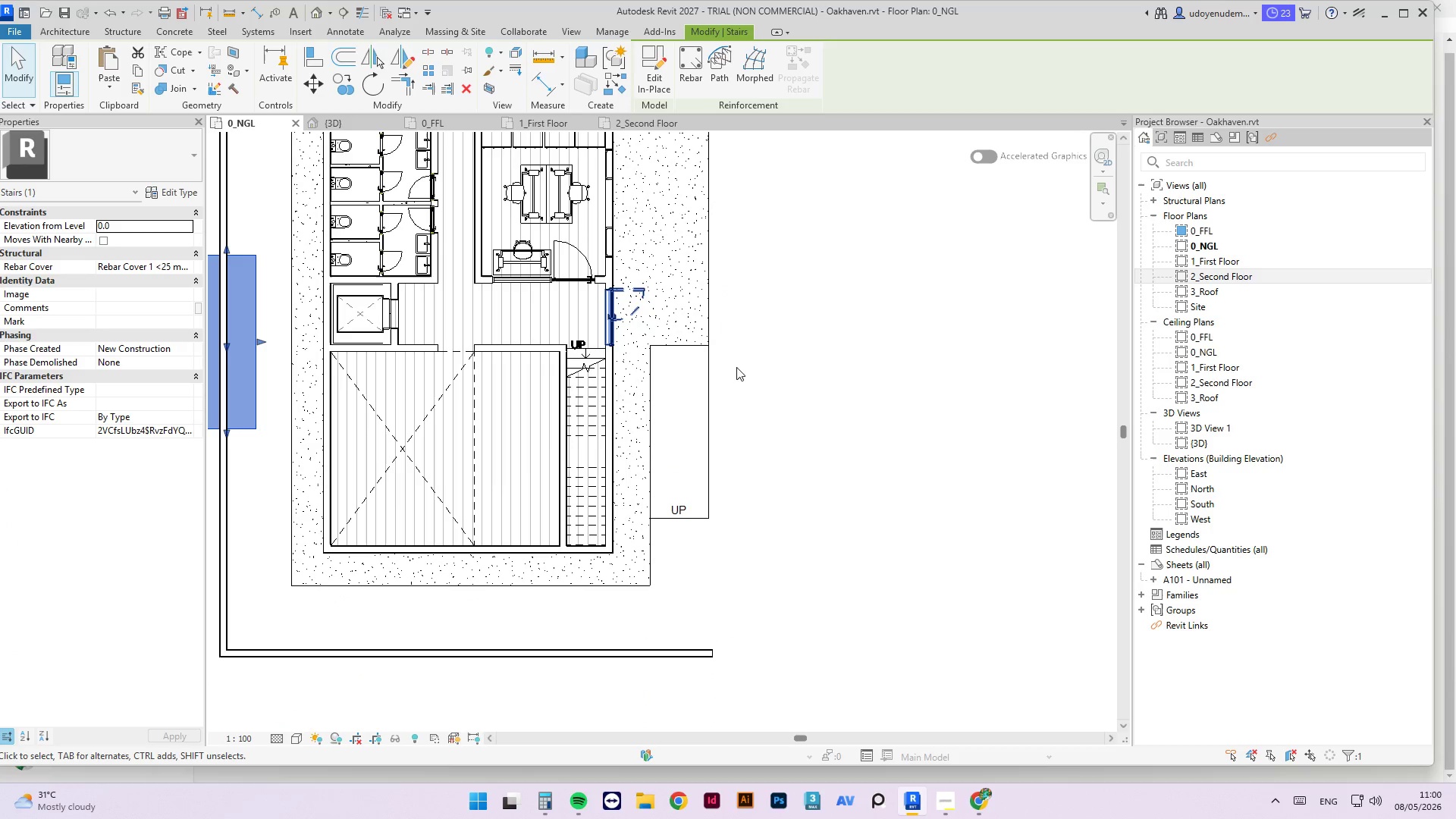 
scroll: coordinate [742, 554], scroll_direction: down, amount: 9.0
 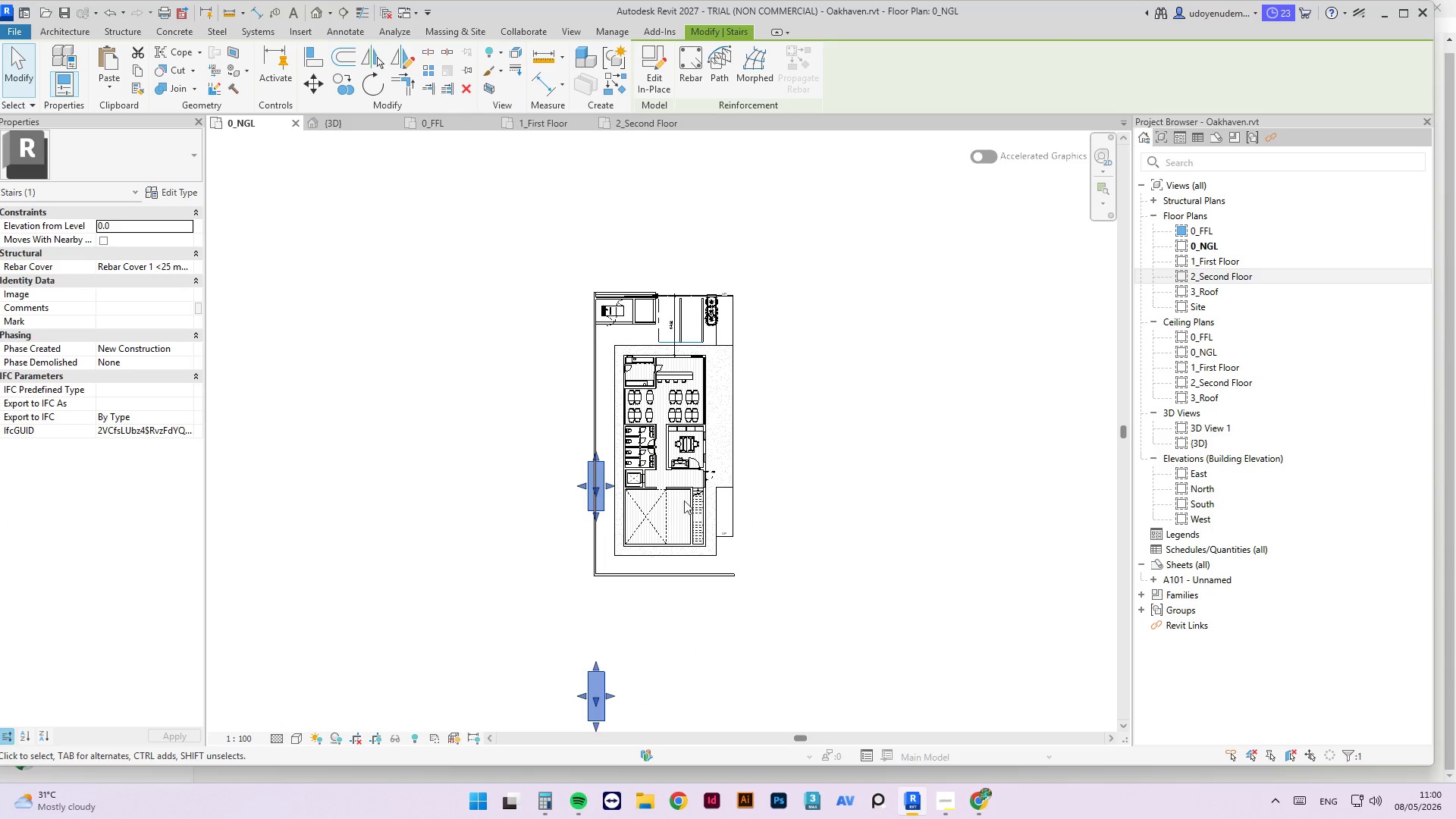 
key(Control+Z)
 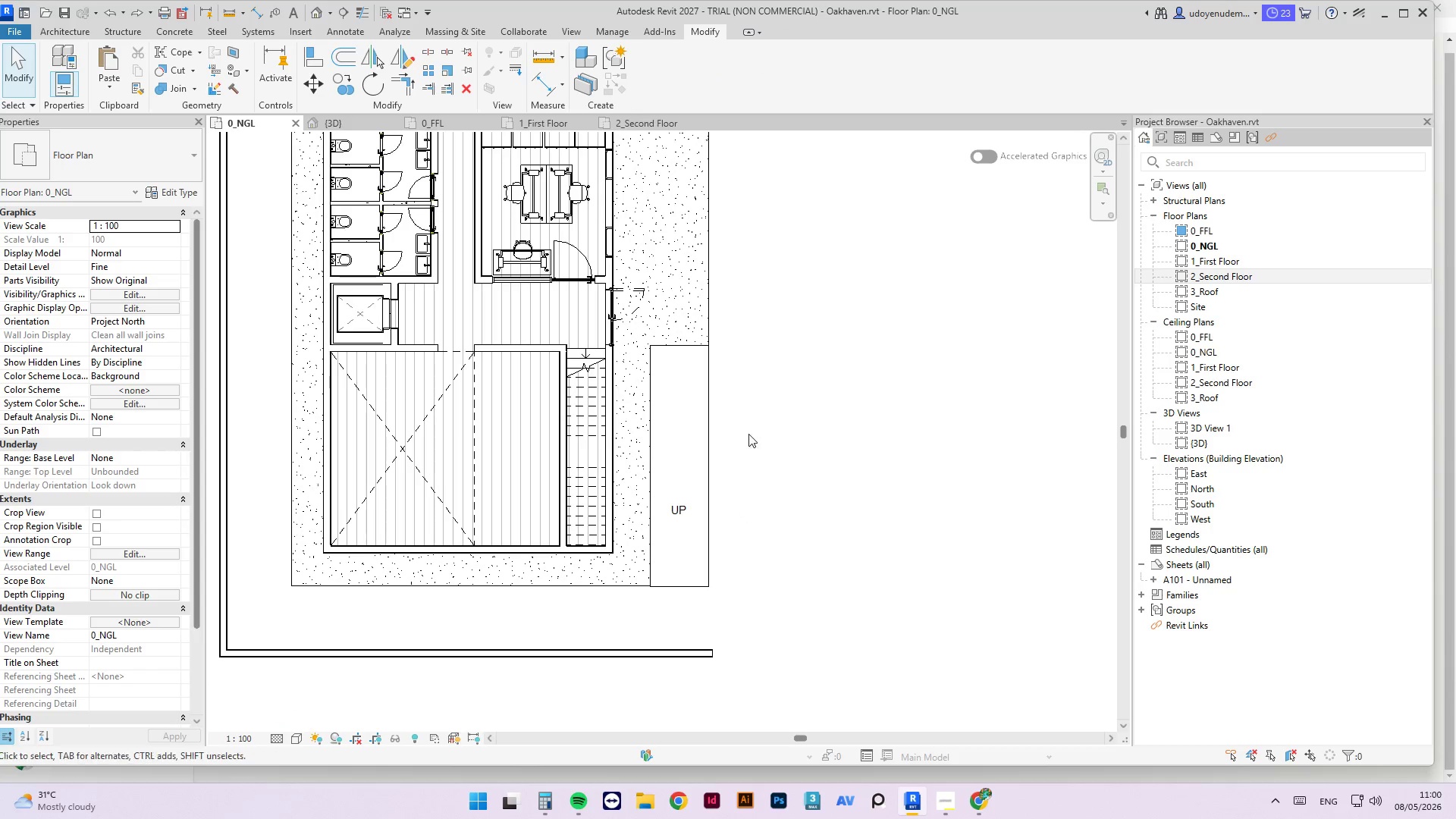 
scroll: coordinate [785, 462], scroll_direction: down, amount: 7.0
 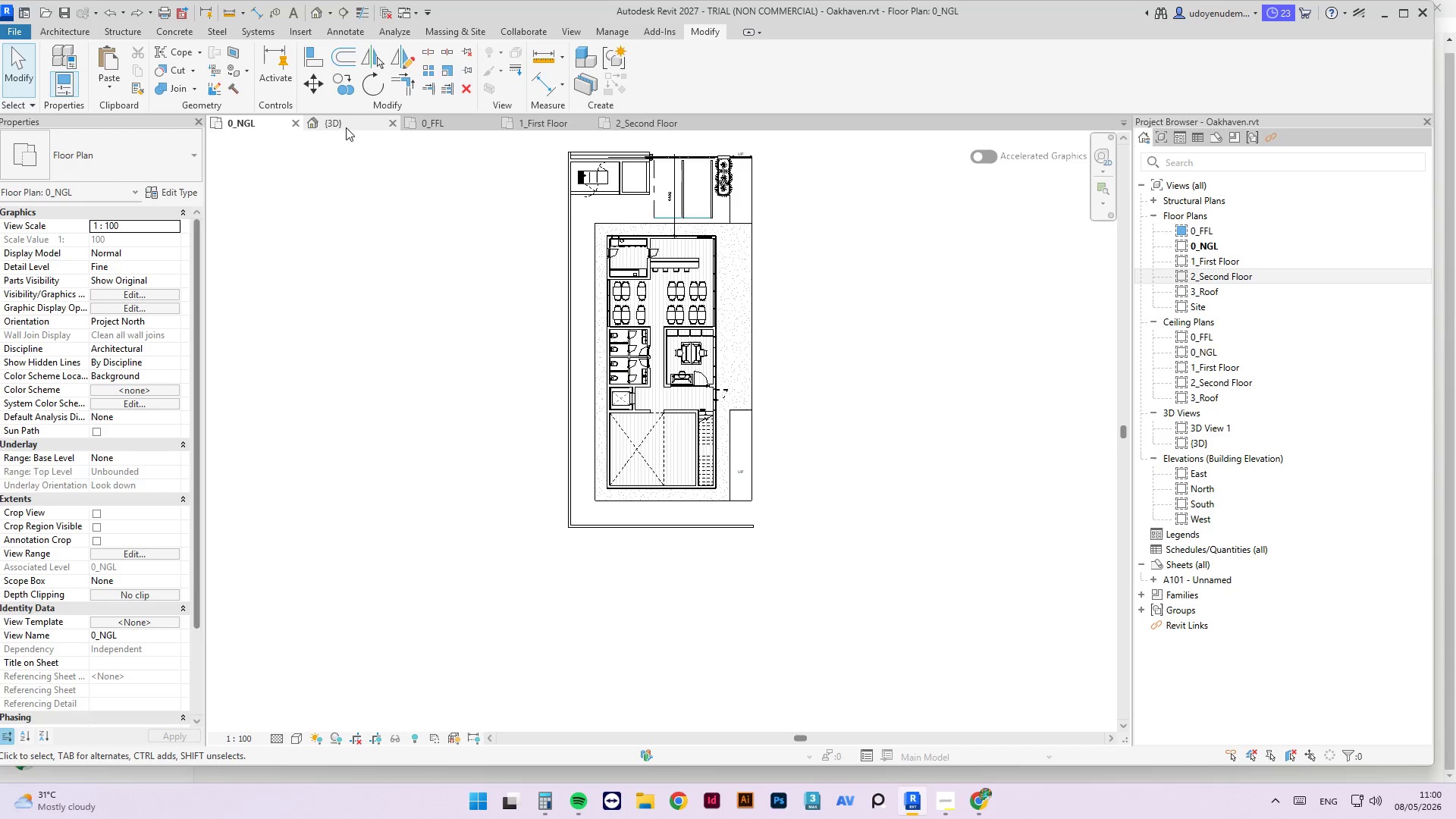 
left_click([344, 123])
 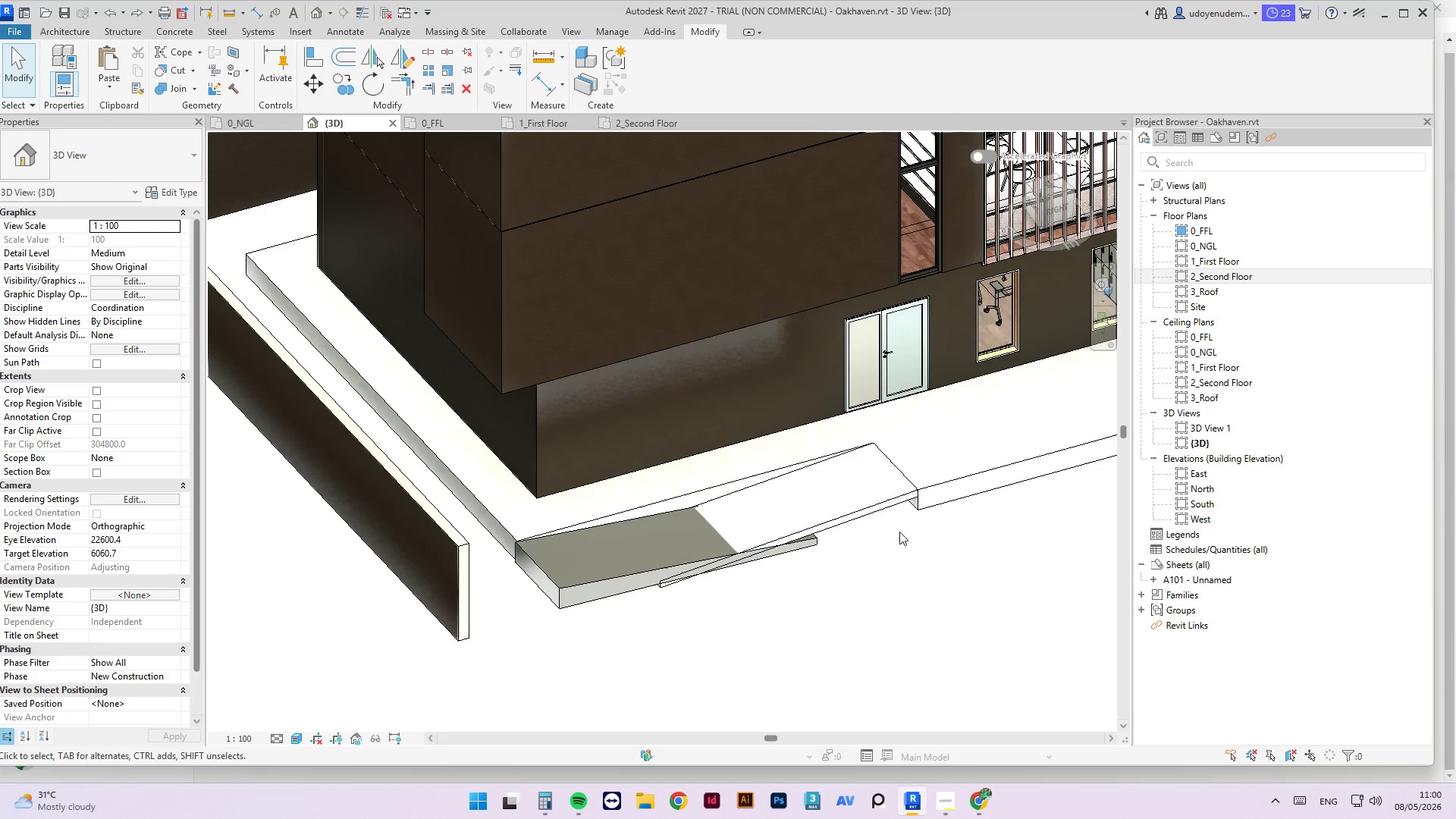 
hold_key(key=ShiftLeft, duration=0.83)
 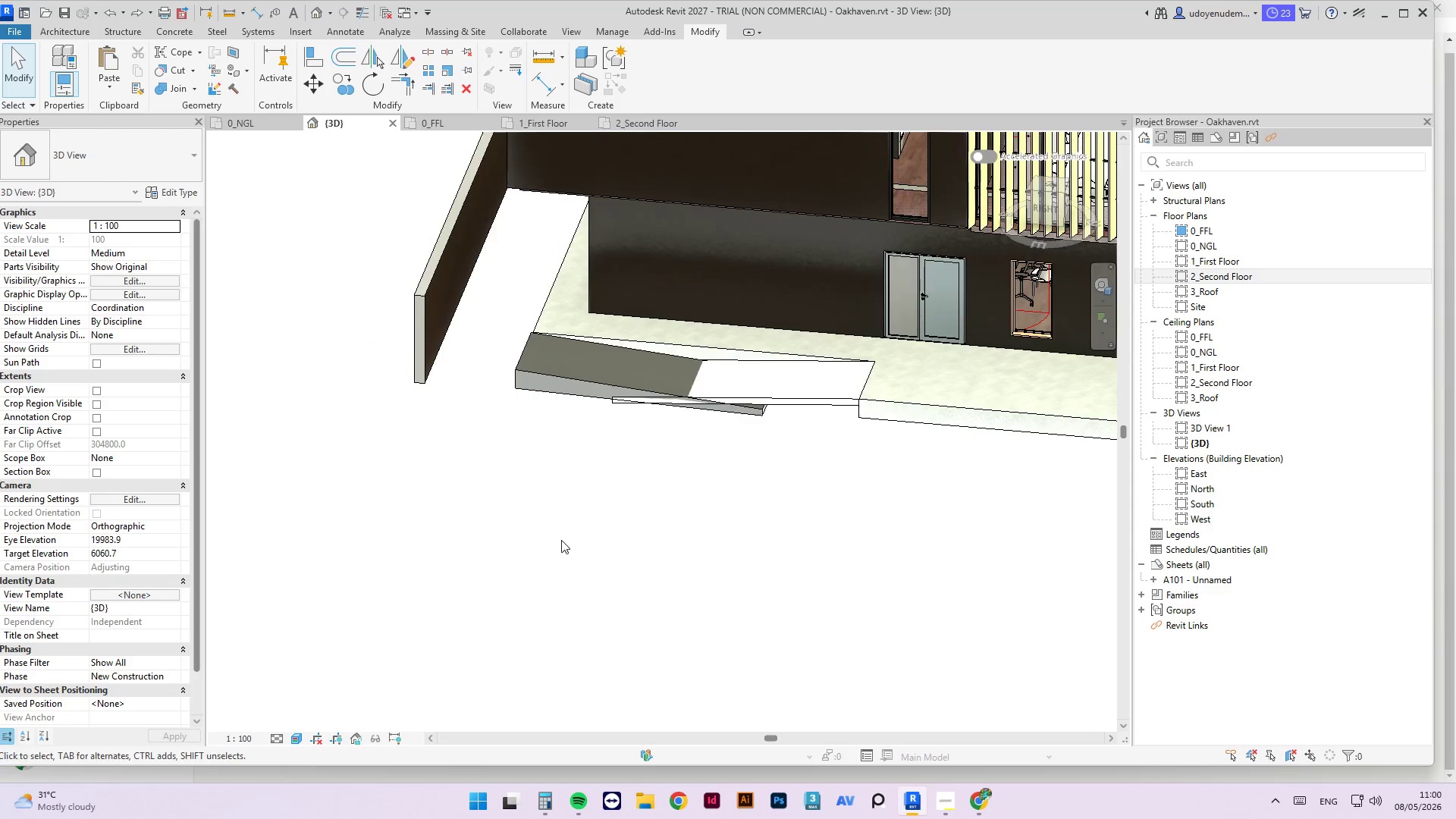 
scroll: coordinate [895, 597], scroll_direction: down, amount: 1.0
 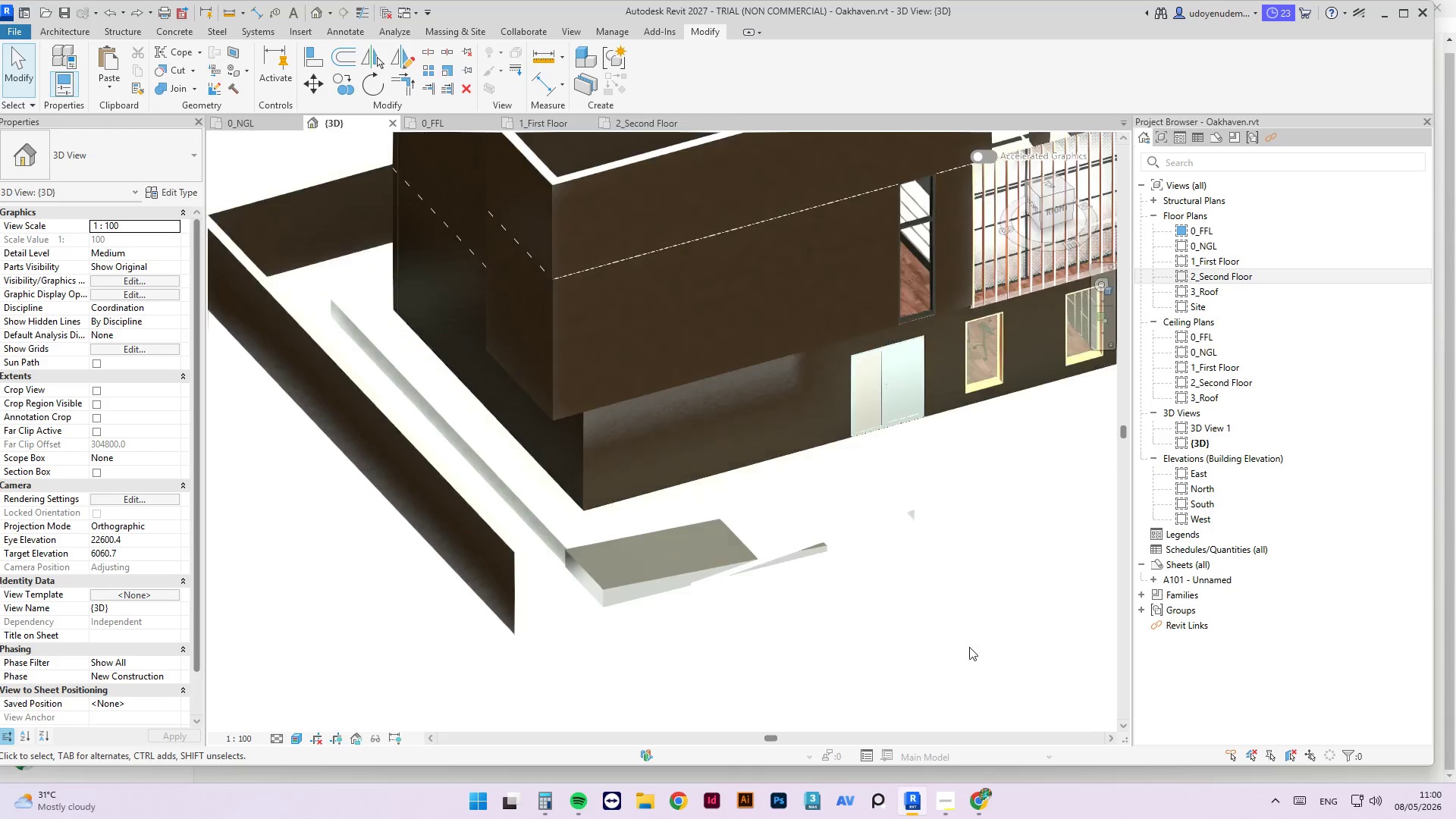 
scroll: coordinate [940, 485], scroll_direction: up, amount: 2.0
 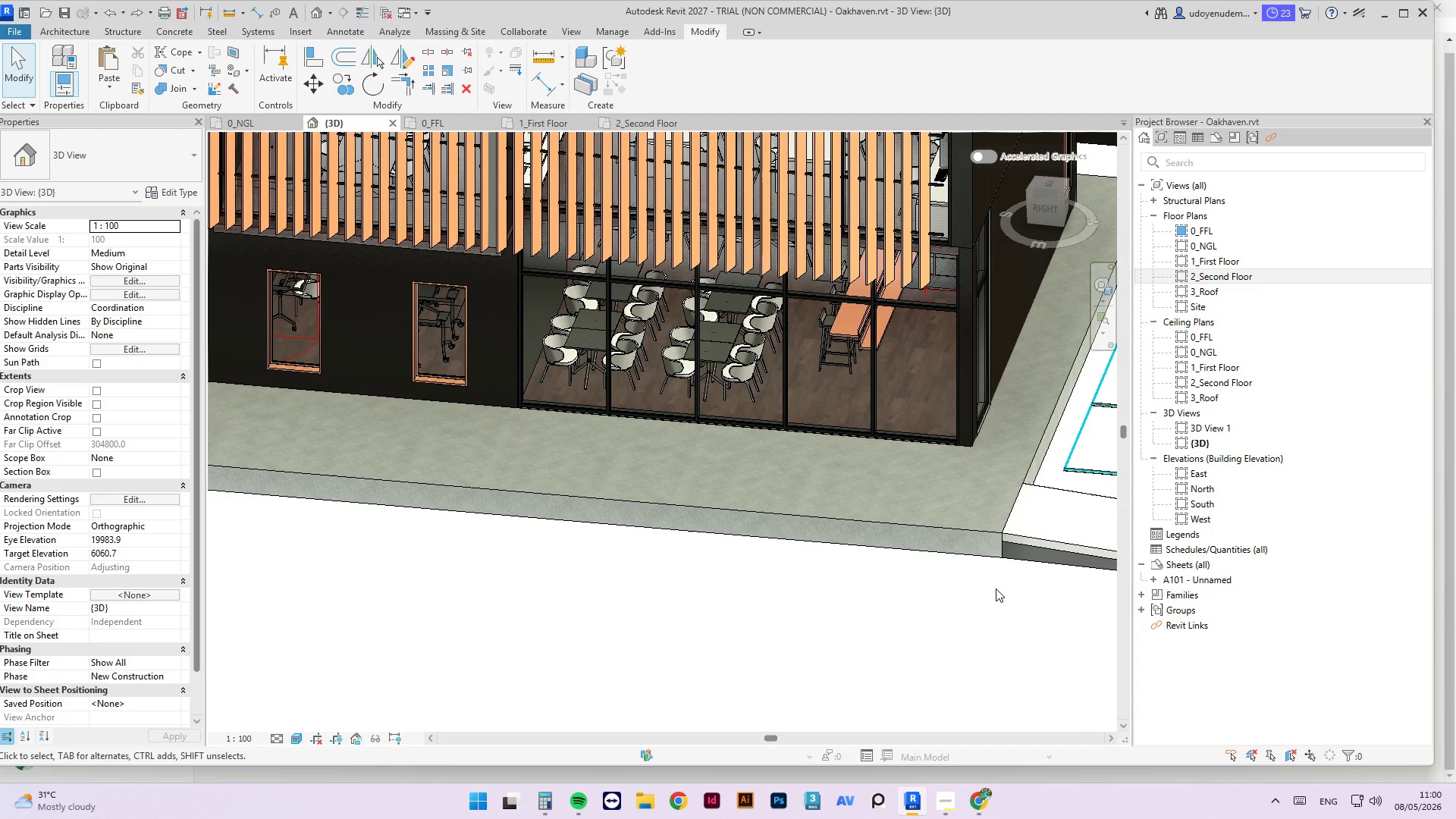 
wait(5.64)
 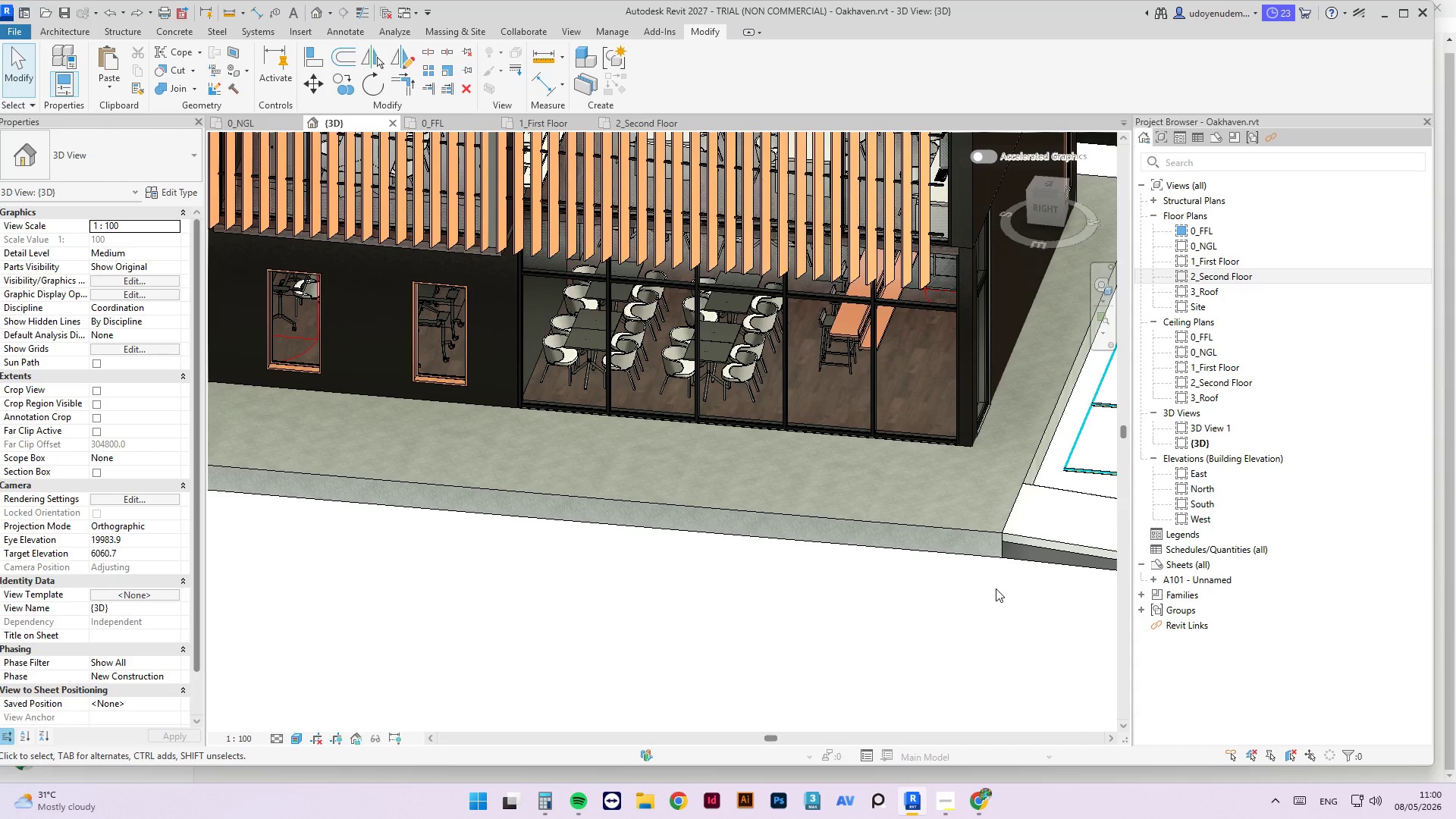 
scroll: coordinate [1002, 544], scroll_direction: up, amount: 2.0
 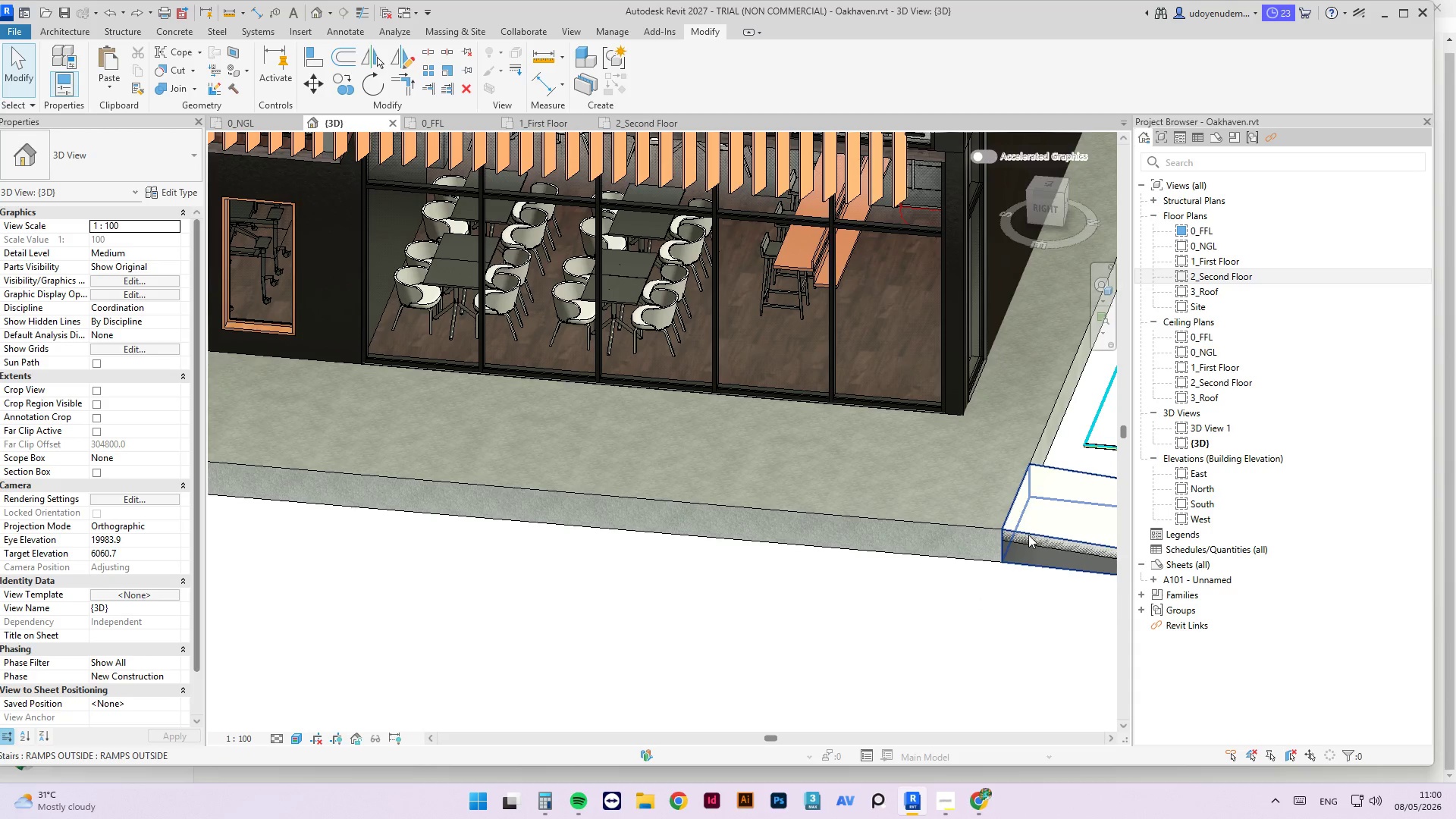 
key(Tab)
 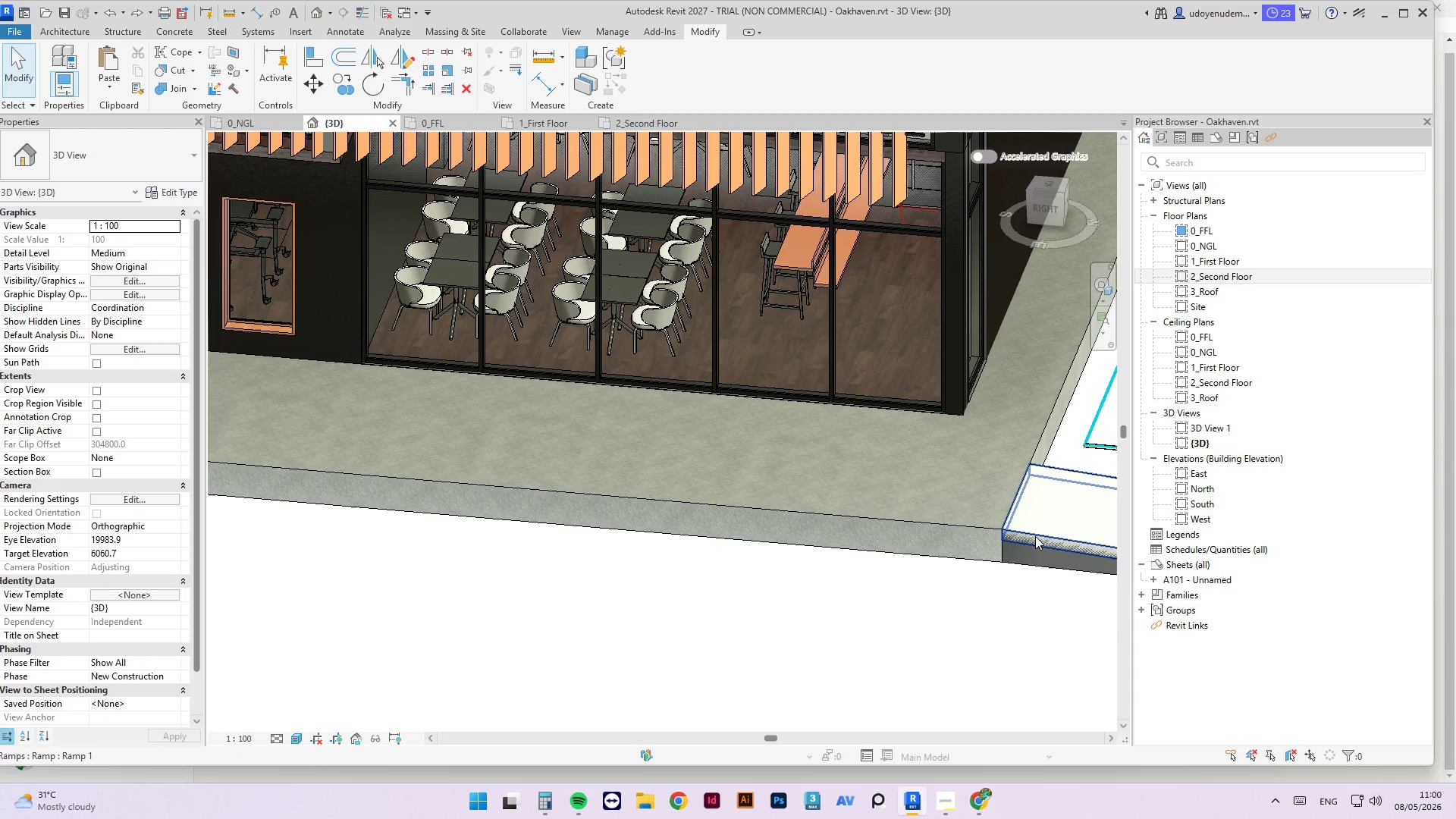 
left_click([1035, 536])
 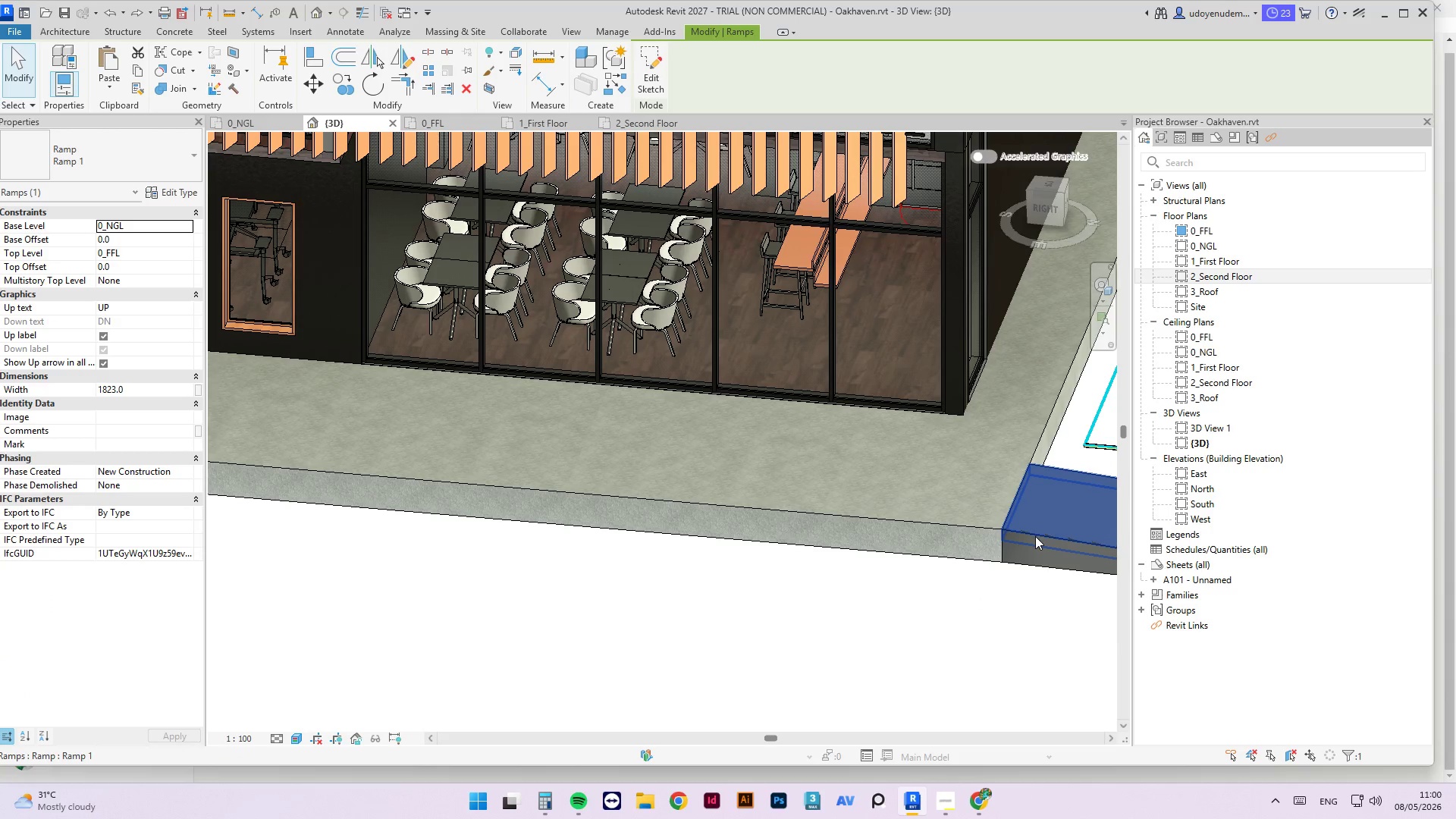 
key(Delete)
 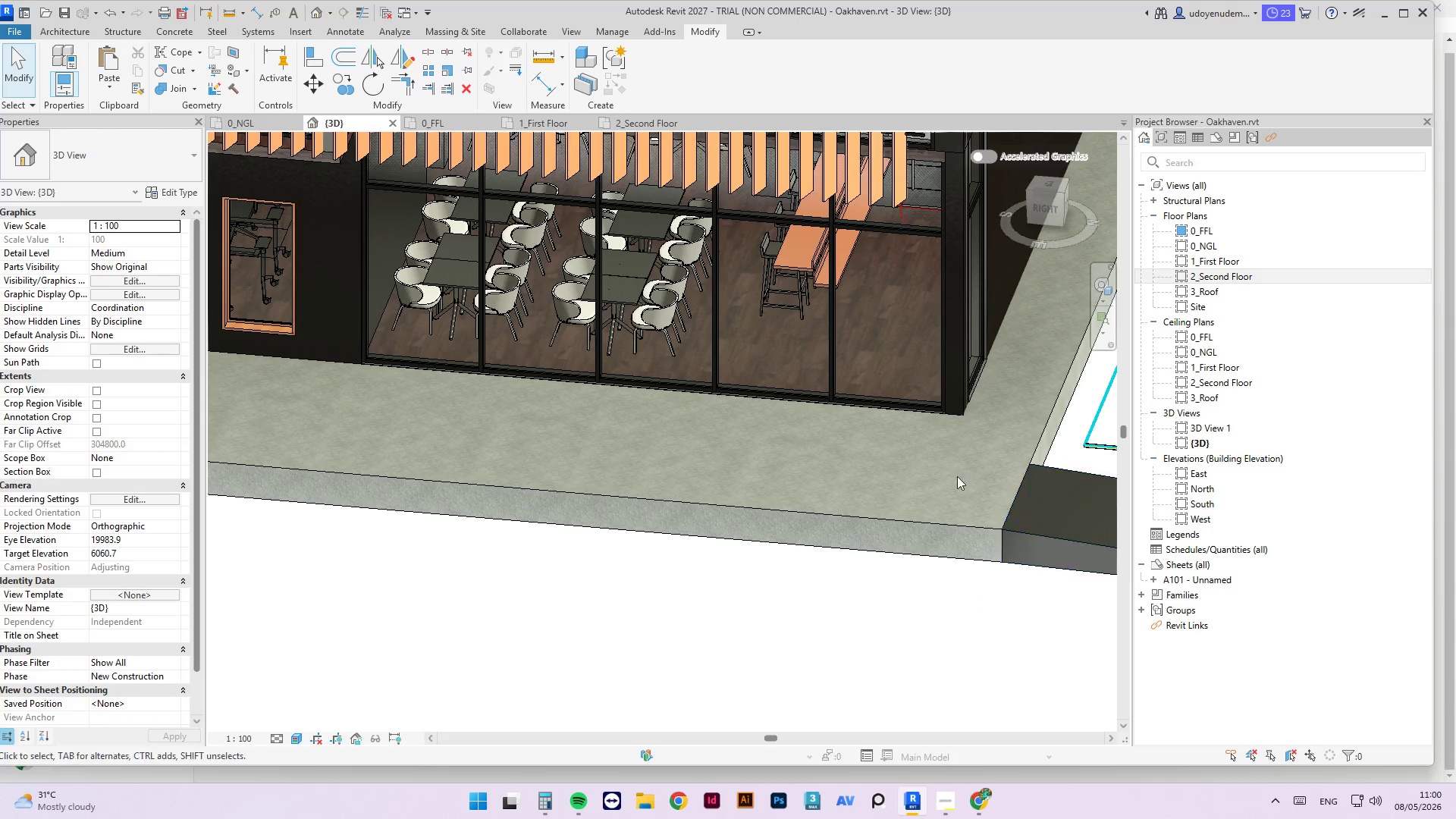 
left_click([651, 510])
 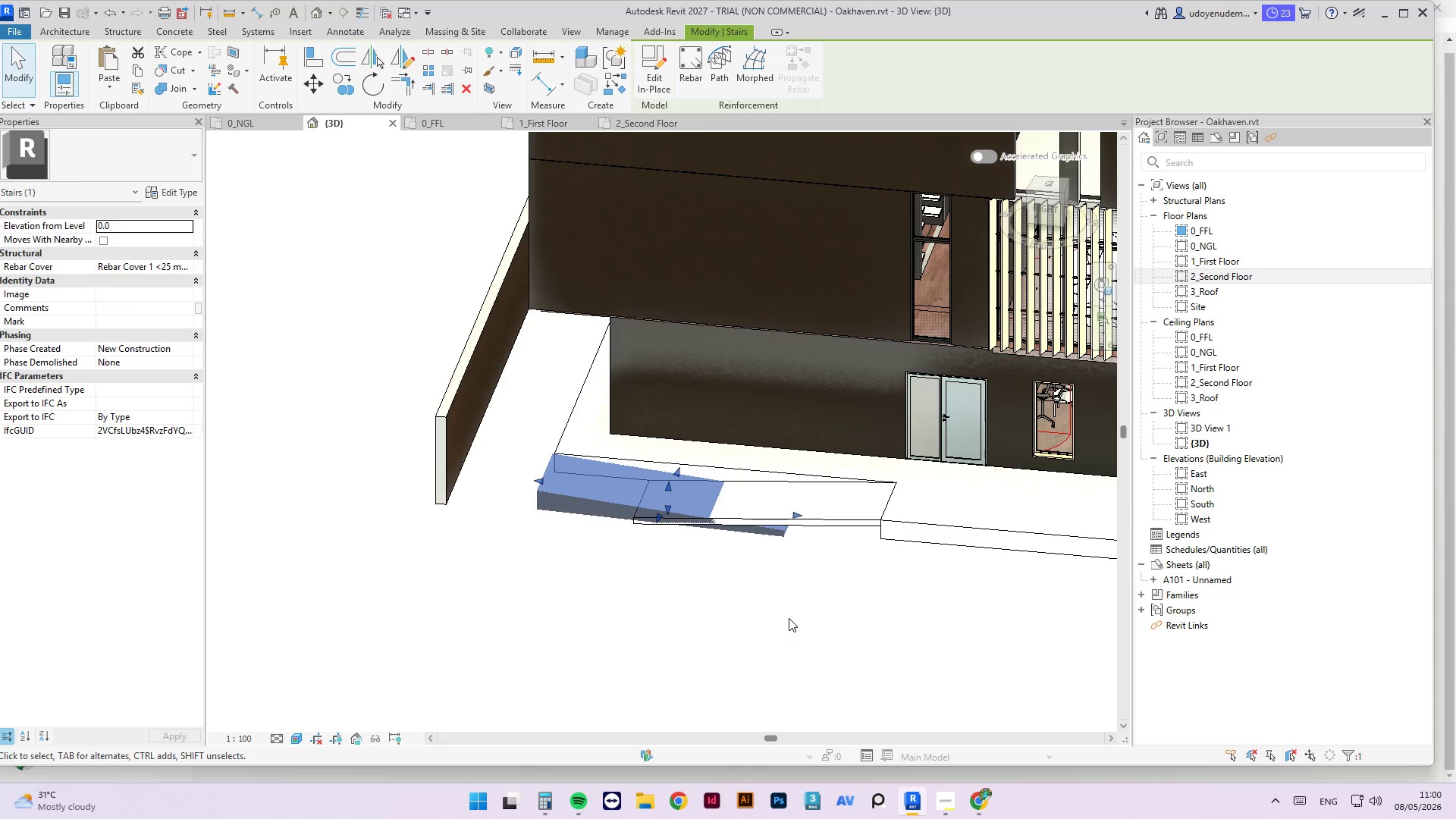 
scroll: coordinate [653, 513], scroll_direction: down, amount: 4.0
 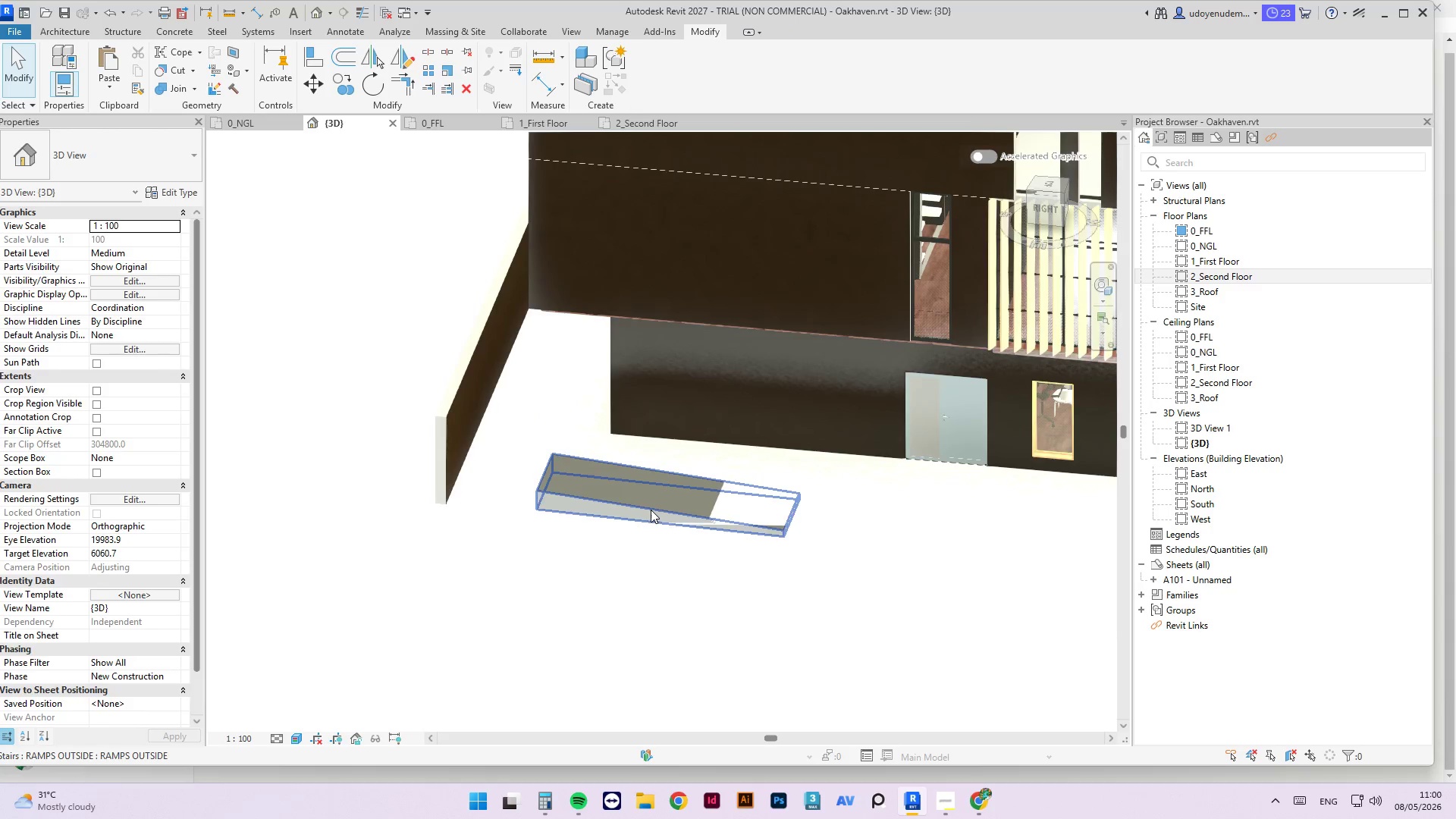 
left_click_drag(start_coordinate=[539, 482], to_coordinate=[553, 495])
 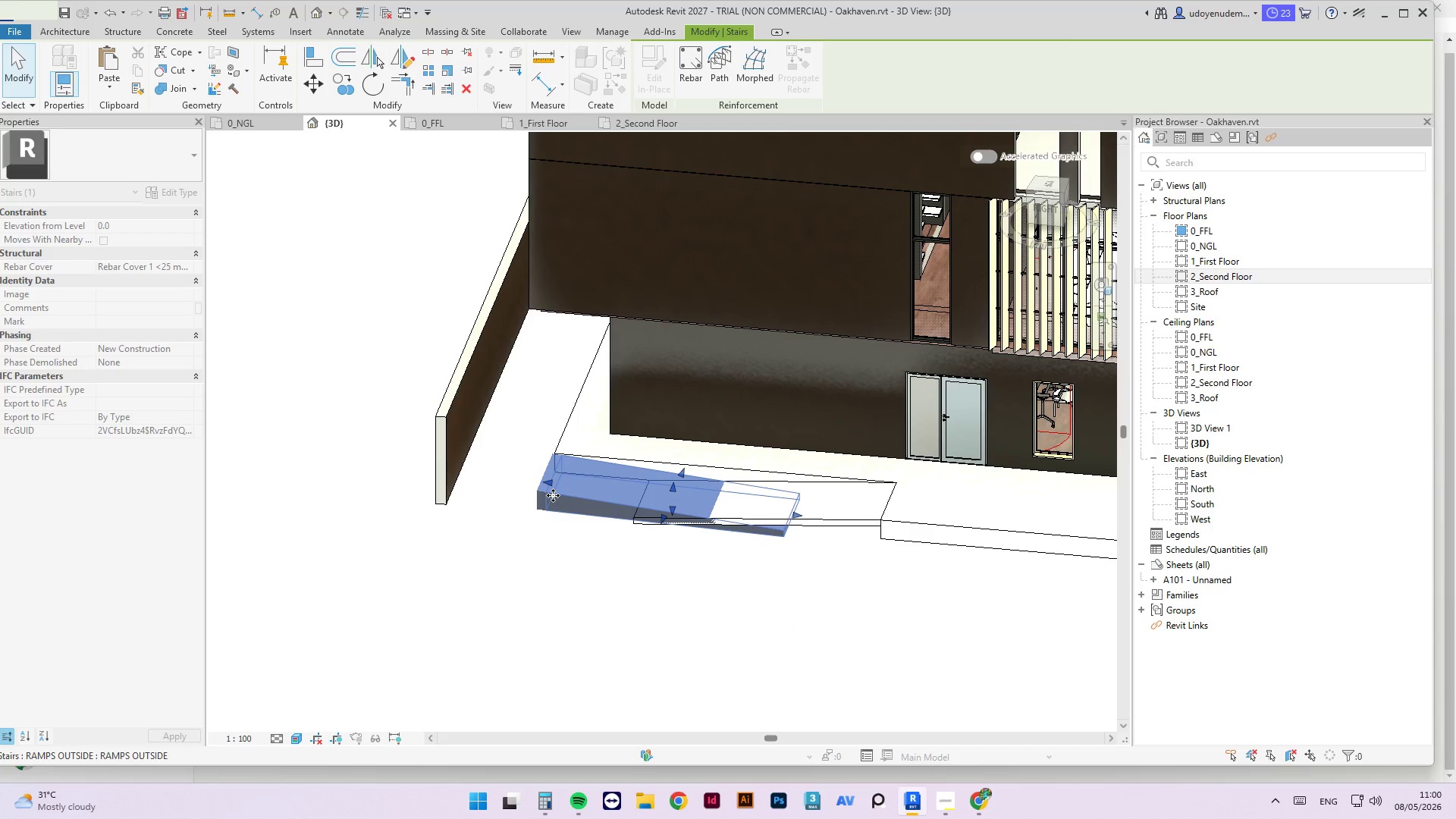 
key(Control+Z)
 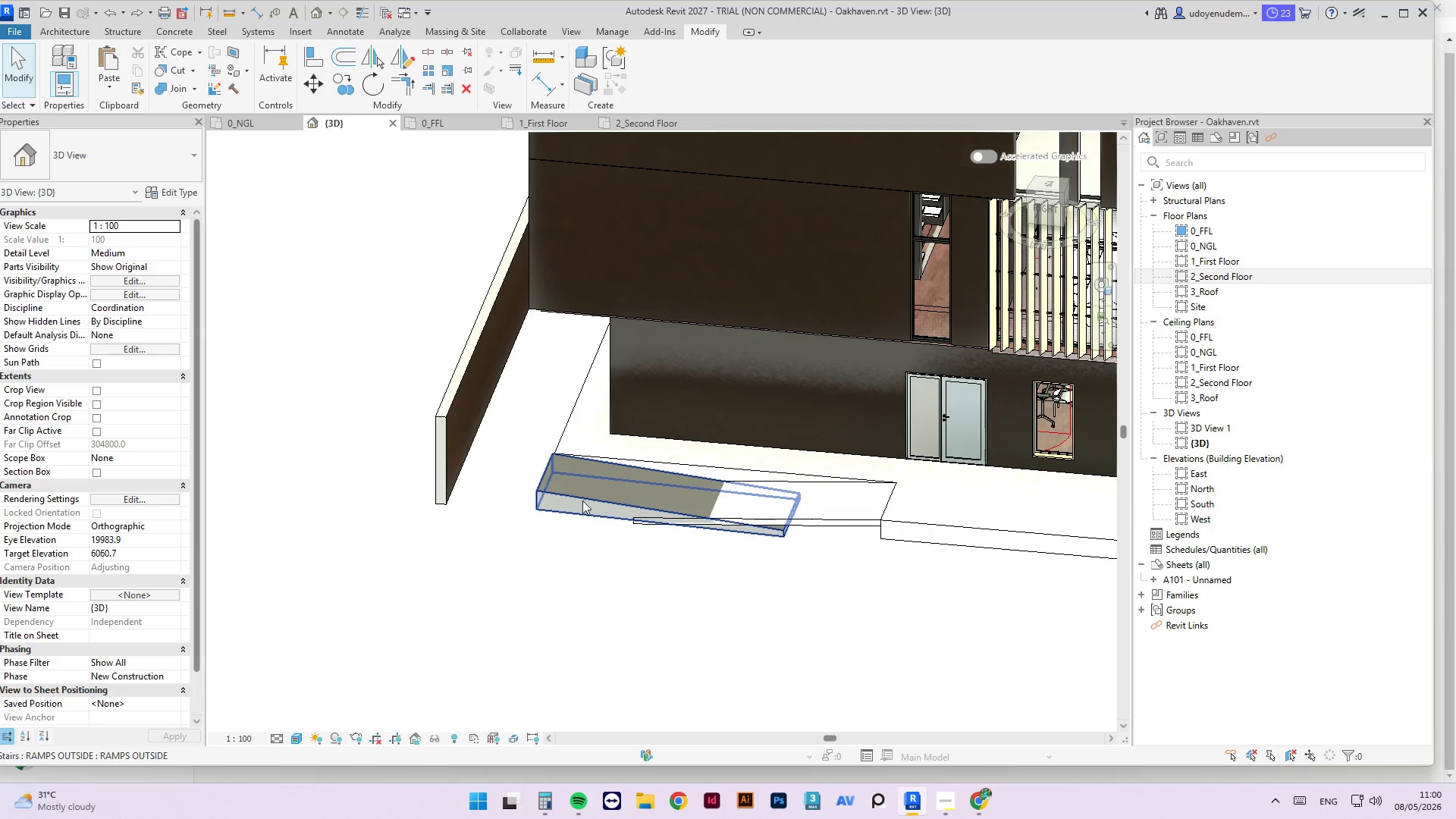 
double_click([571, 504])
 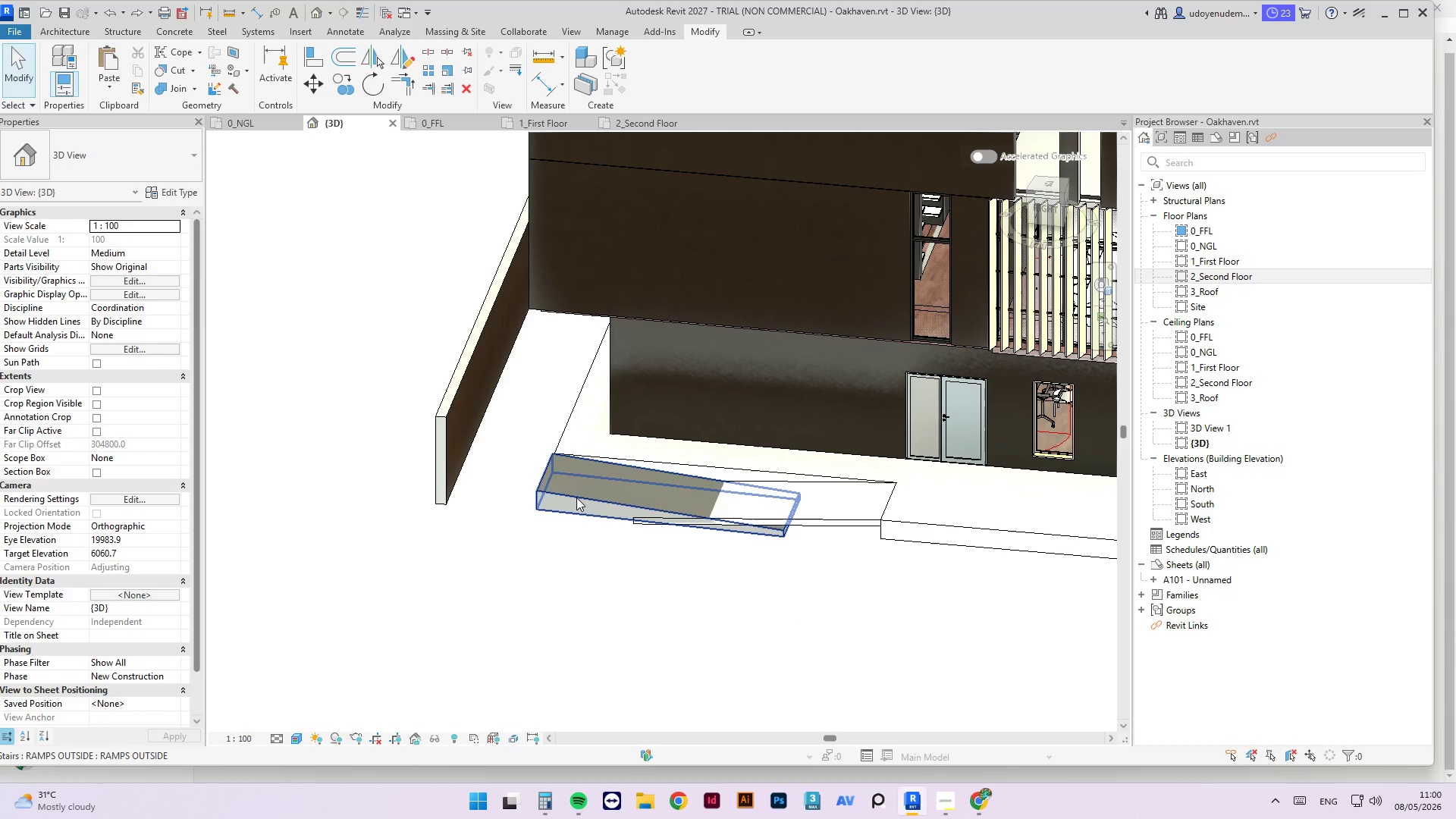 
triple_click([576, 497])
 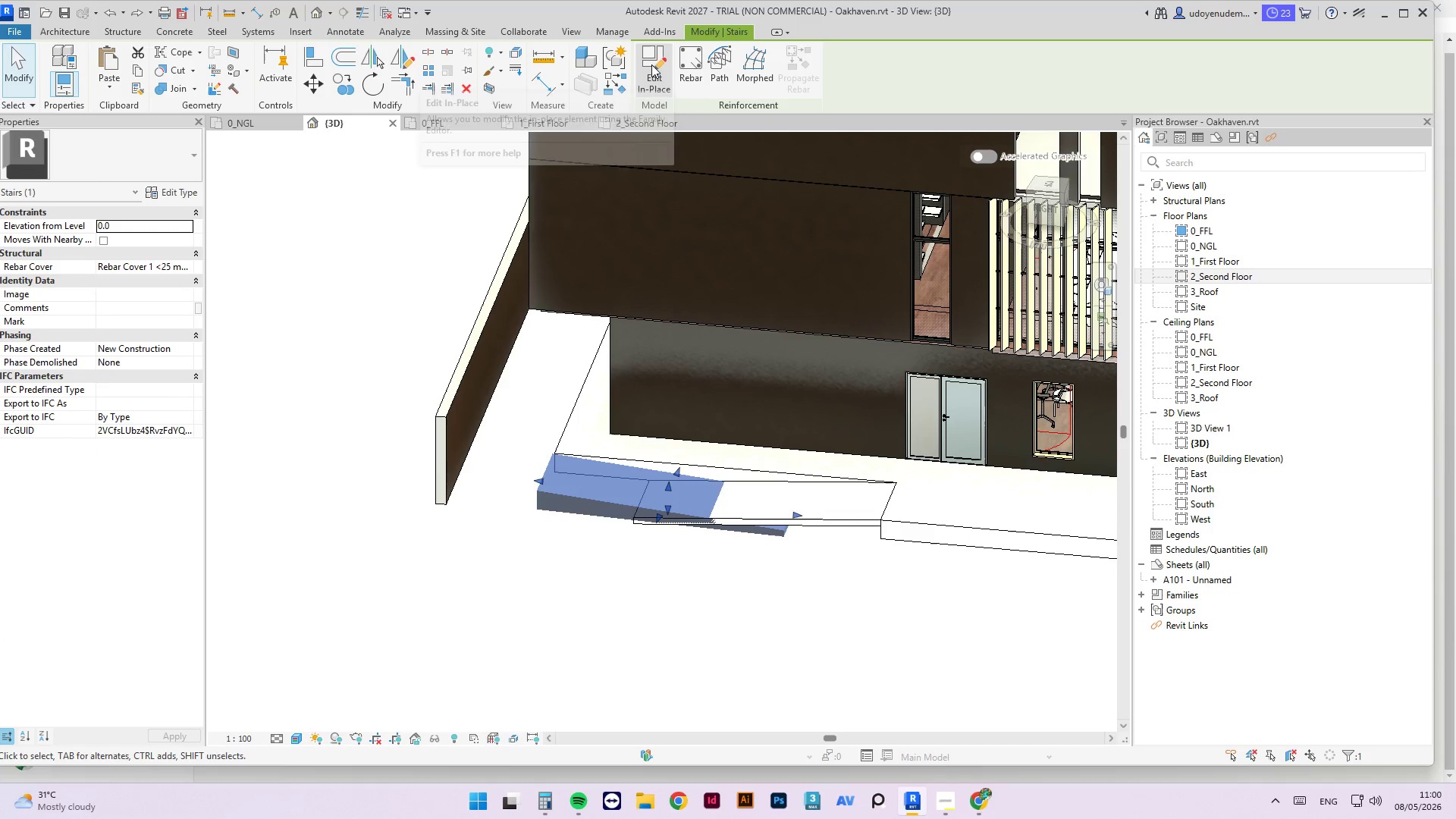 
left_click([651, 64])
 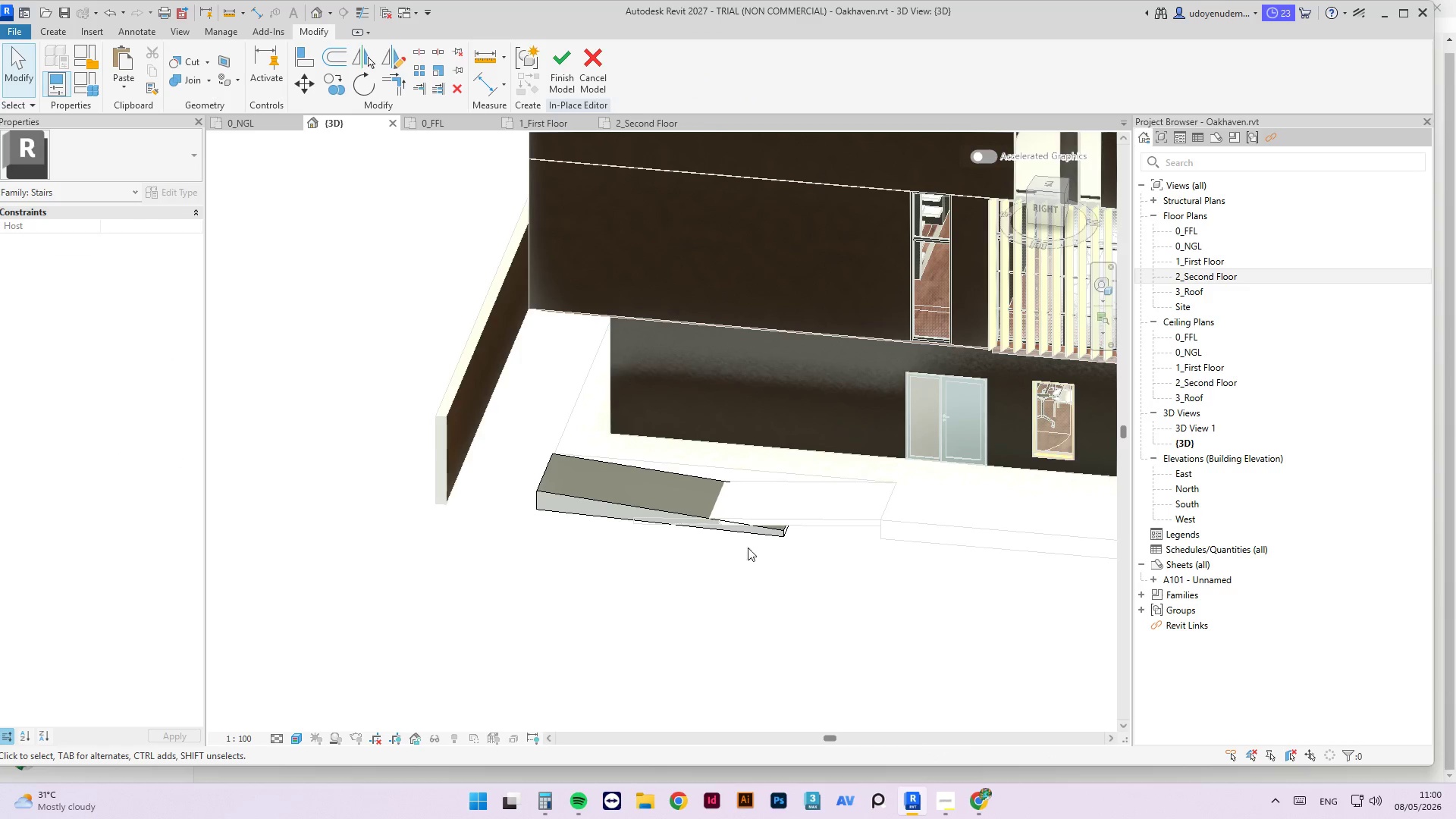 
left_click([682, 510])
 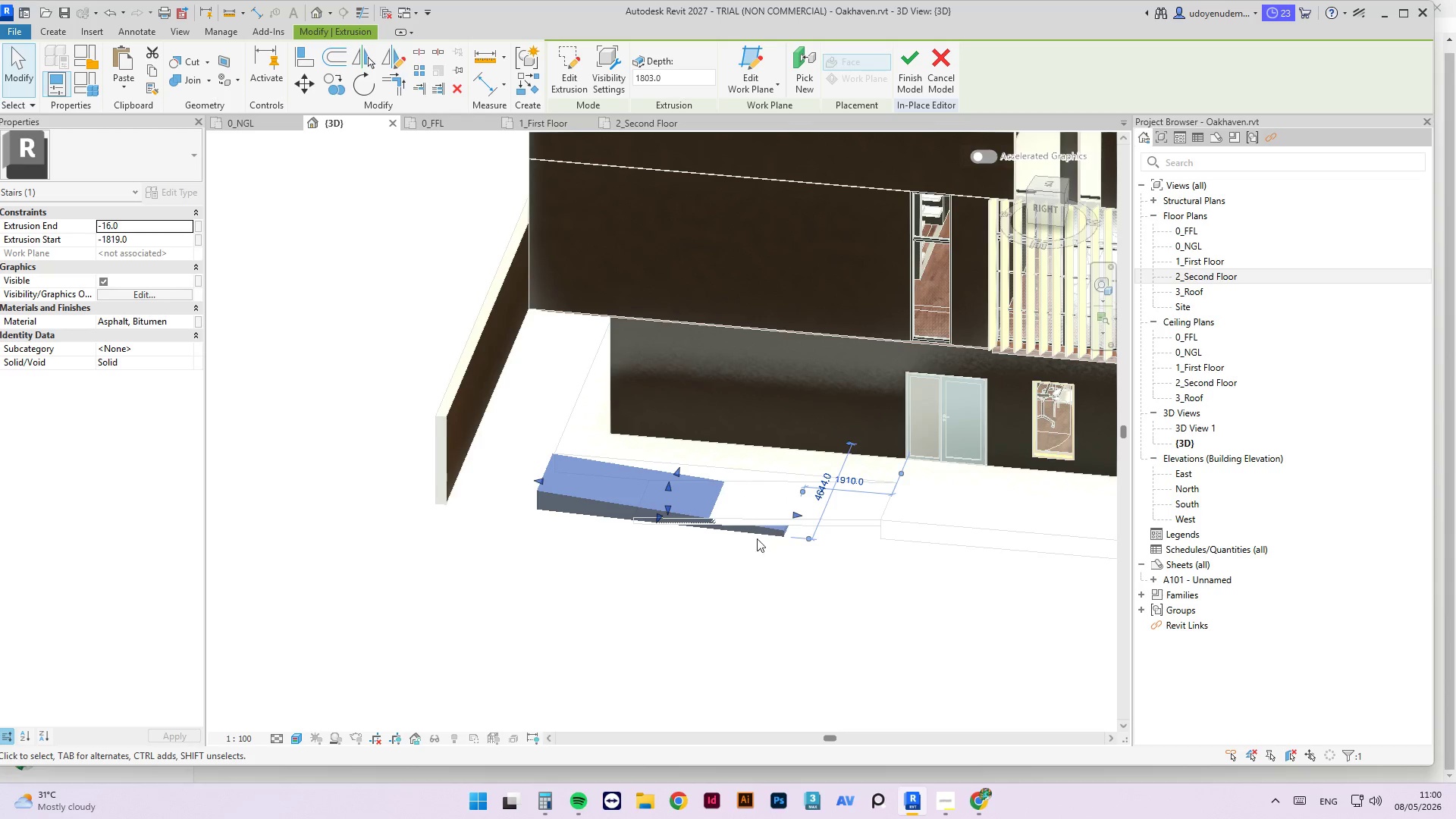 
scroll: coordinate [607, 559], scroll_direction: down, amount: 3.0
 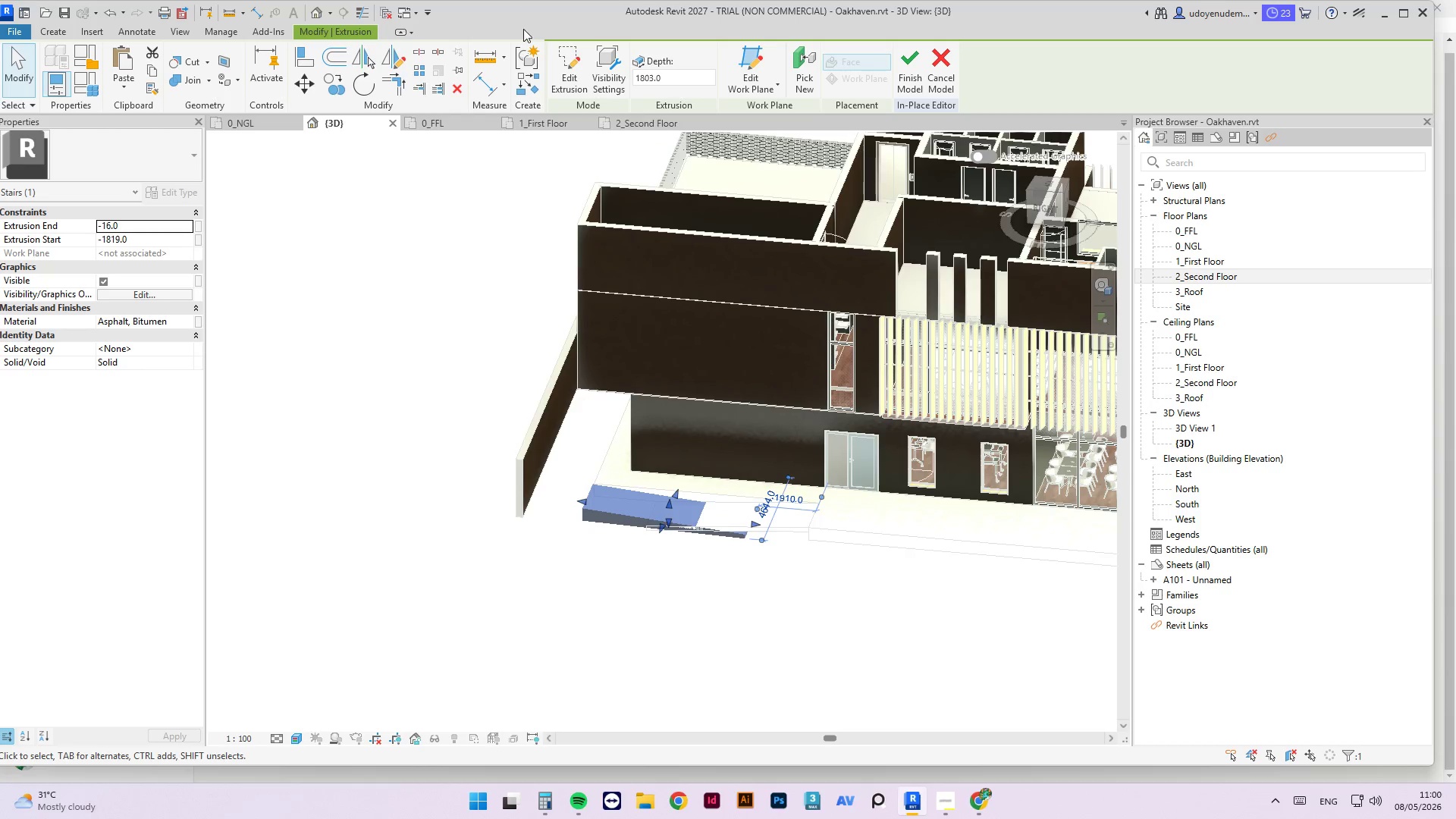 
mouse_move([551, 64])
 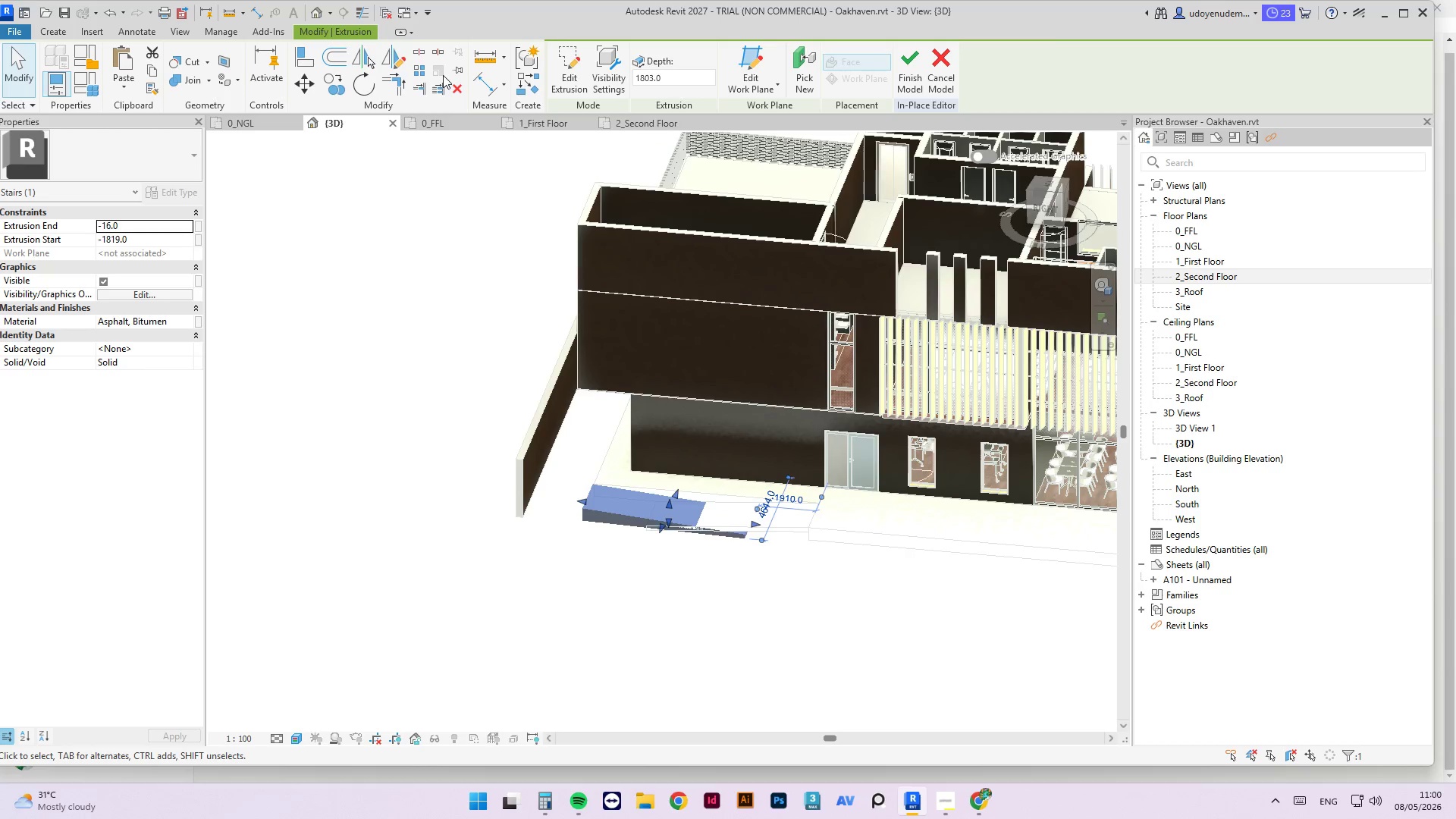 
left_click([362, 88])
 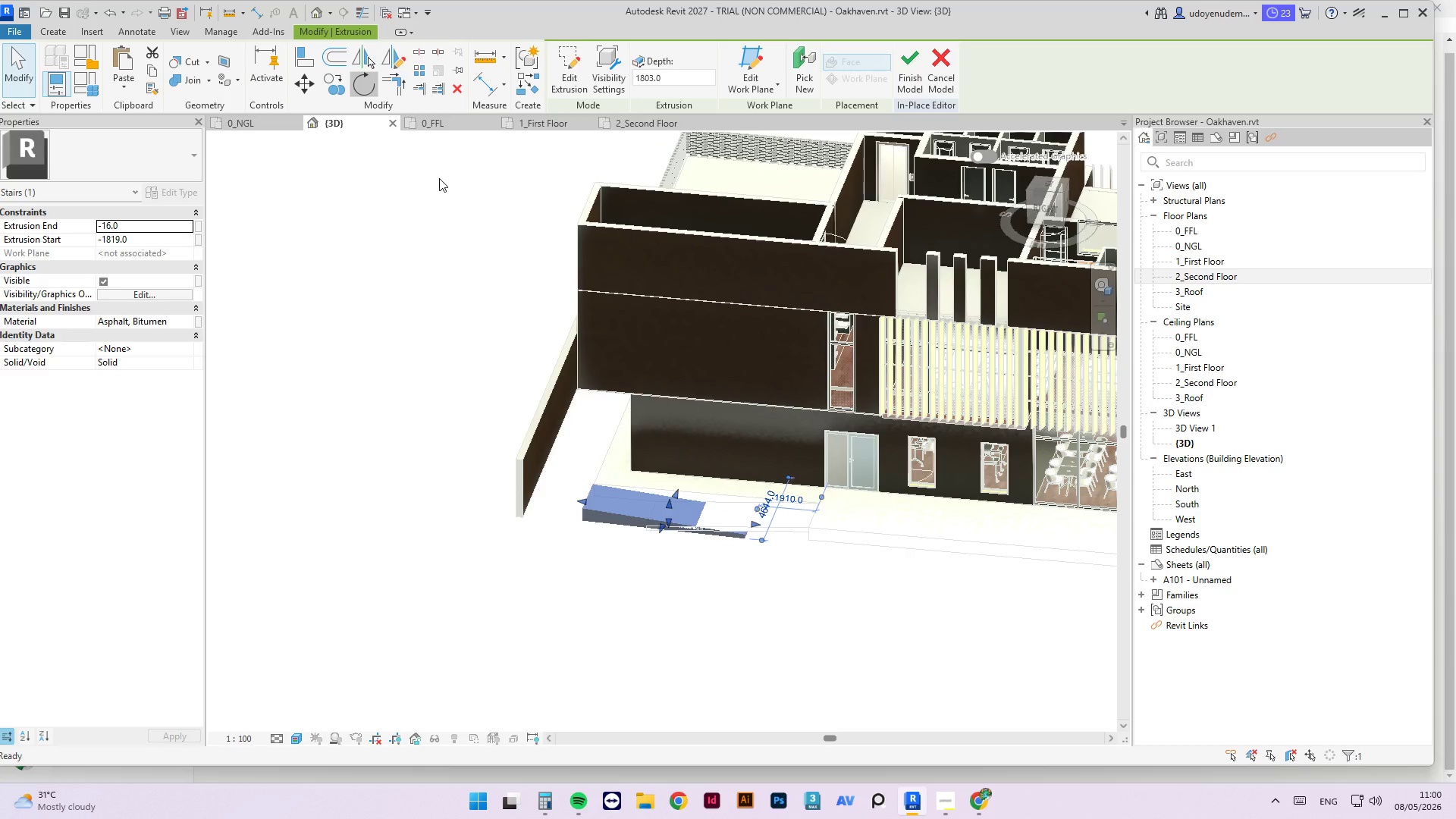 
scroll: coordinate [579, 524], scroll_direction: up, amount: 4.0
 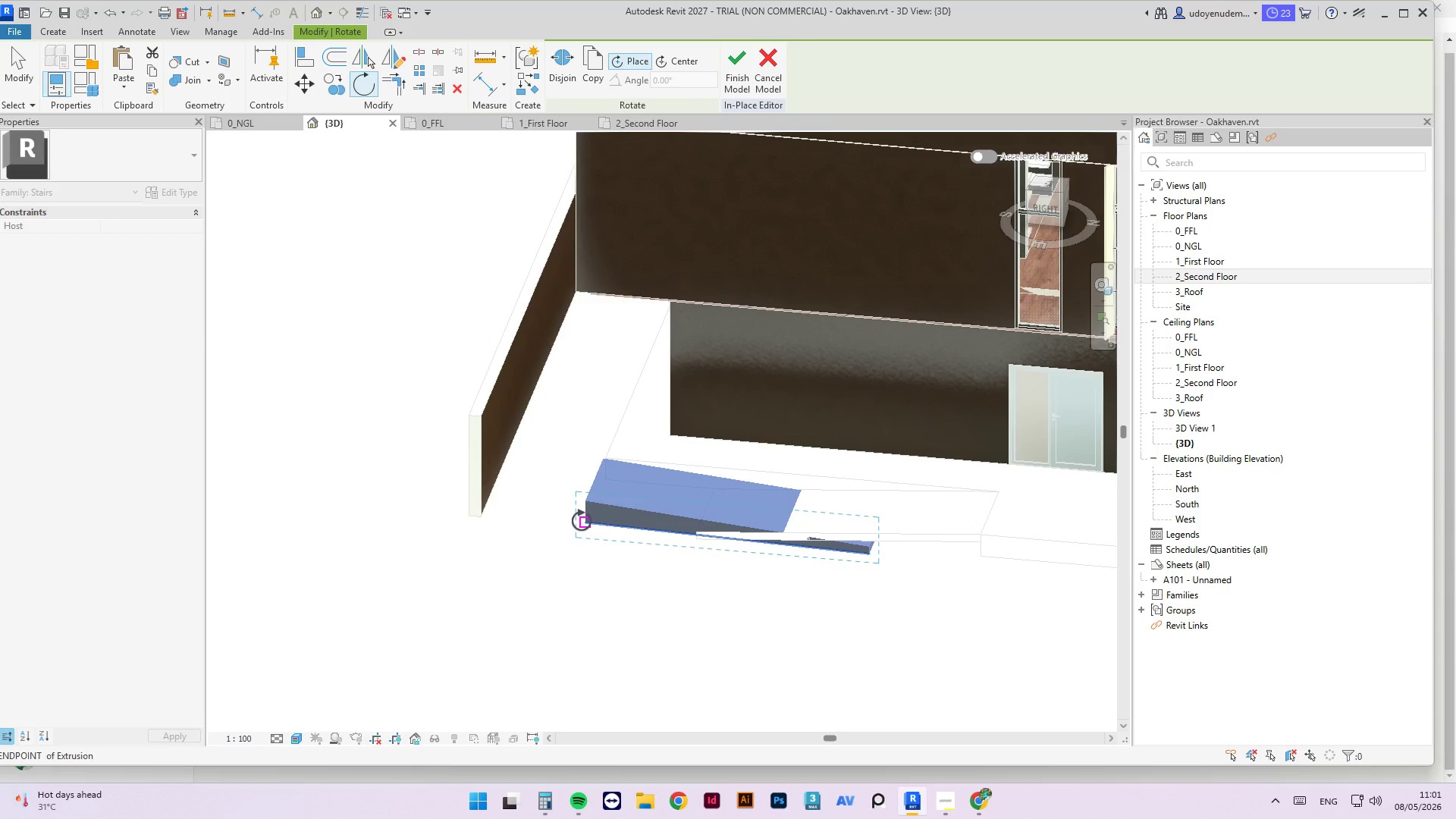 
hold_key(key=AltLeft, duration=0.52)
scroll: coordinate [645, 566], scroll_direction: down, amount: 3.0
 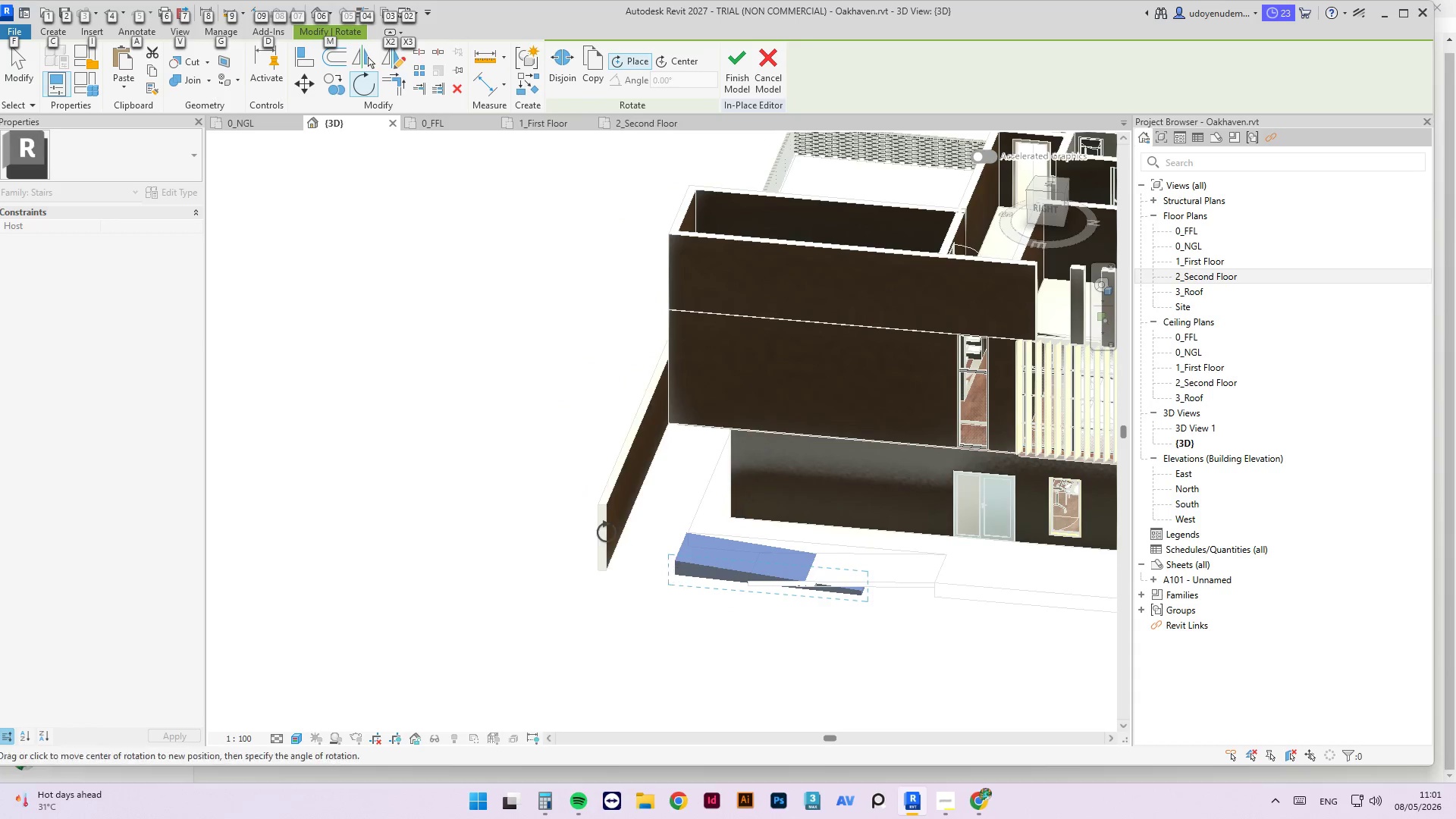 
hold_key(key=ShiftLeft, duration=0.44)
 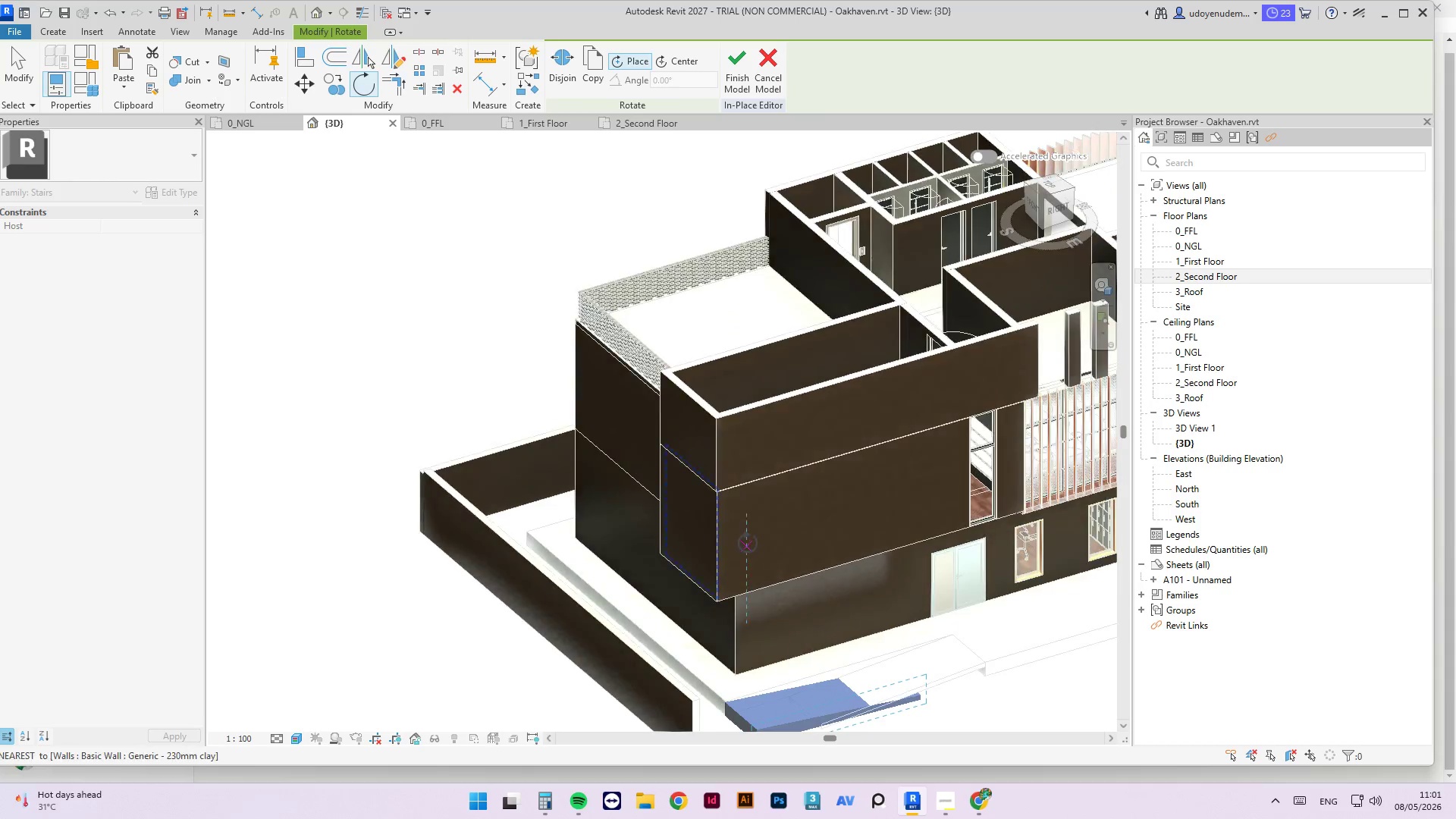 
scroll: coordinate [742, 686], scroll_direction: up, amount: 1.0
 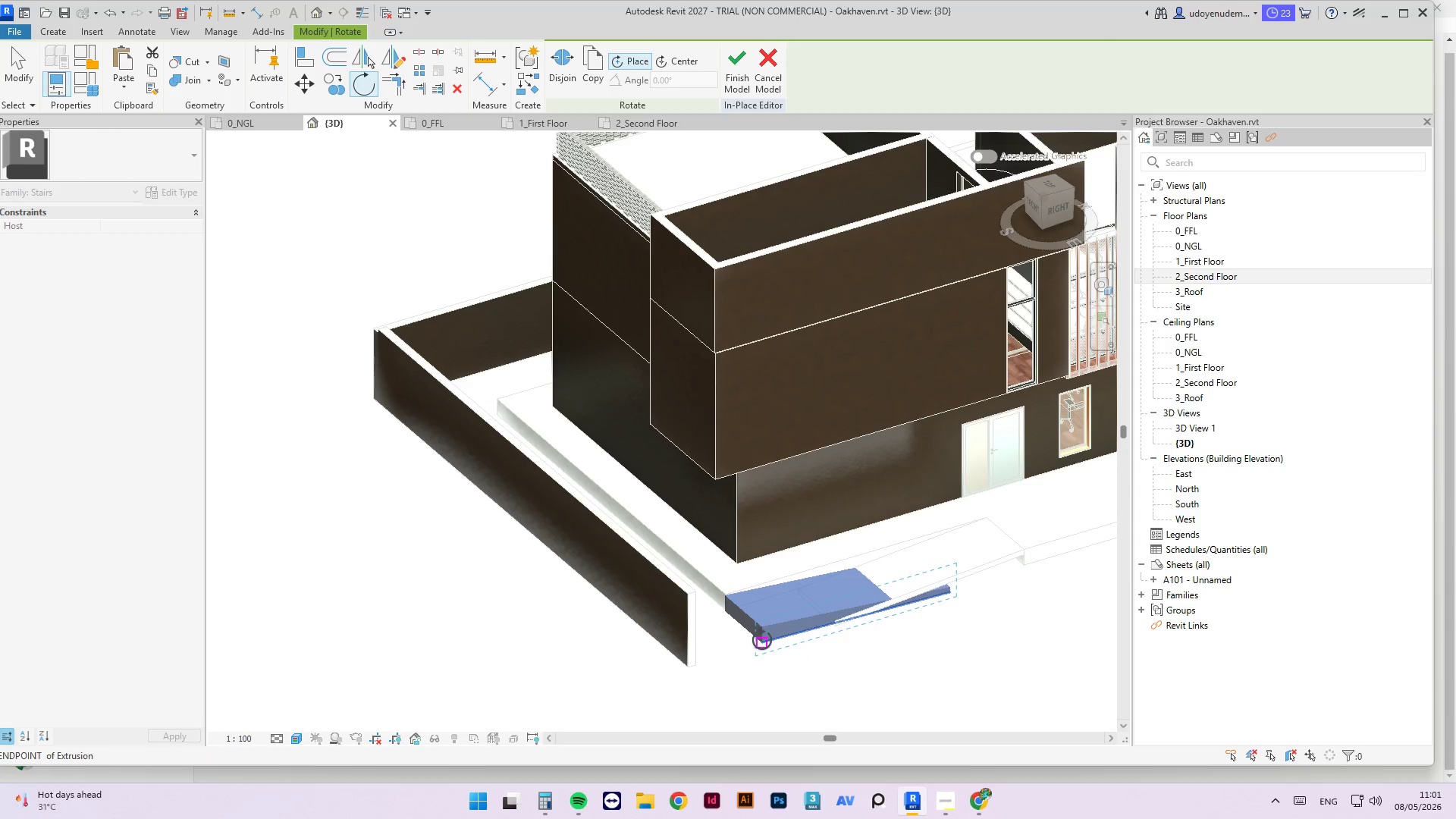 
left_click([762, 641])
 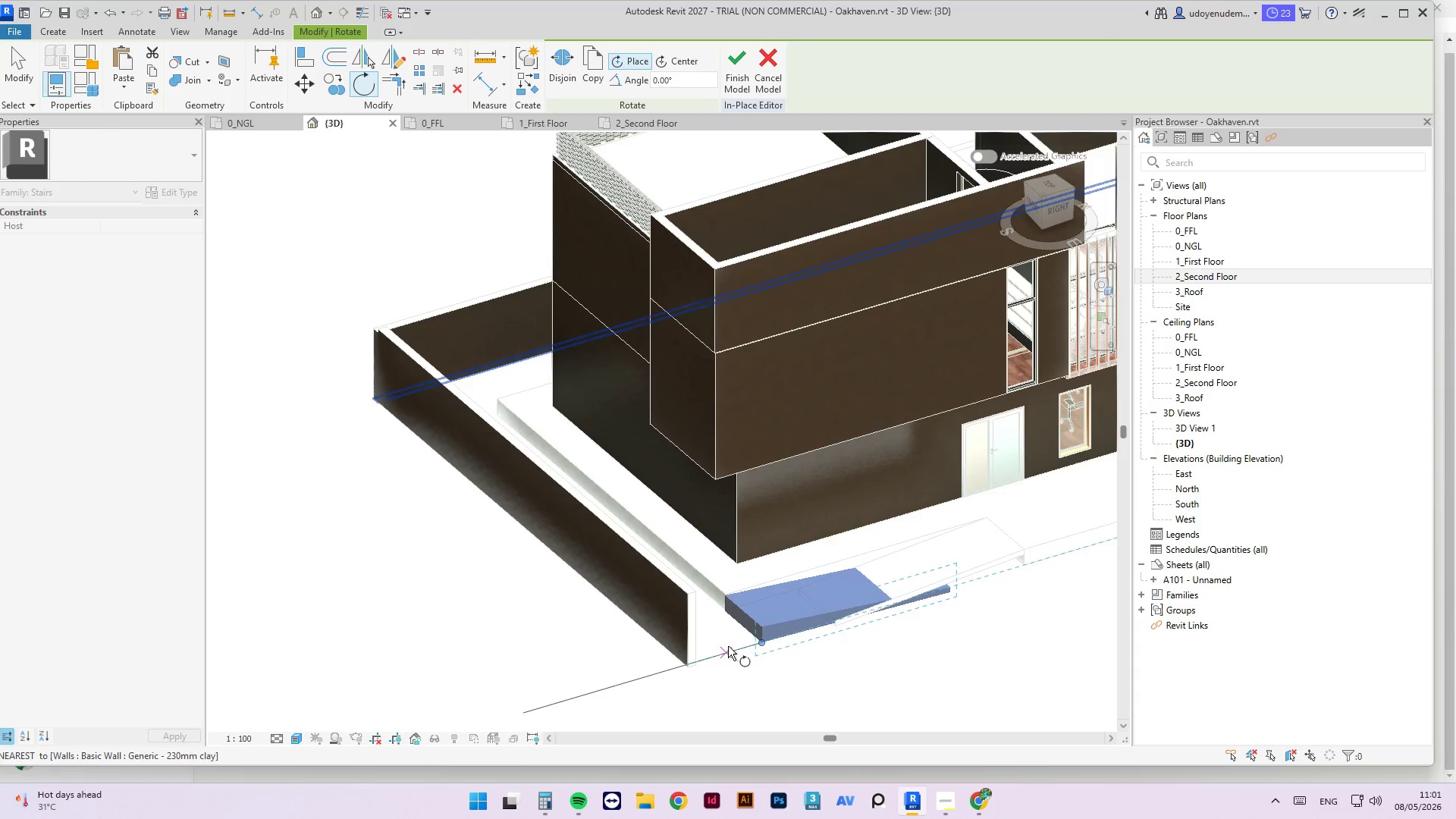 
scroll: coordinate [751, 632], scroll_direction: up, amount: 9.0
 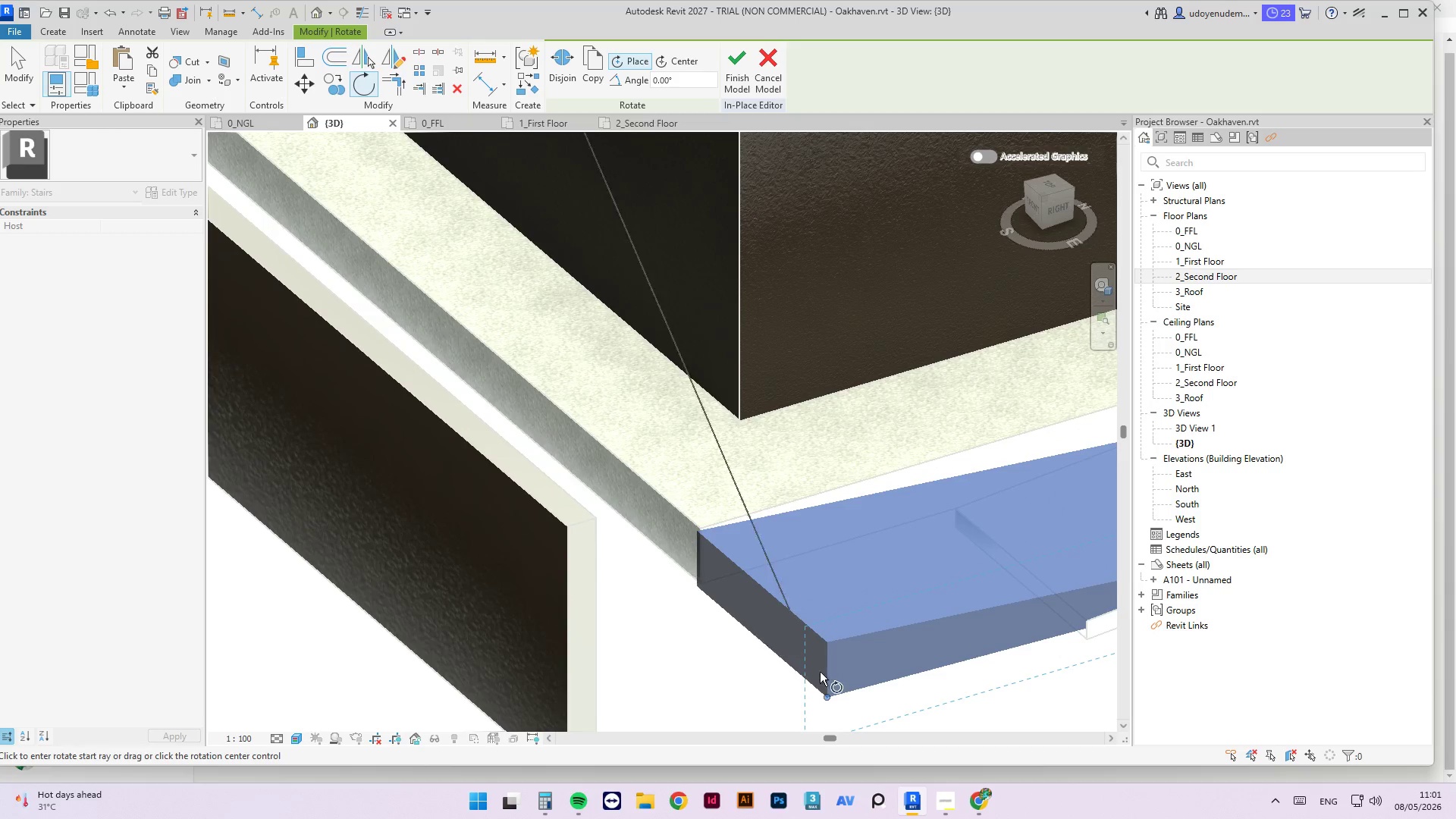 
scroll: coordinate [960, 625], scroll_direction: down, amount: 7.0
 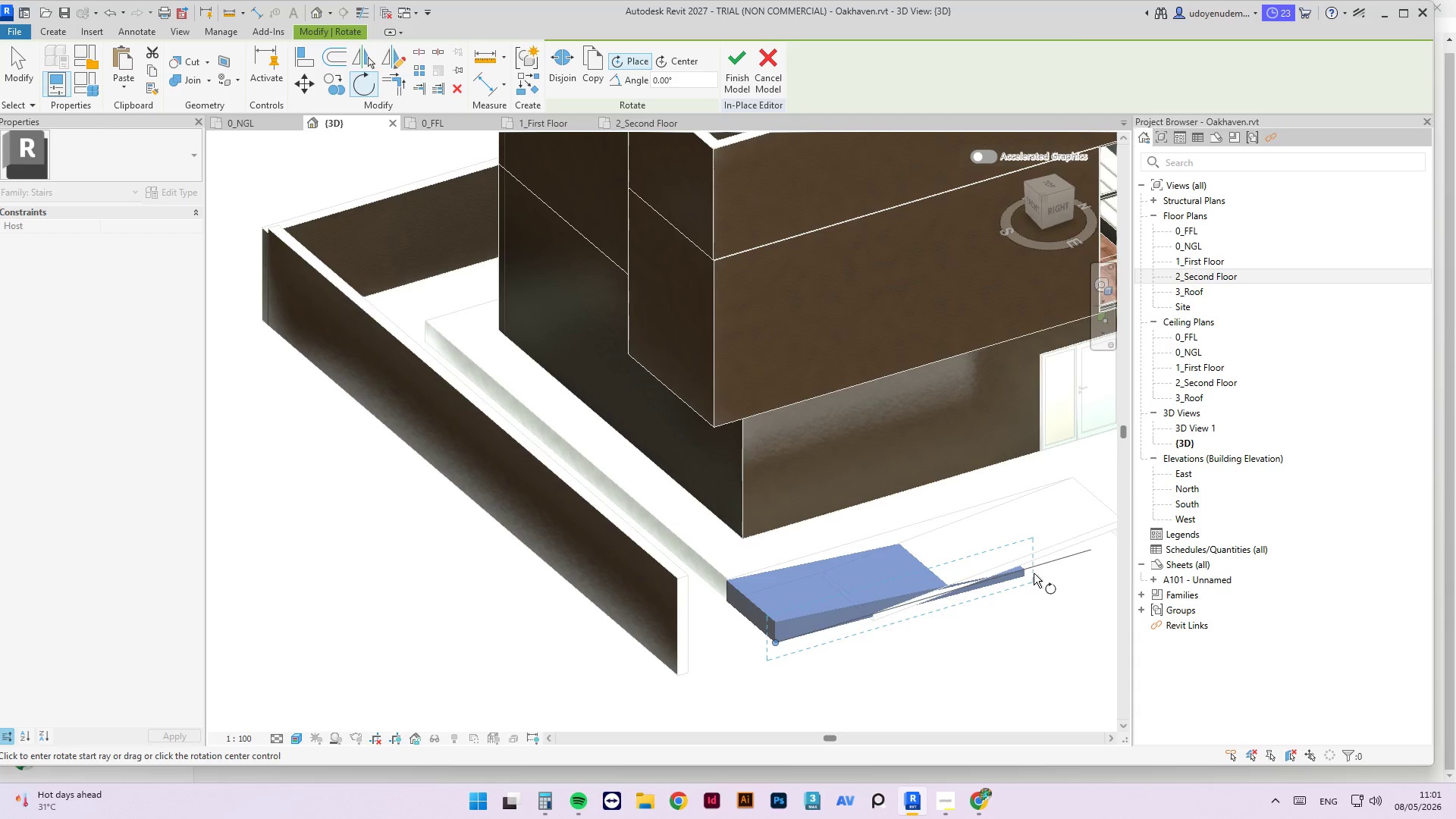 
left_click([1031, 572])
 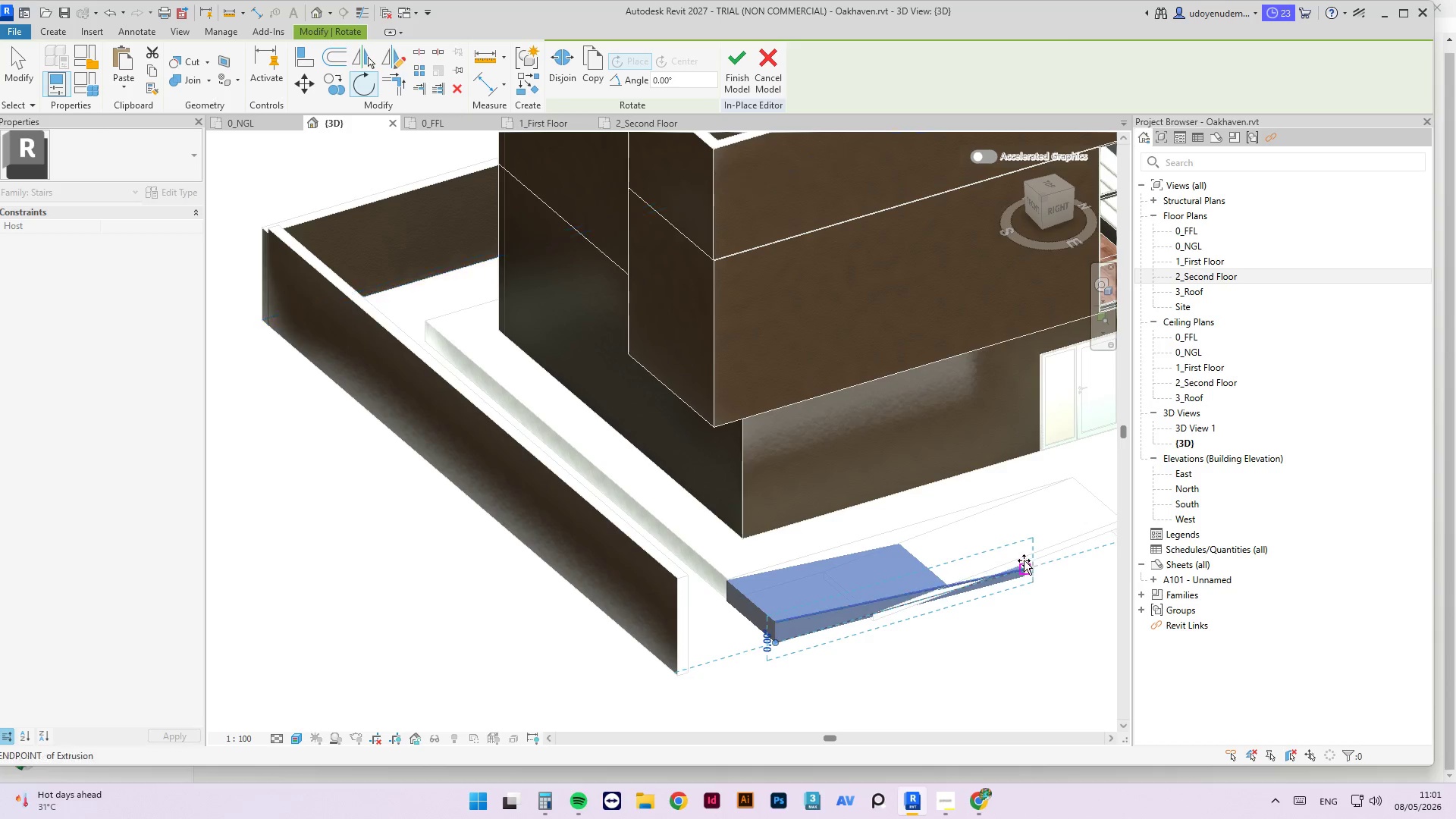 
scroll: coordinate [908, 573], scroll_direction: down, amount: 4.0
 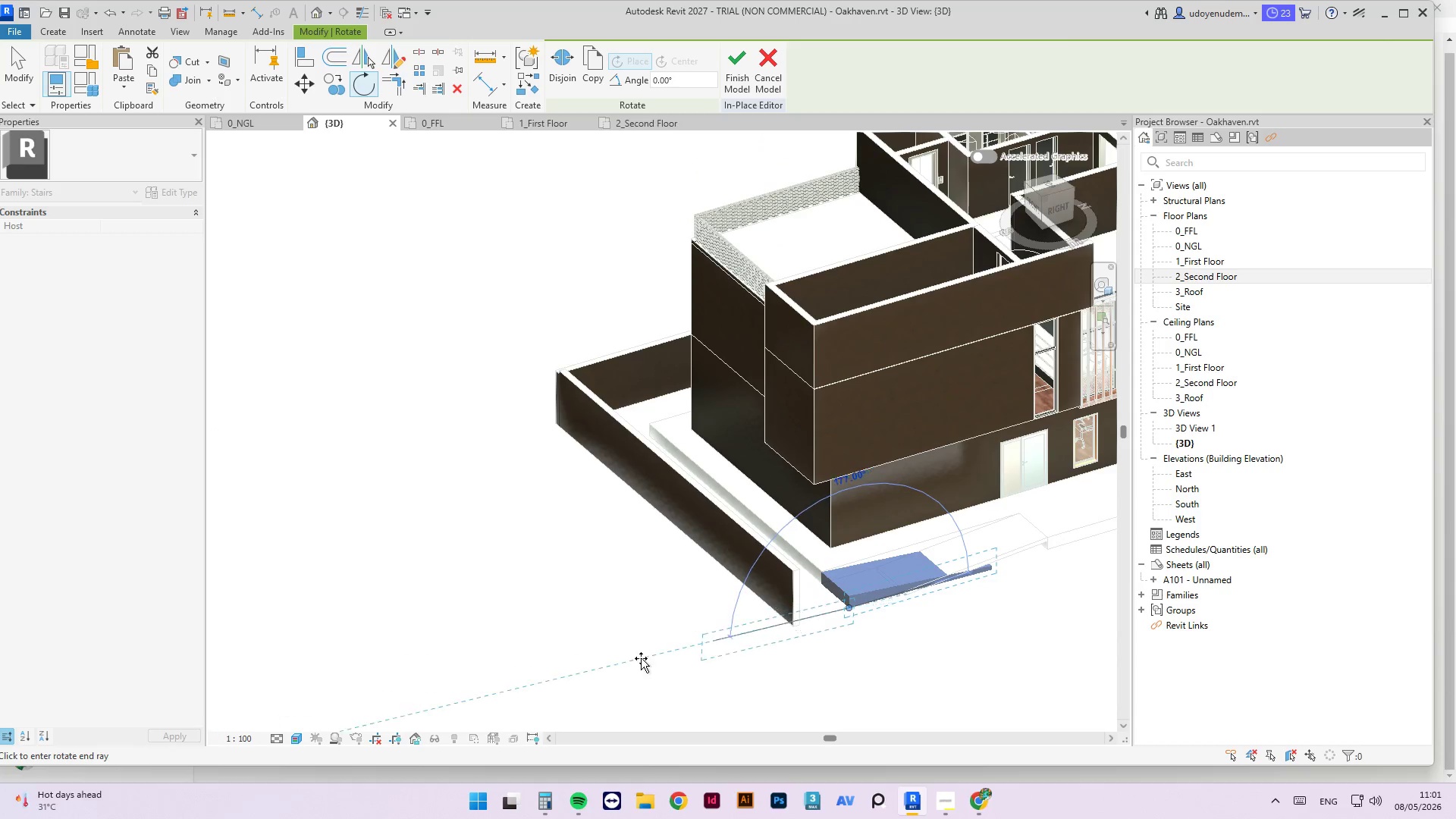 
left_click([619, 676])
 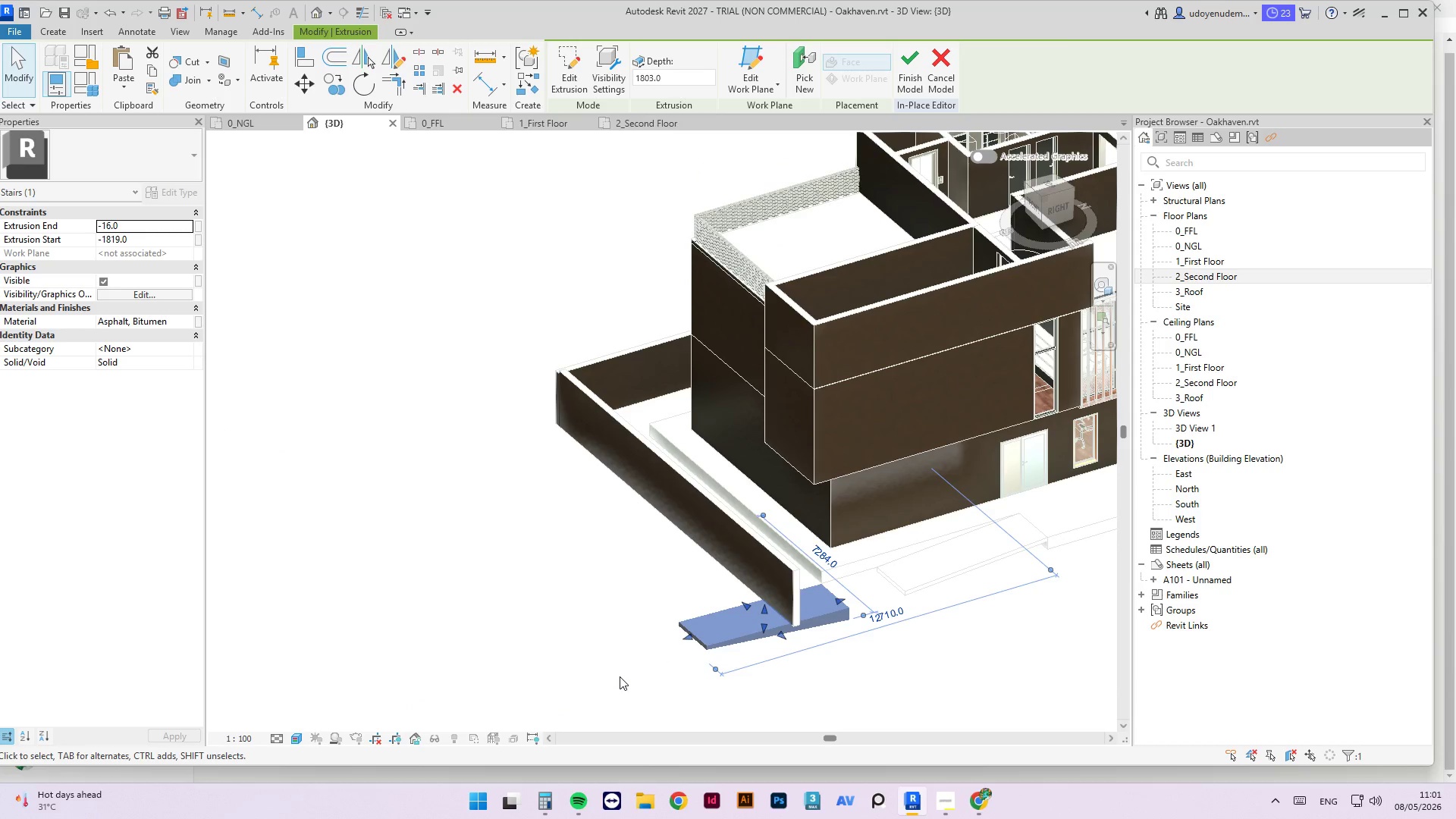 
scroll: coordinate [758, 638], scroll_direction: down, amount: 1.0
 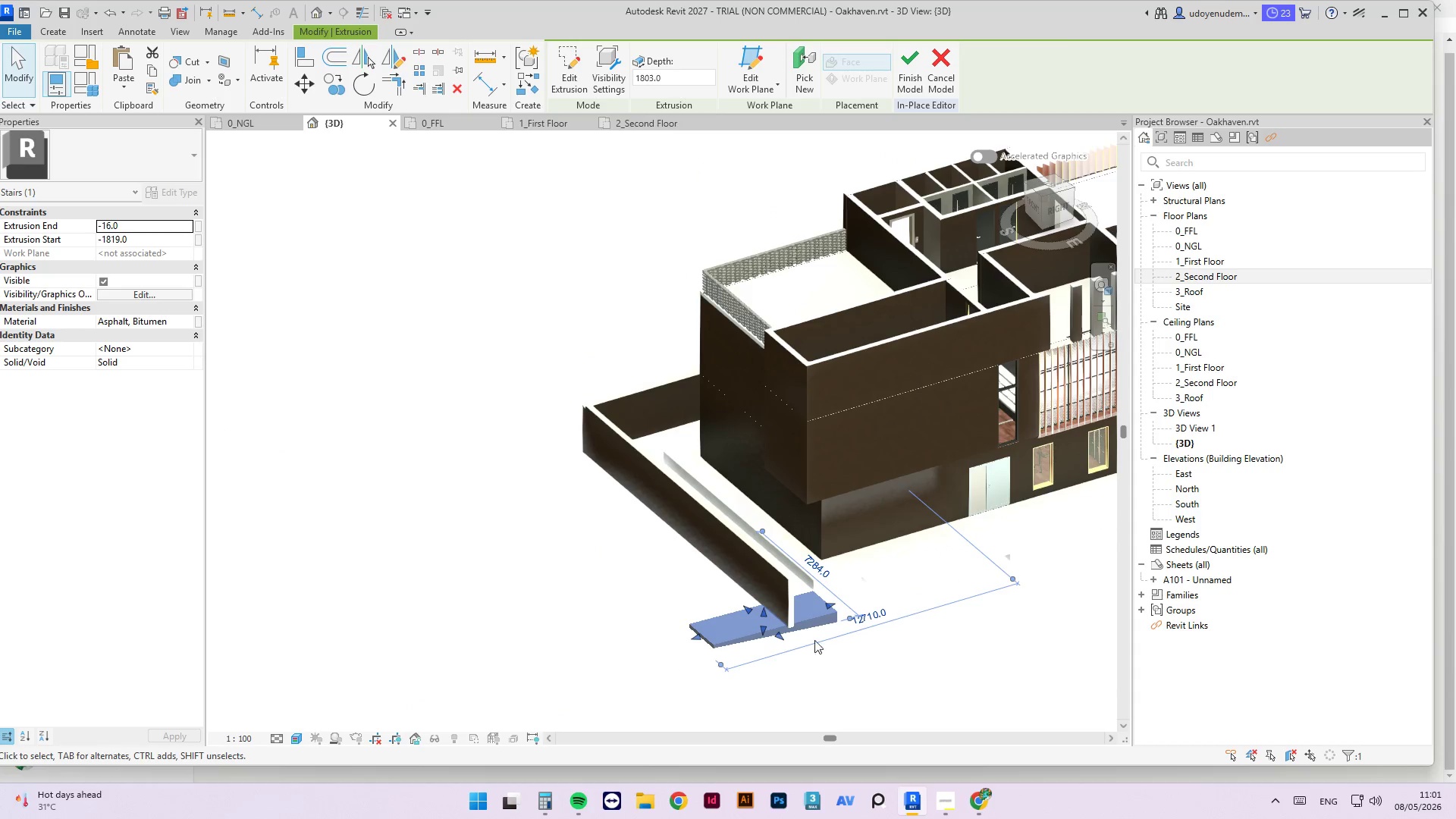 
hold_key(key=AltLeft, duration=0.61)
 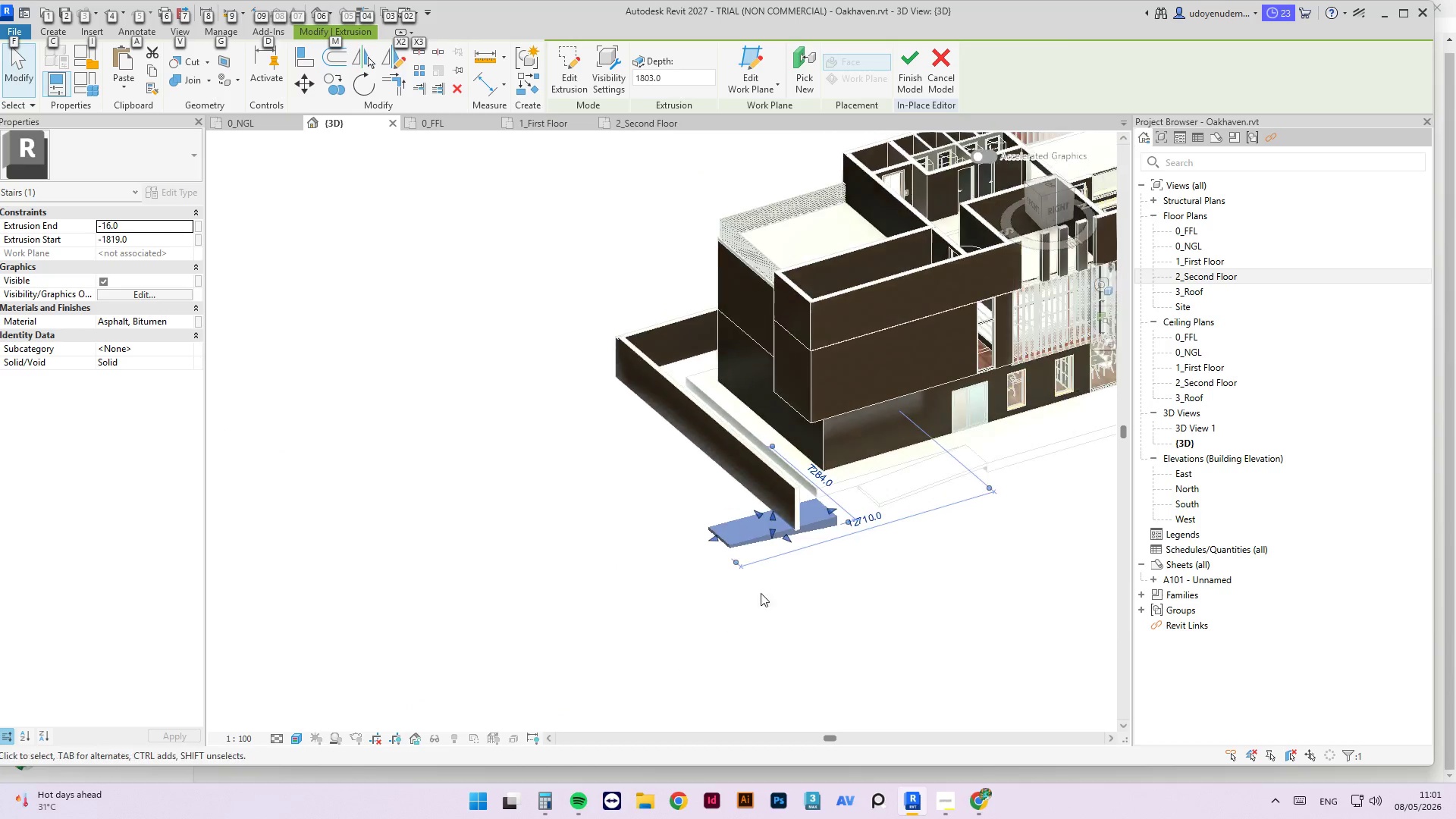 
scroll: coordinate [802, 636], scroll_direction: down, amount: 1.0
 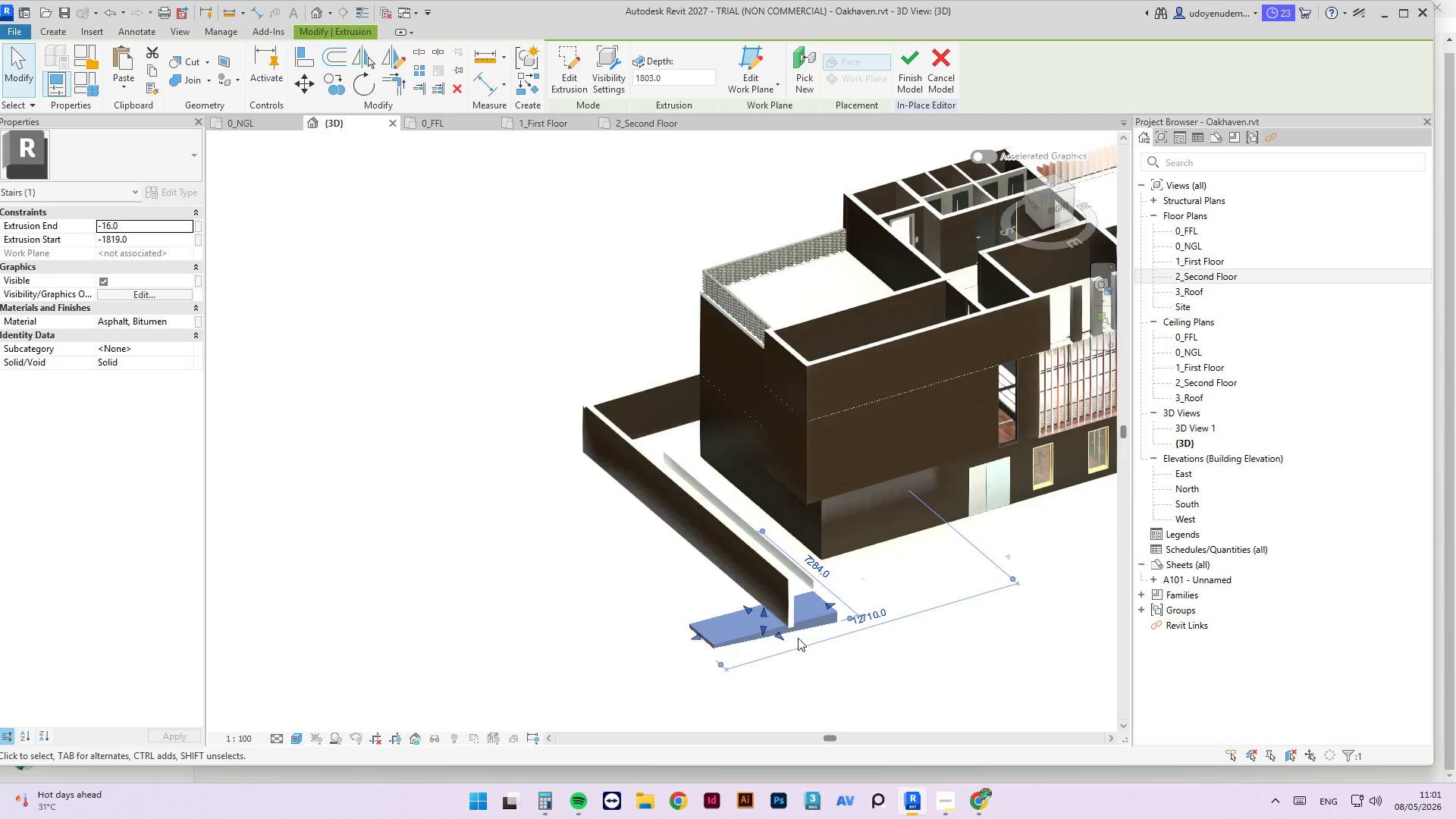 
hold_key(key=ShiftLeft, duration=1.55)
 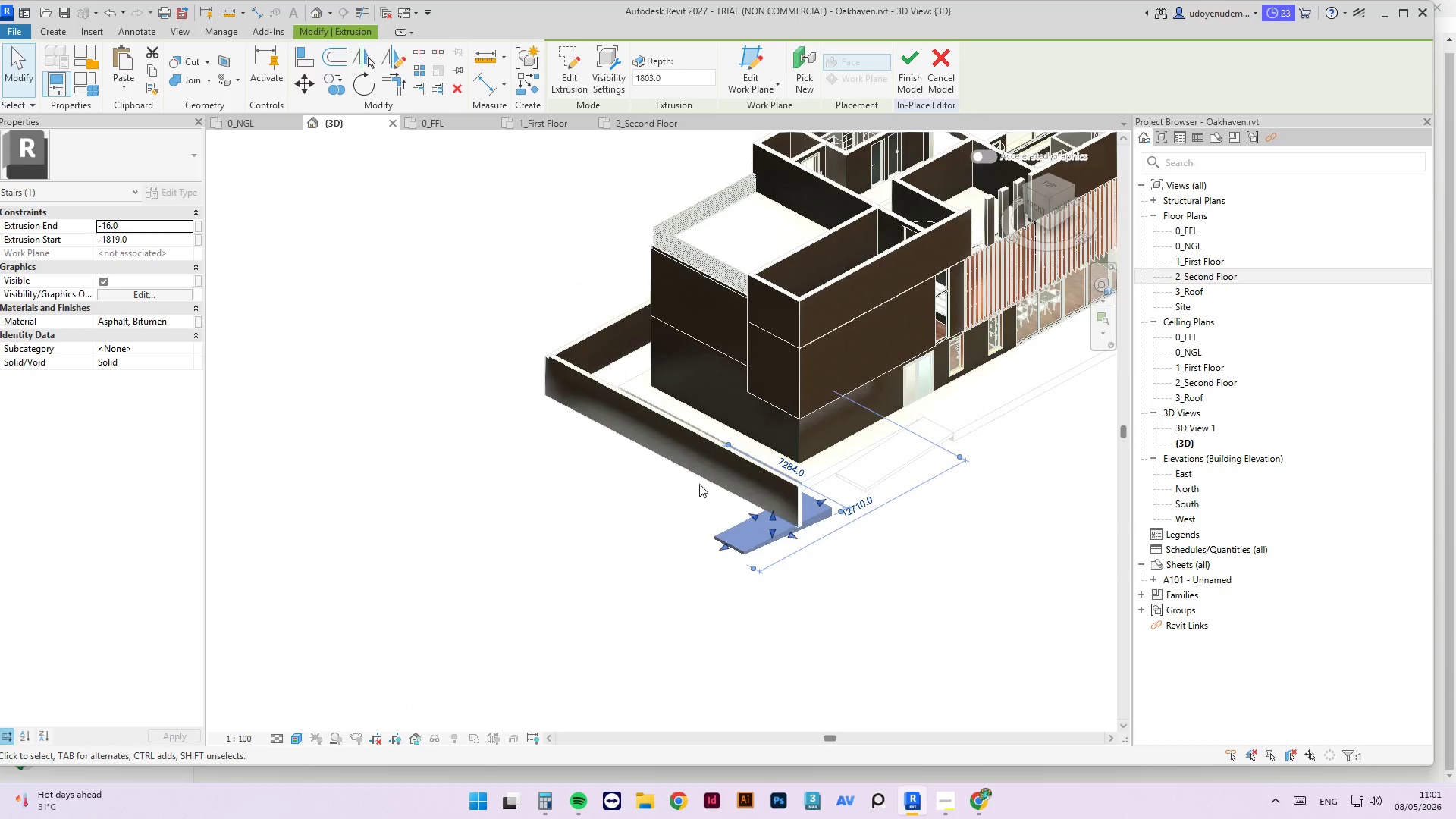 
scroll: coordinate [701, 497], scroll_direction: up, amount: 4.0
 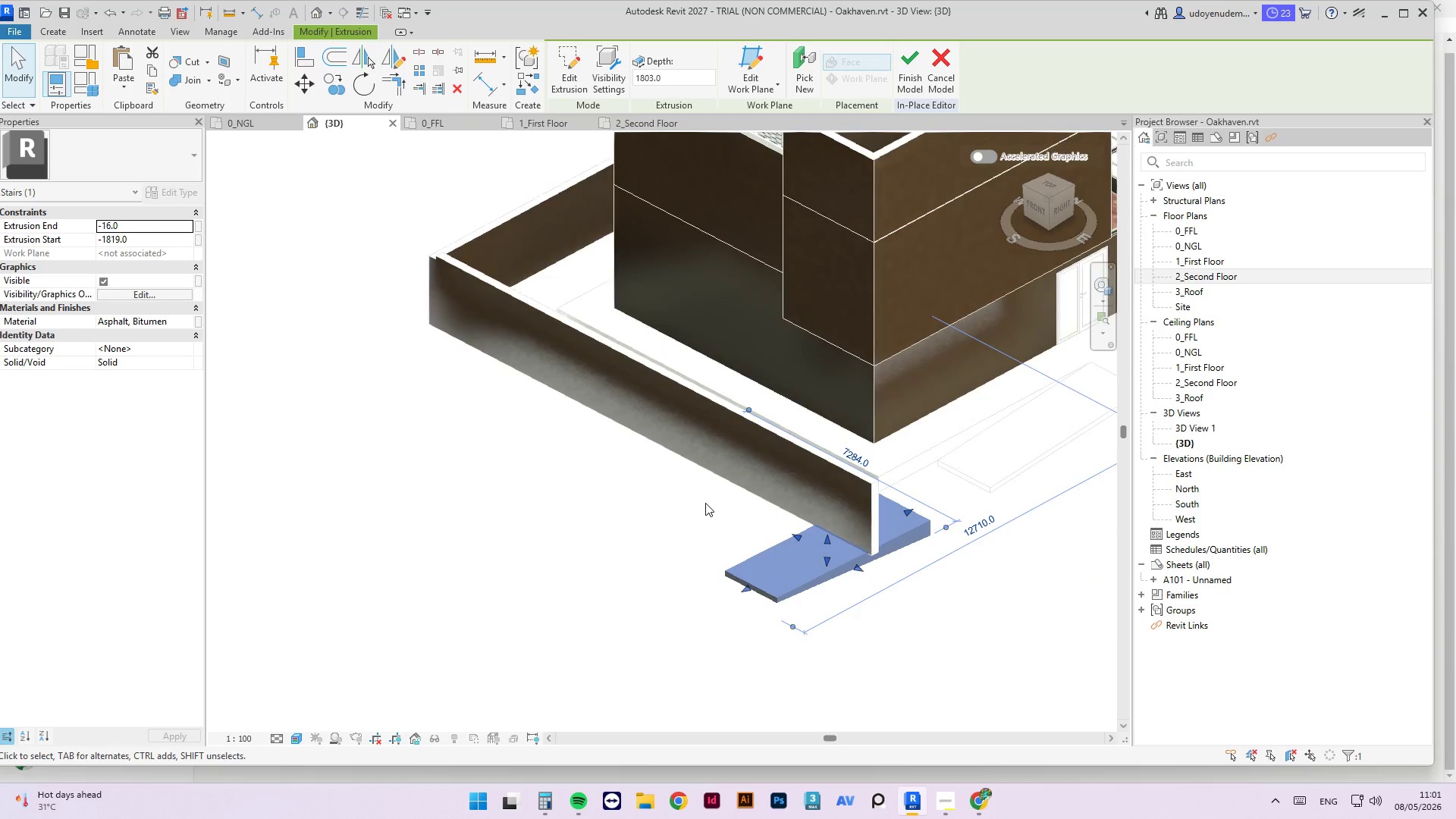 
type(RO)
 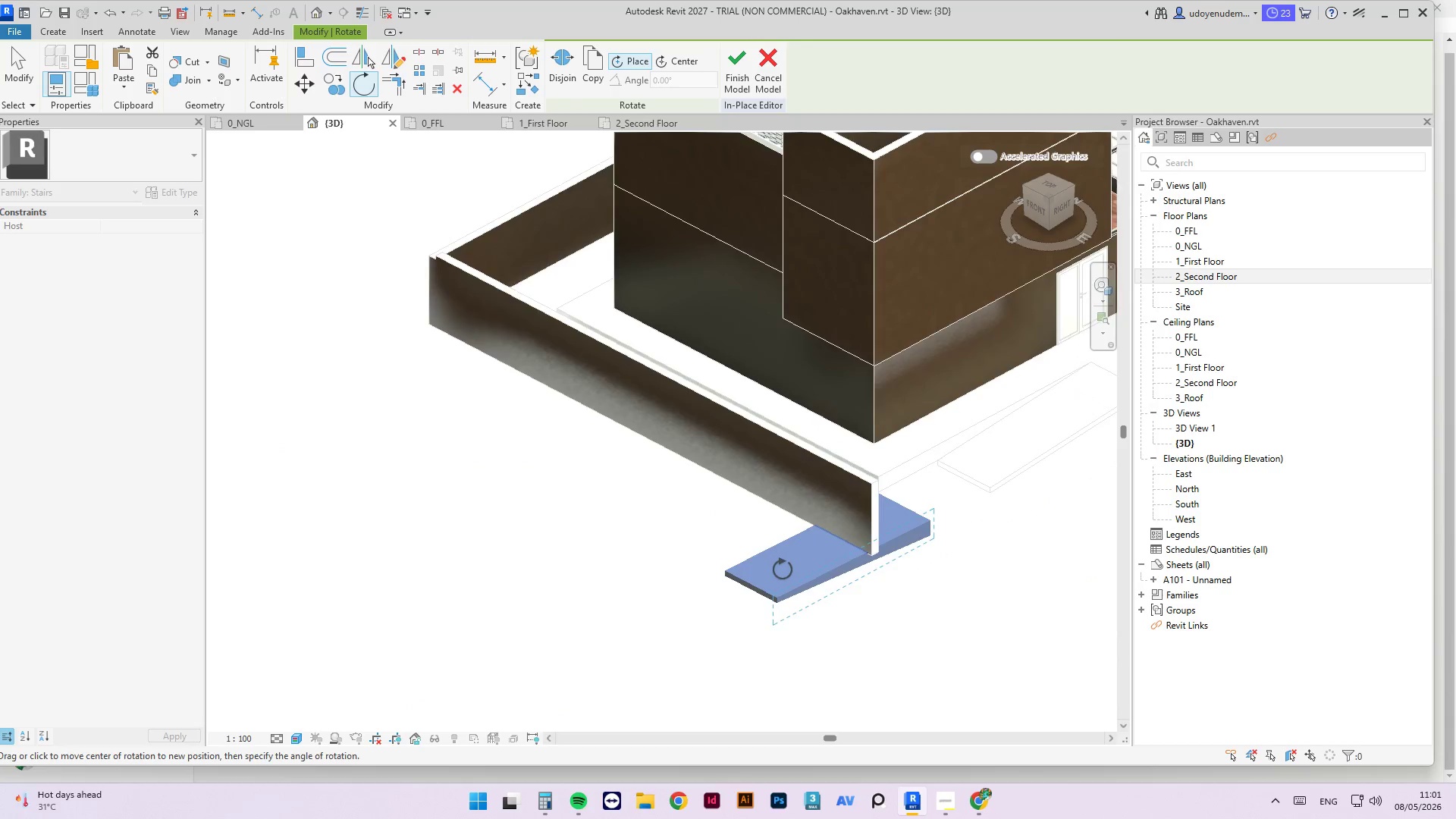 
scroll: coordinate [765, 634], scroll_direction: up, amount: 7.0
 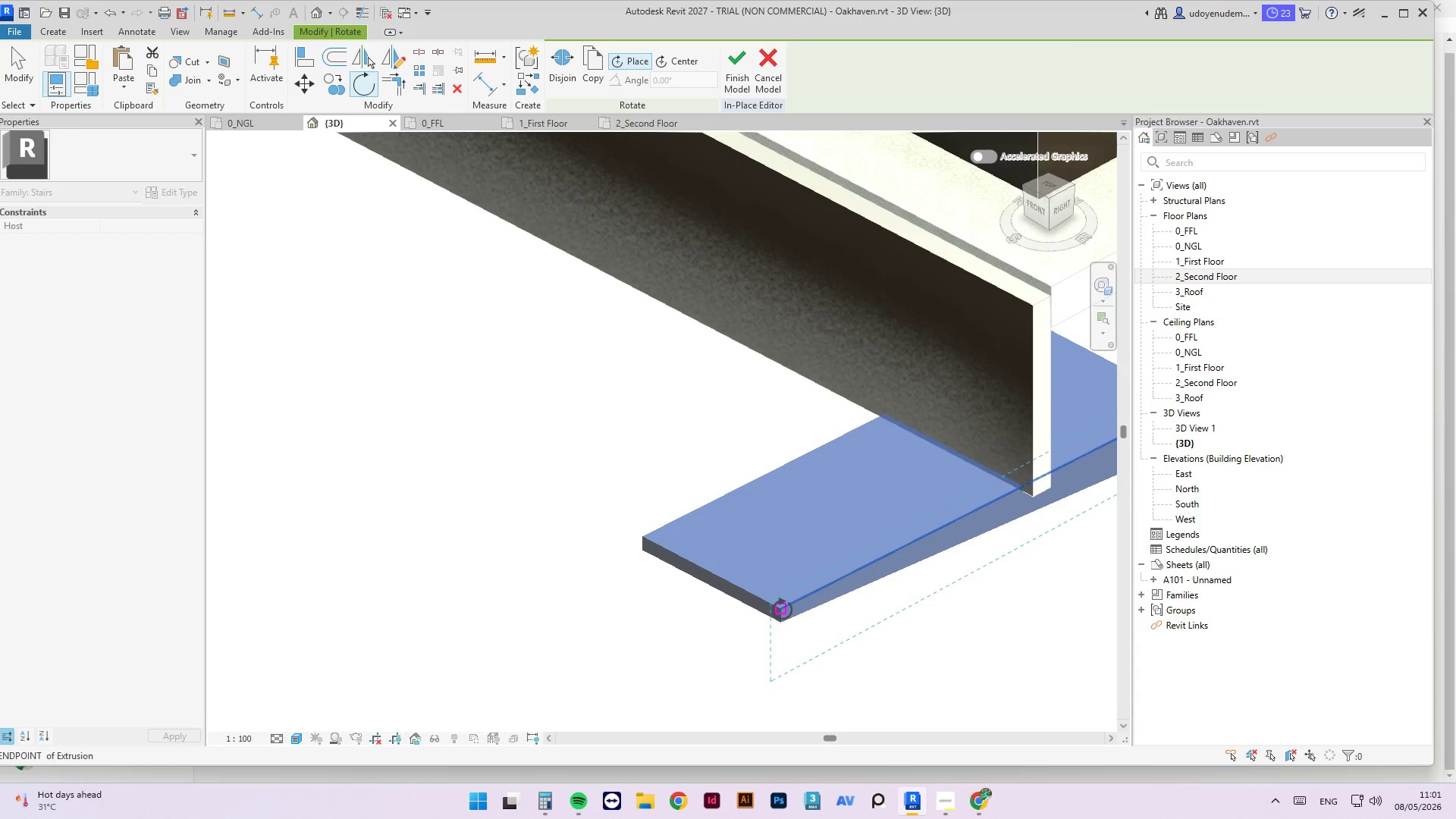 
left_click([783, 609])
 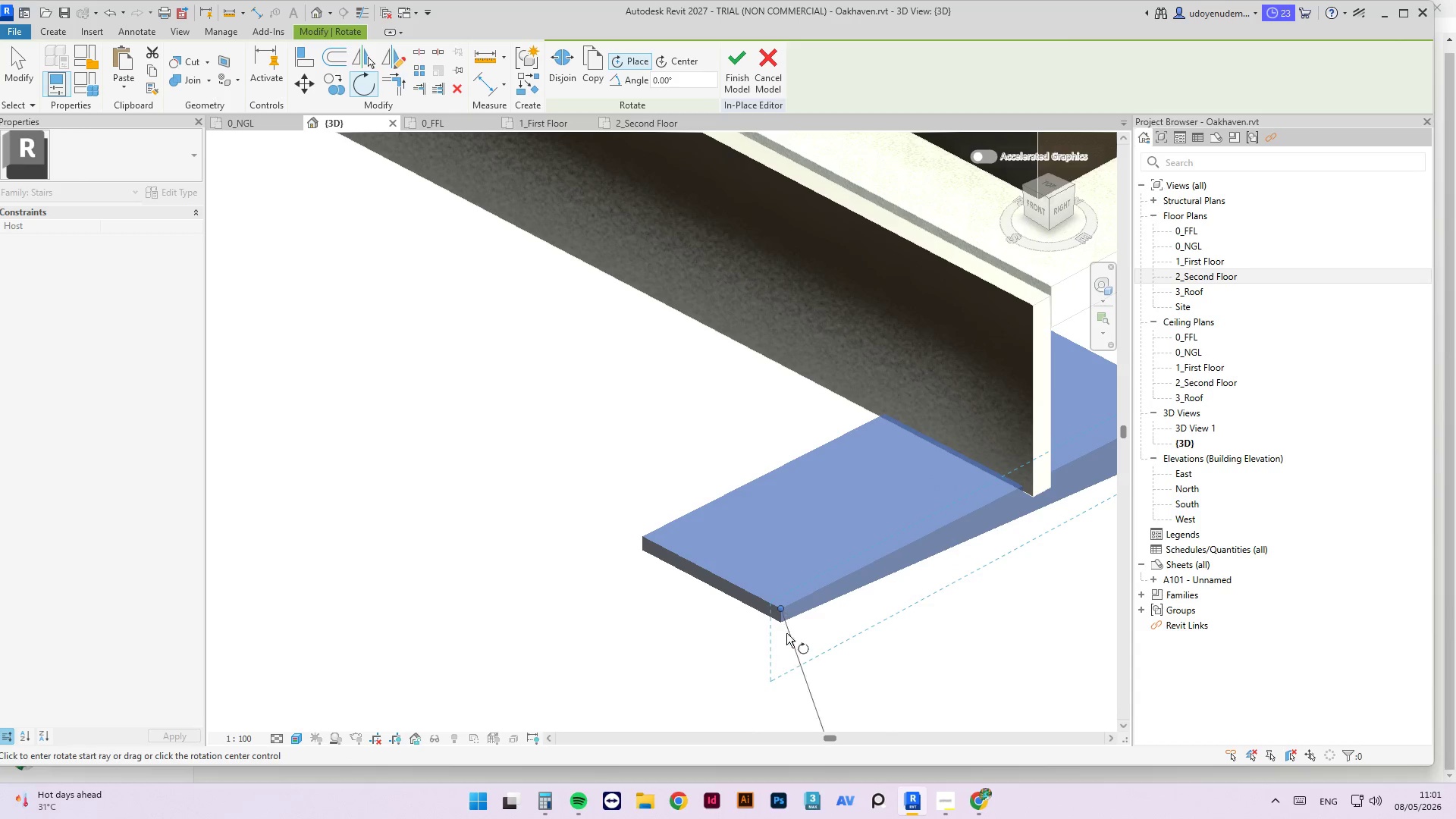 
left_click([781, 623])
 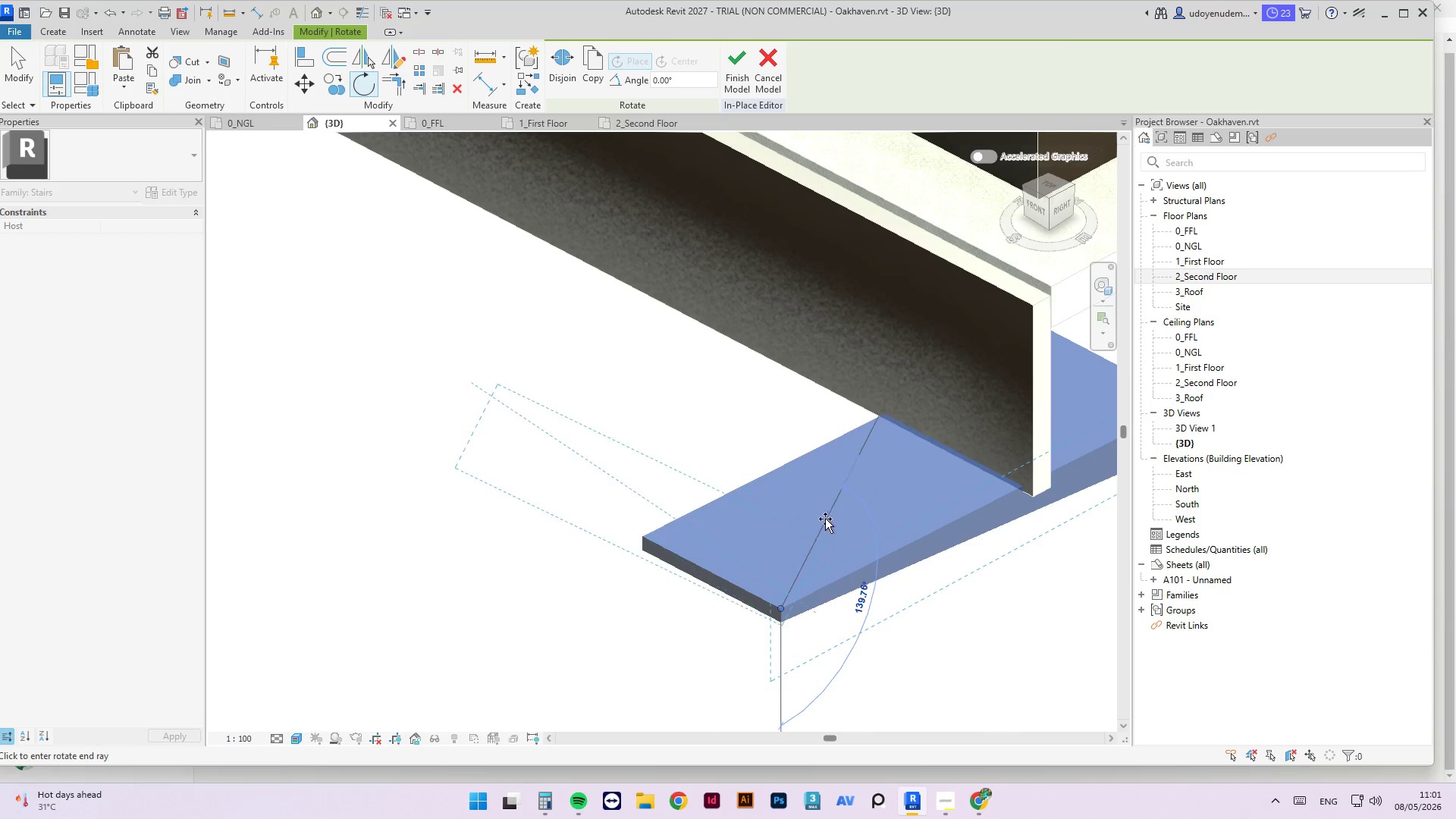 
wait(7.77)
 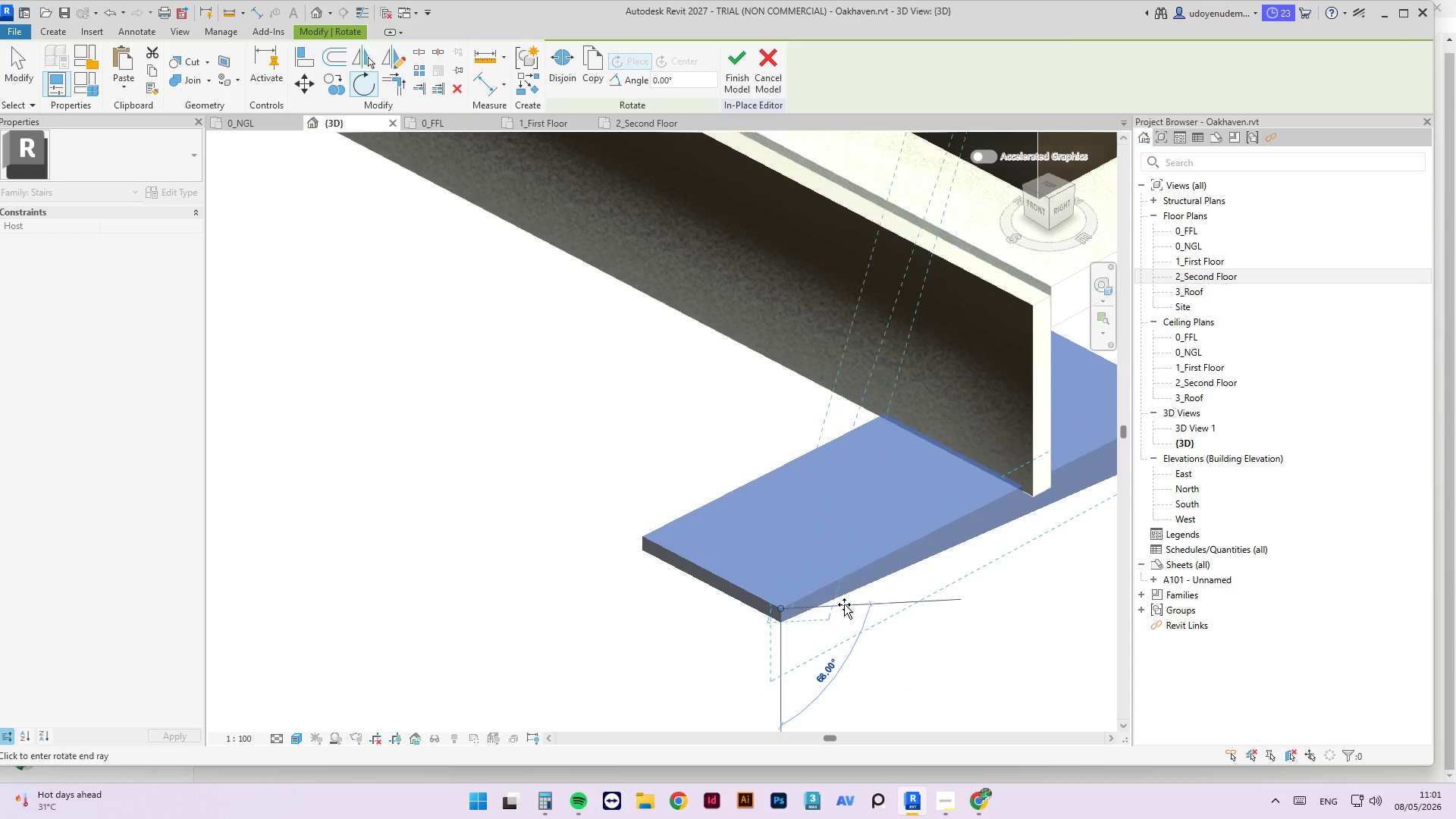 
left_click([778, 481])
 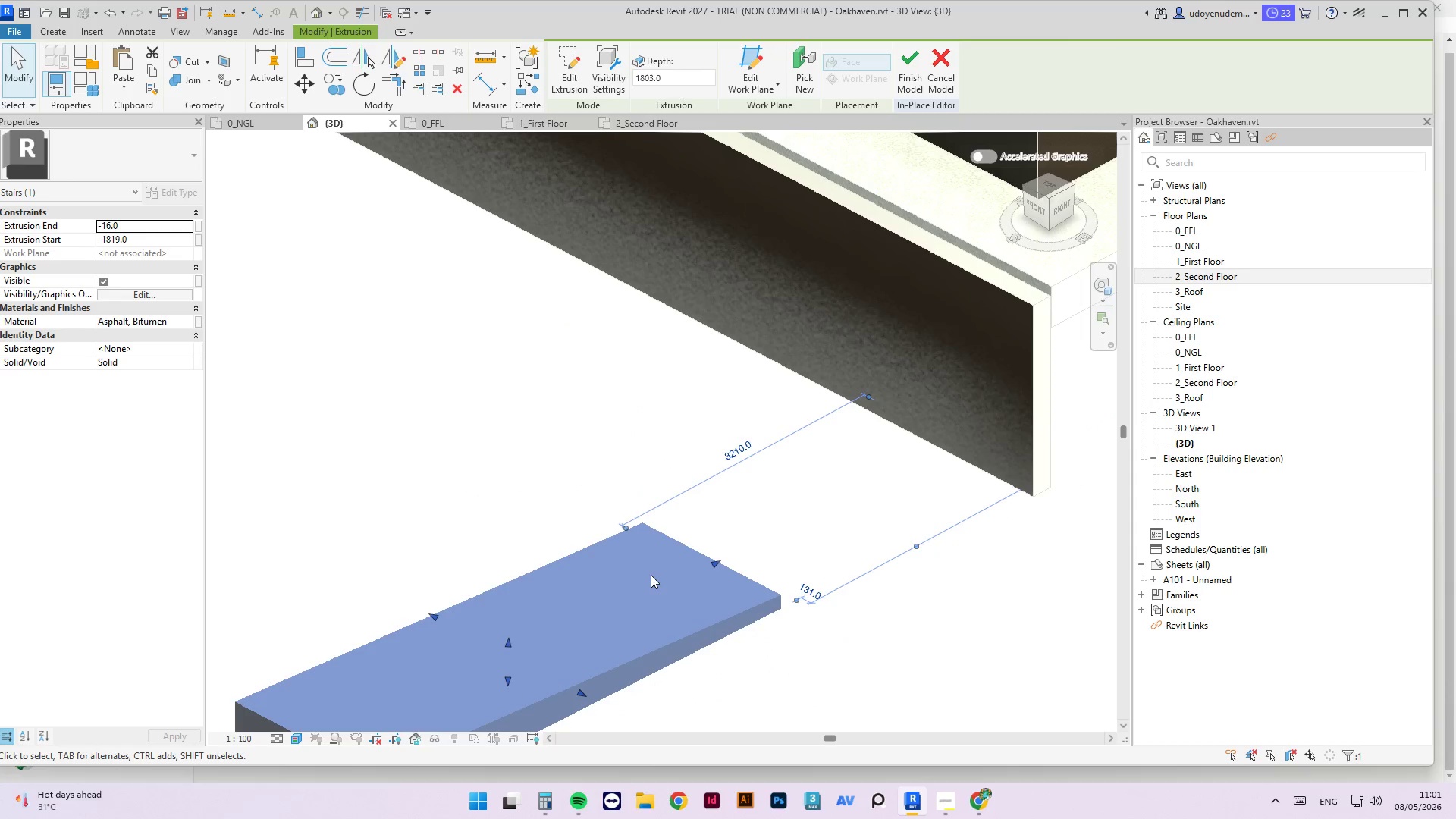 
hold_key(key=ShiftLeft, duration=1.05)
 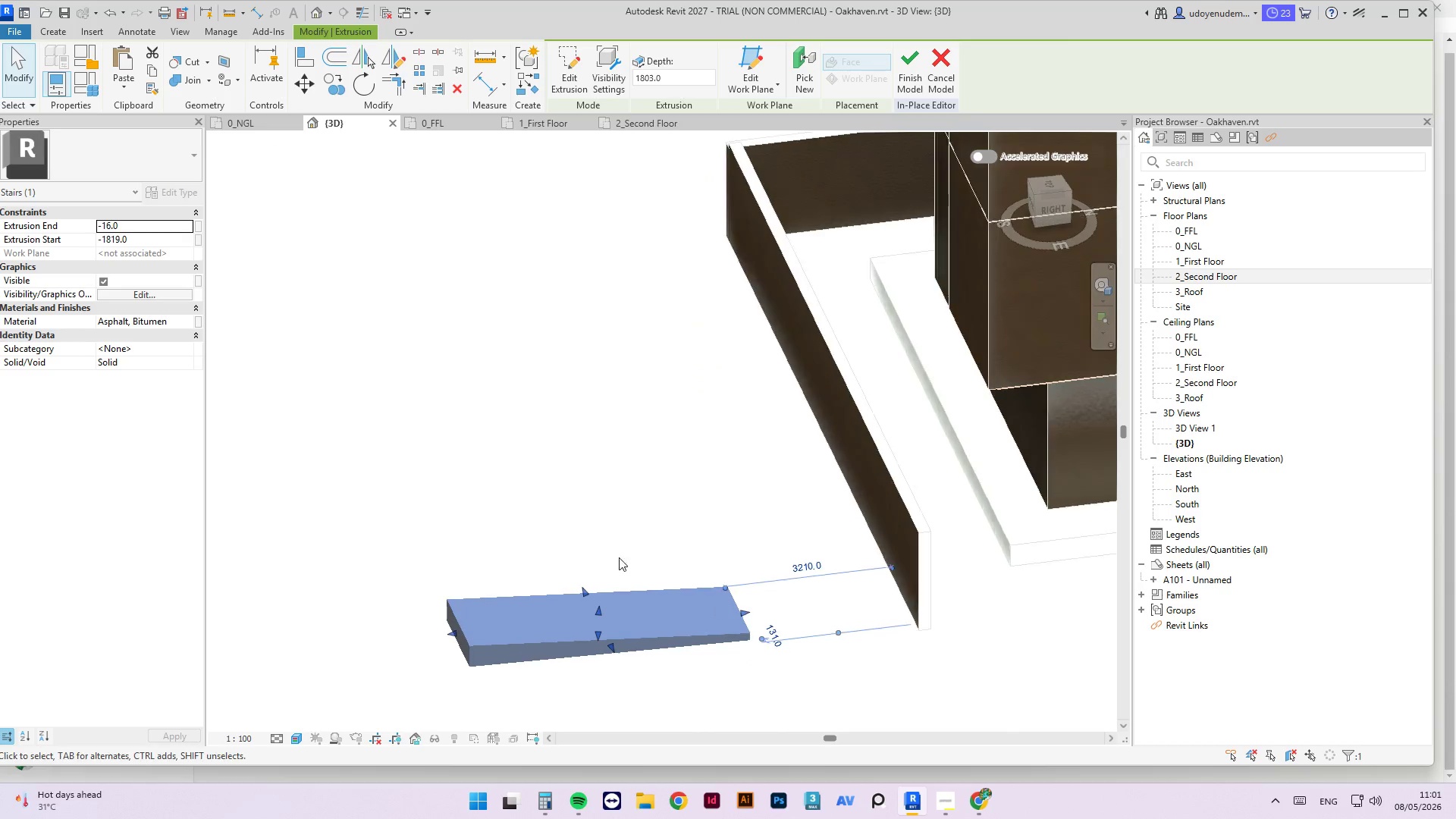 
scroll: coordinate [659, 598], scroll_direction: down, amount: 15.0
 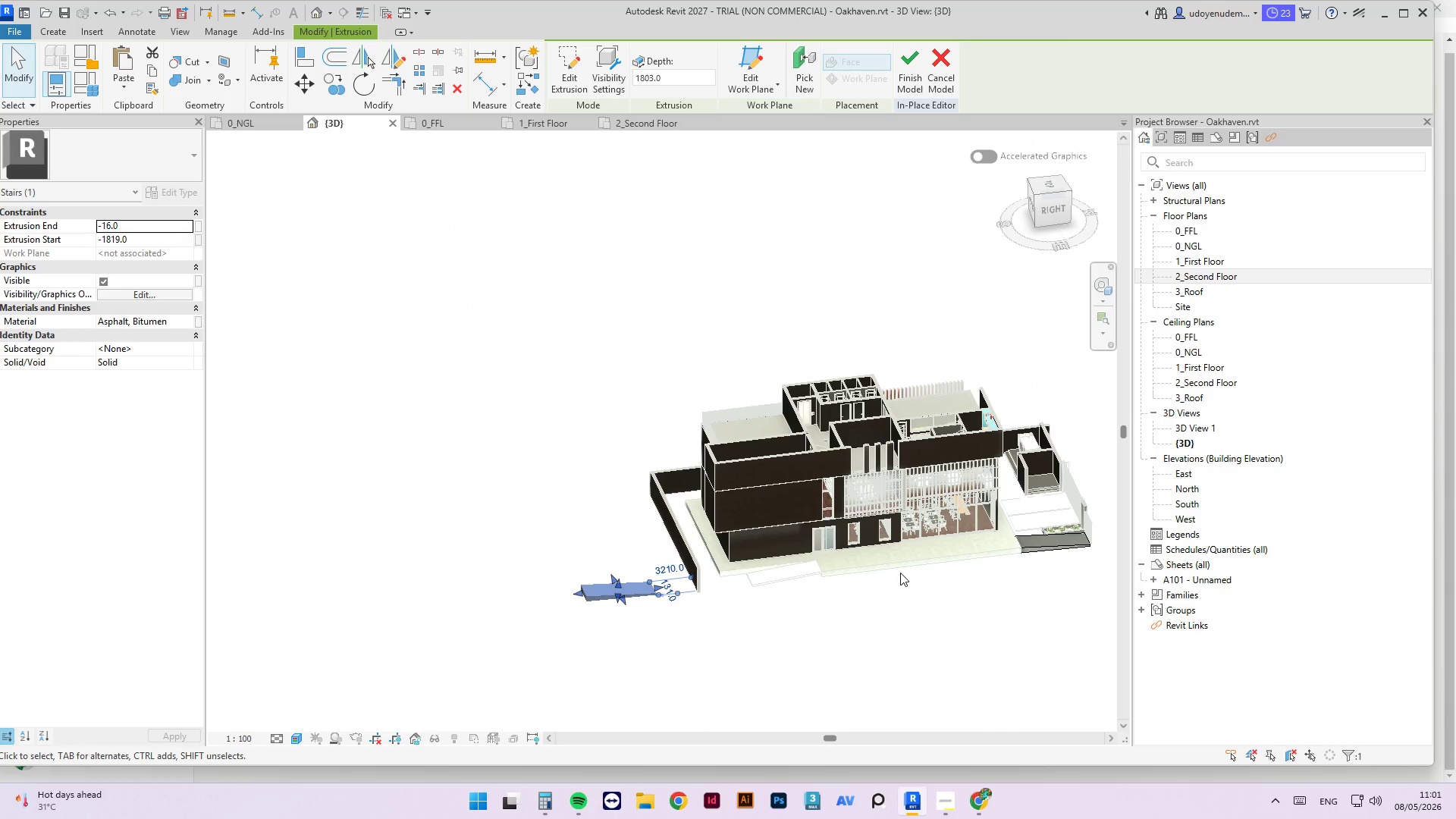 
key(Delete)
 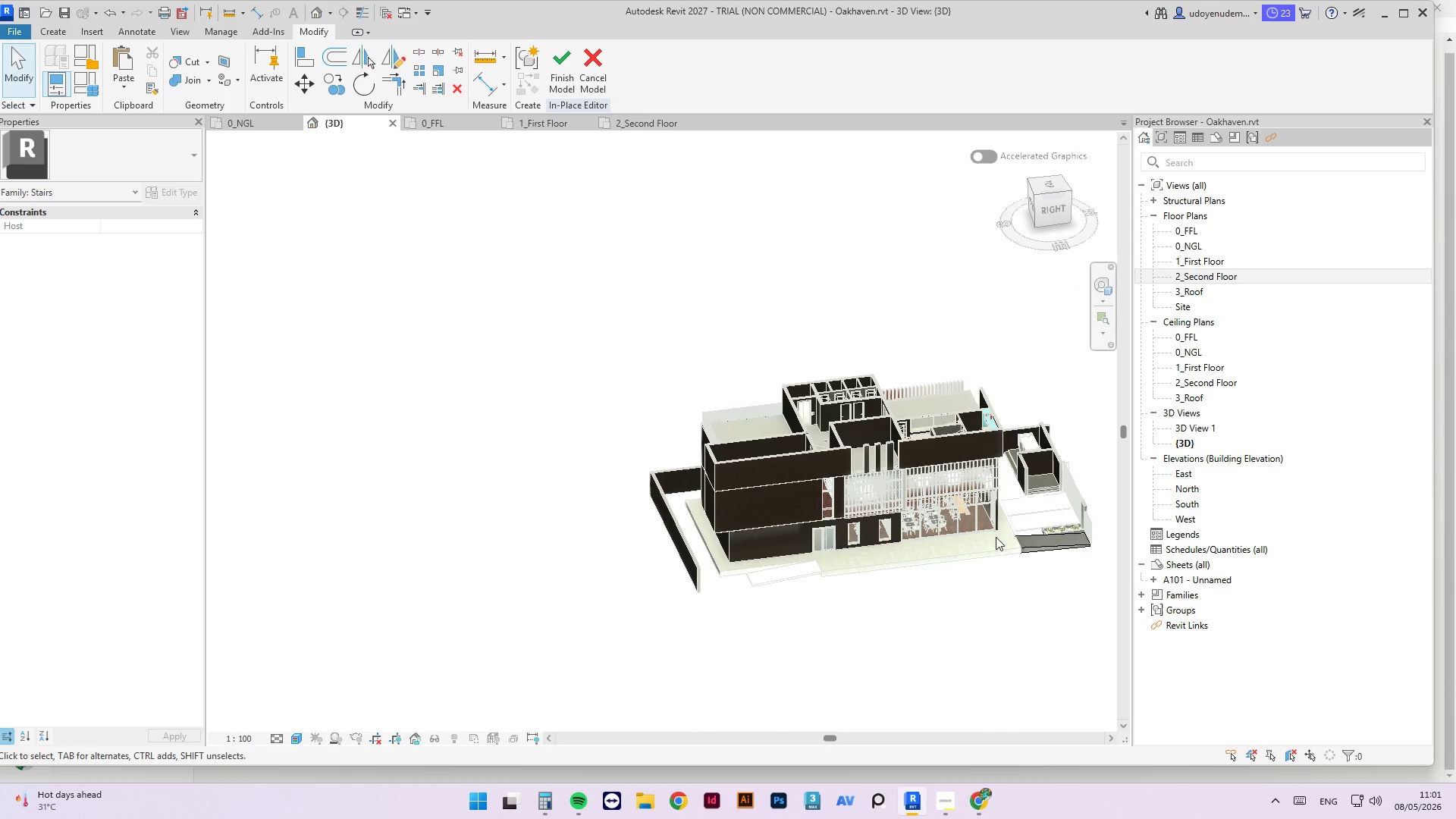 
key(Escape)
 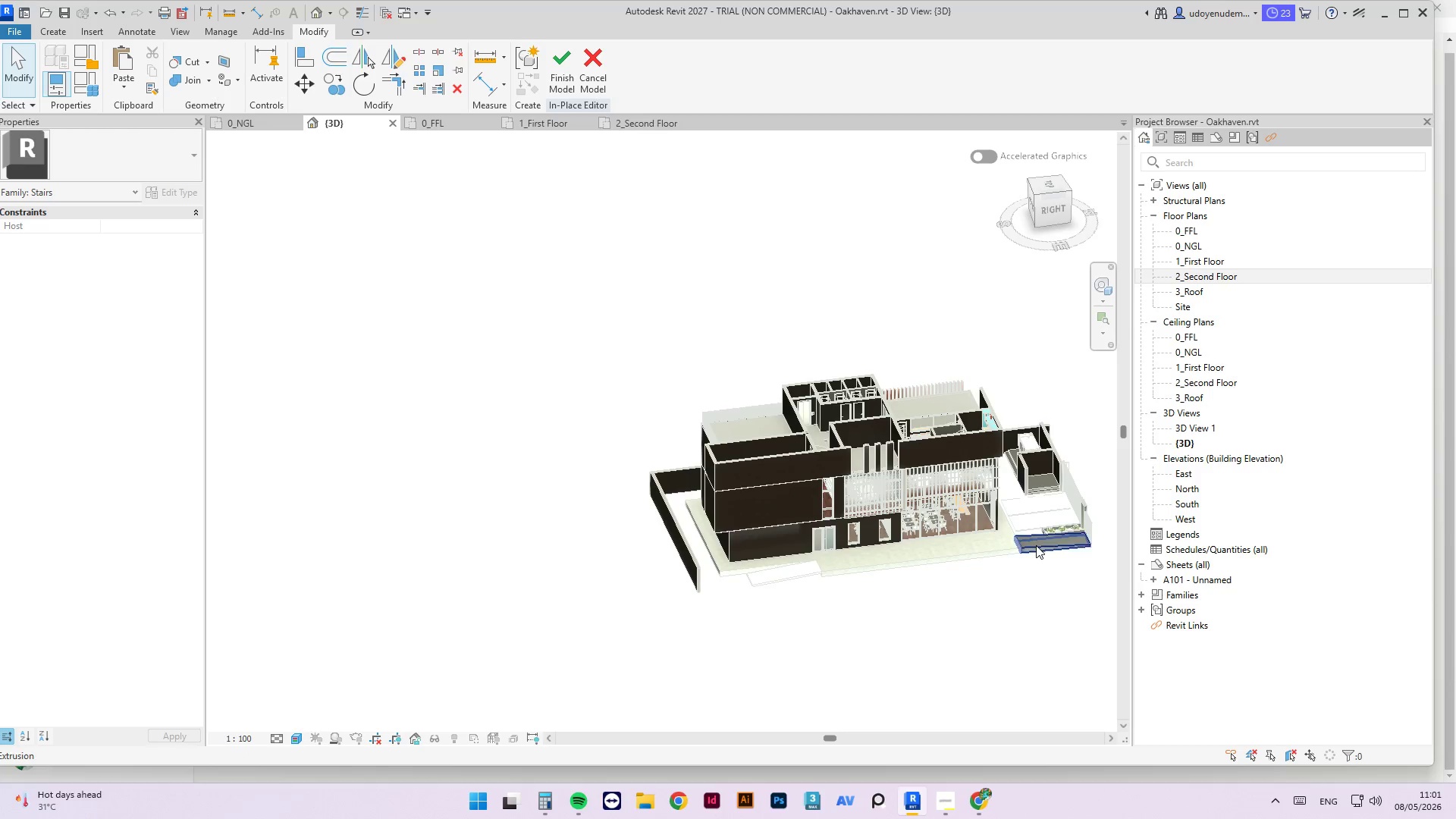 
left_click([1036, 545])
 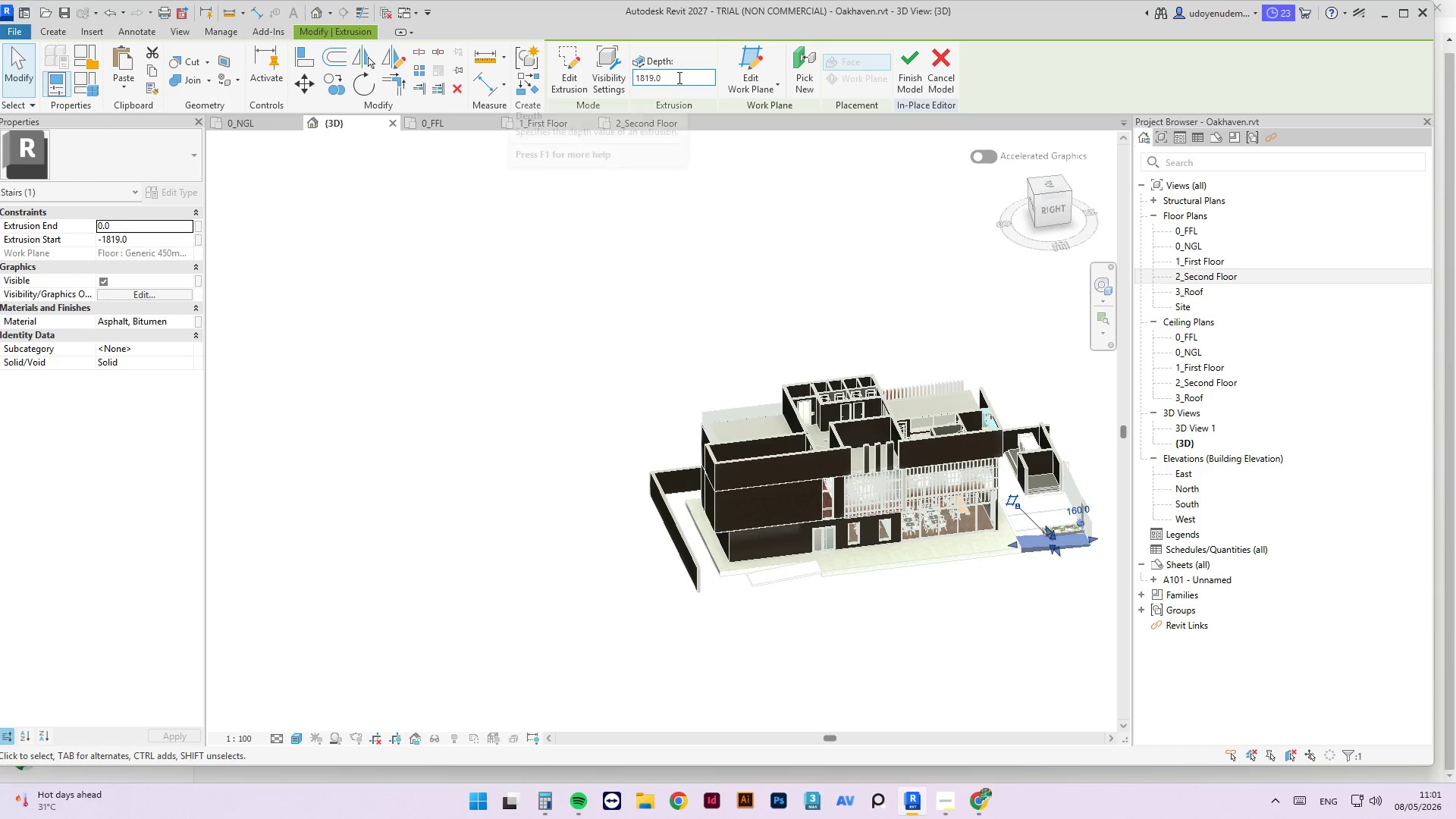 
left_click([572, 73])
 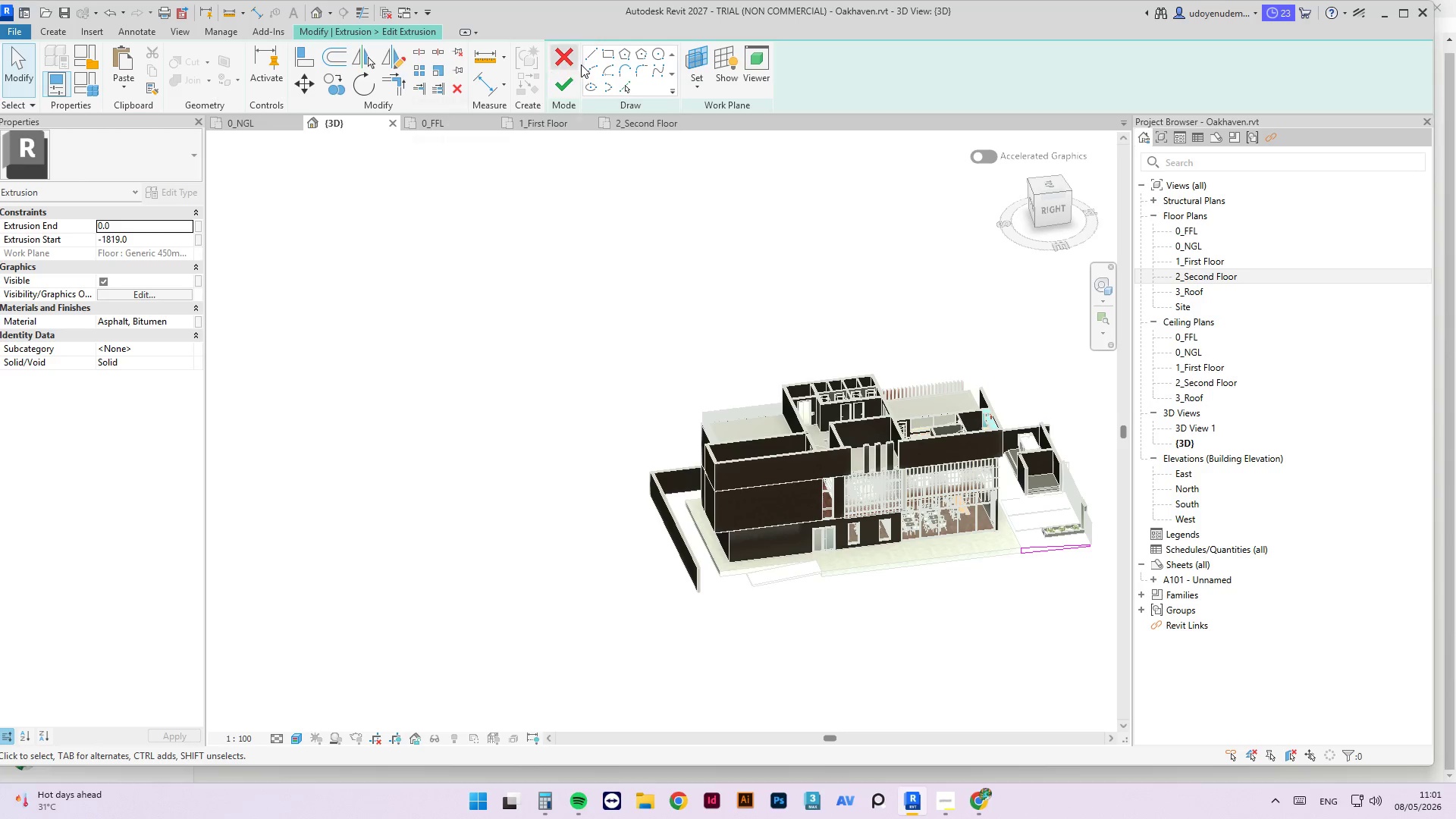 
scroll: coordinate [852, 550], scroll_direction: up, amount: 17.0
 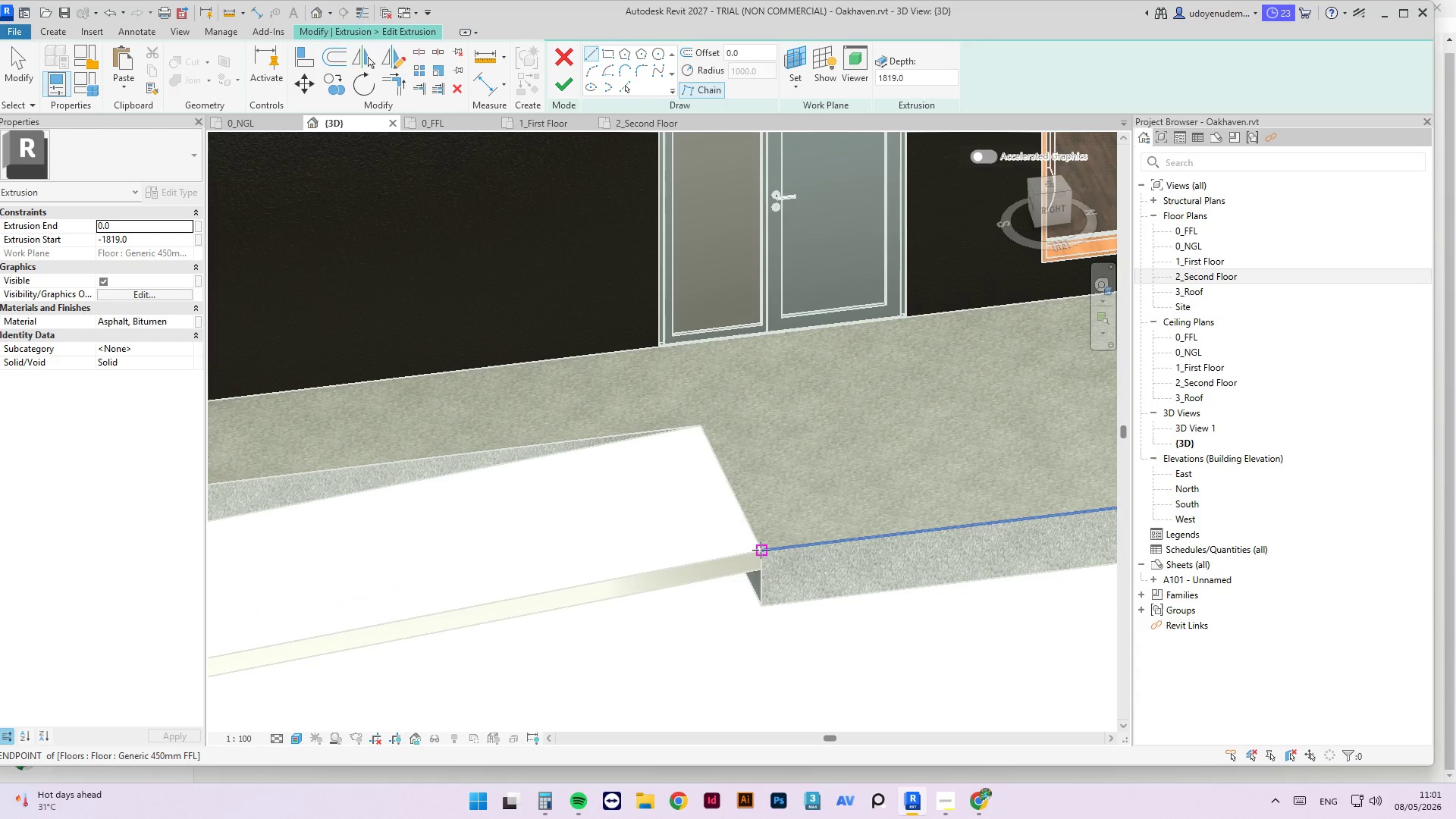 
left_click([761, 550])
 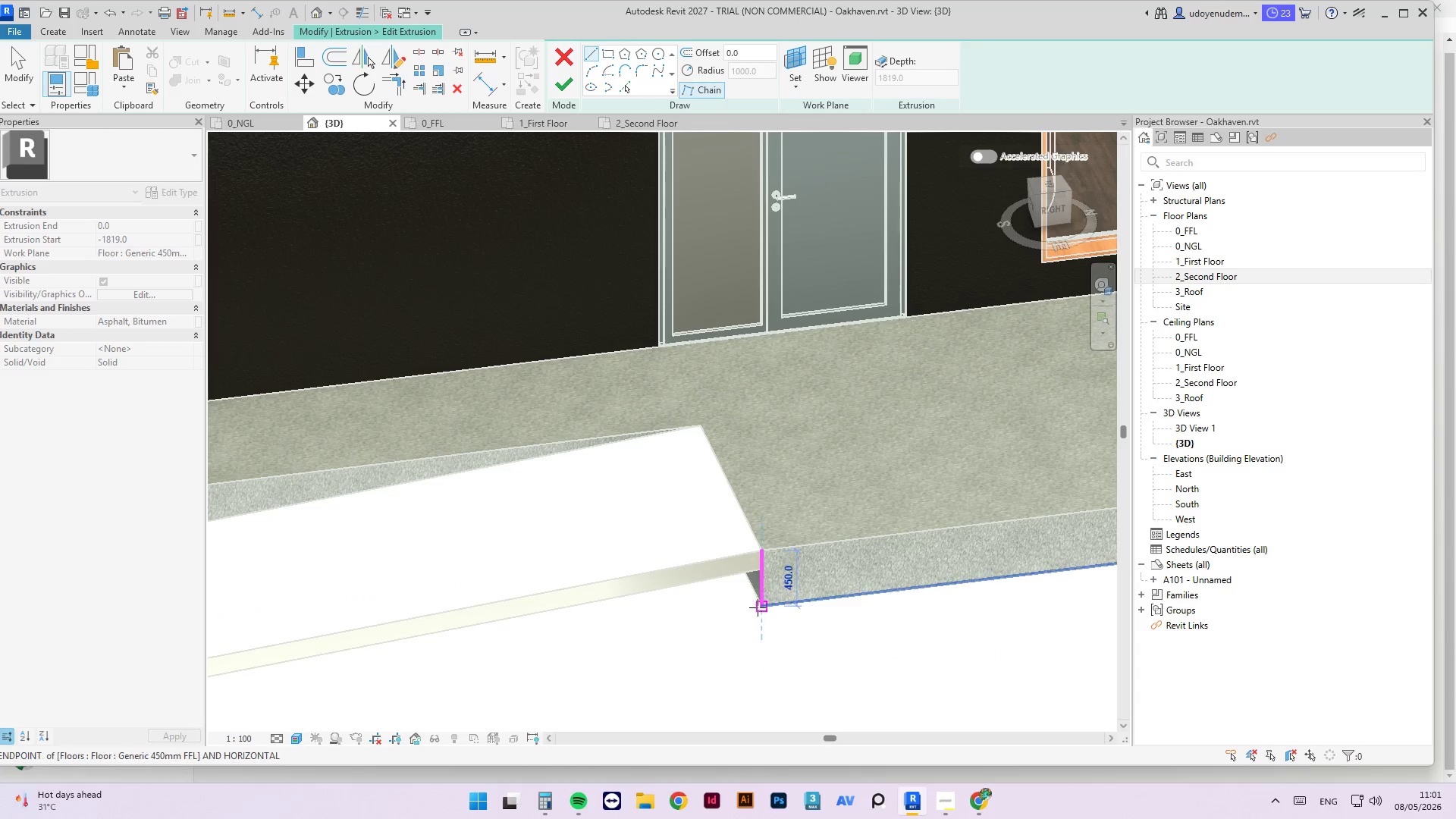 
left_click([758, 610])
 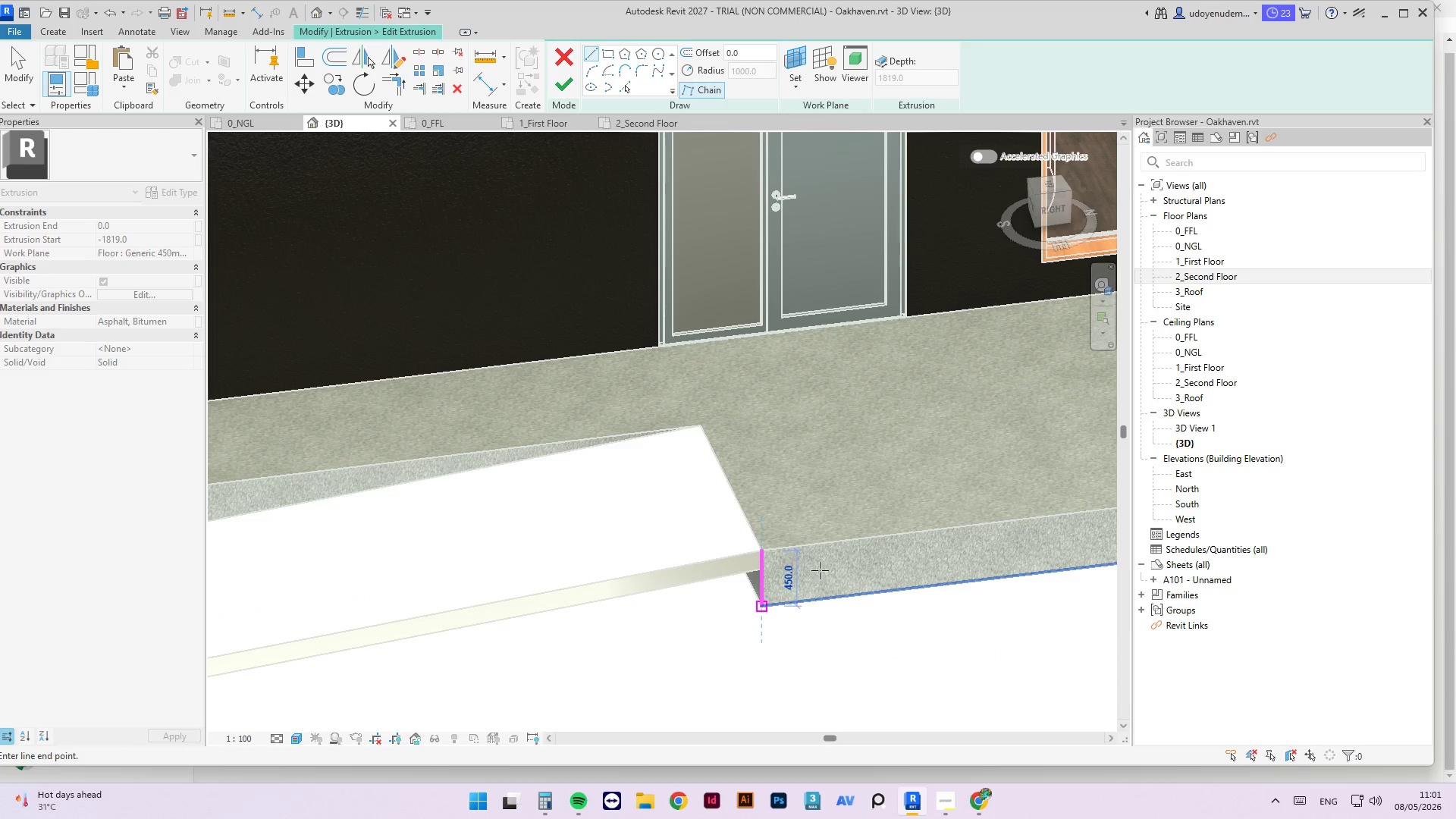 
scroll: coordinate [884, 516], scroll_direction: down, amount: 9.0
 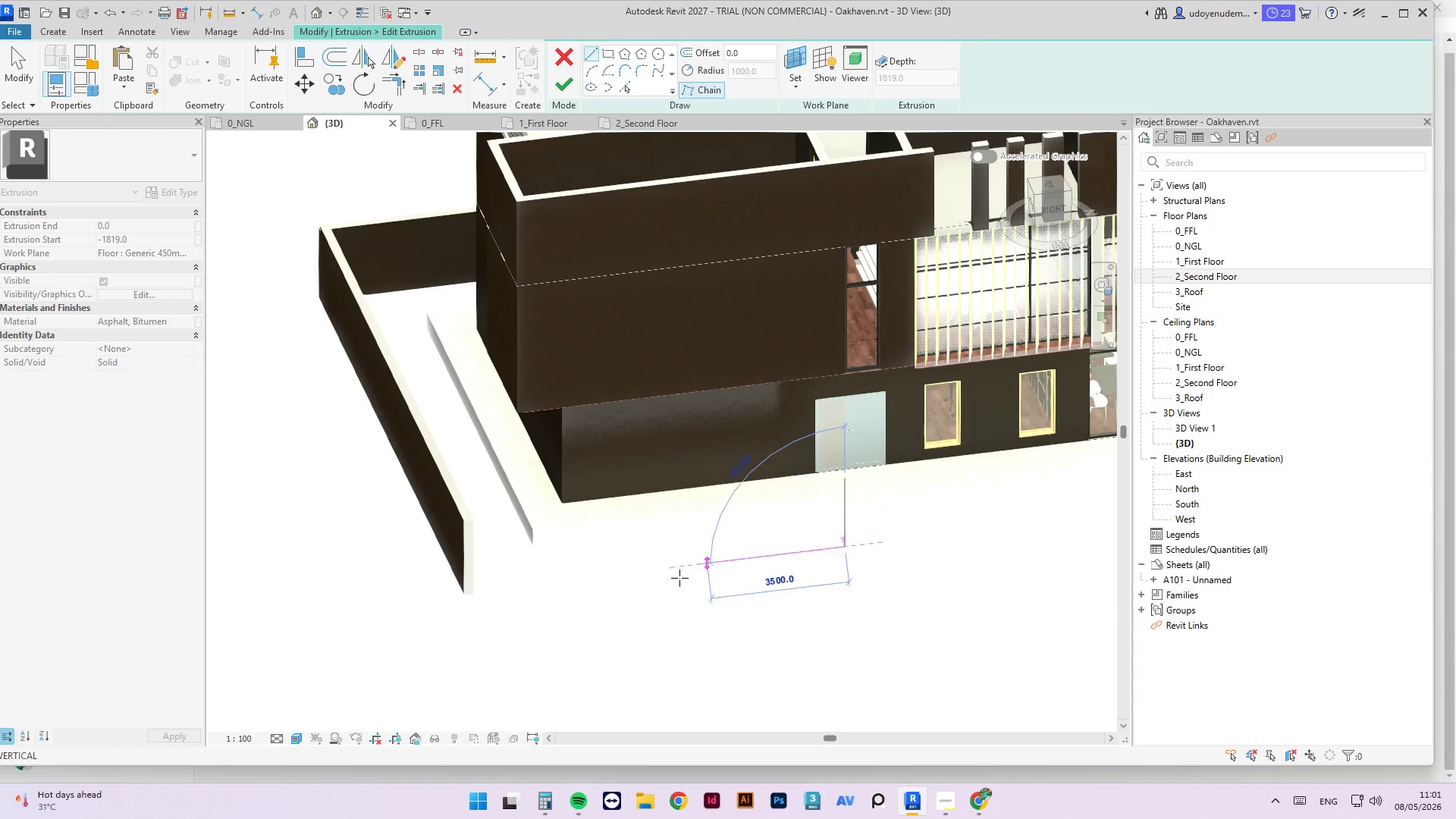 
scroll: coordinate [520, 594], scroll_direction: up, amount: 11.0
 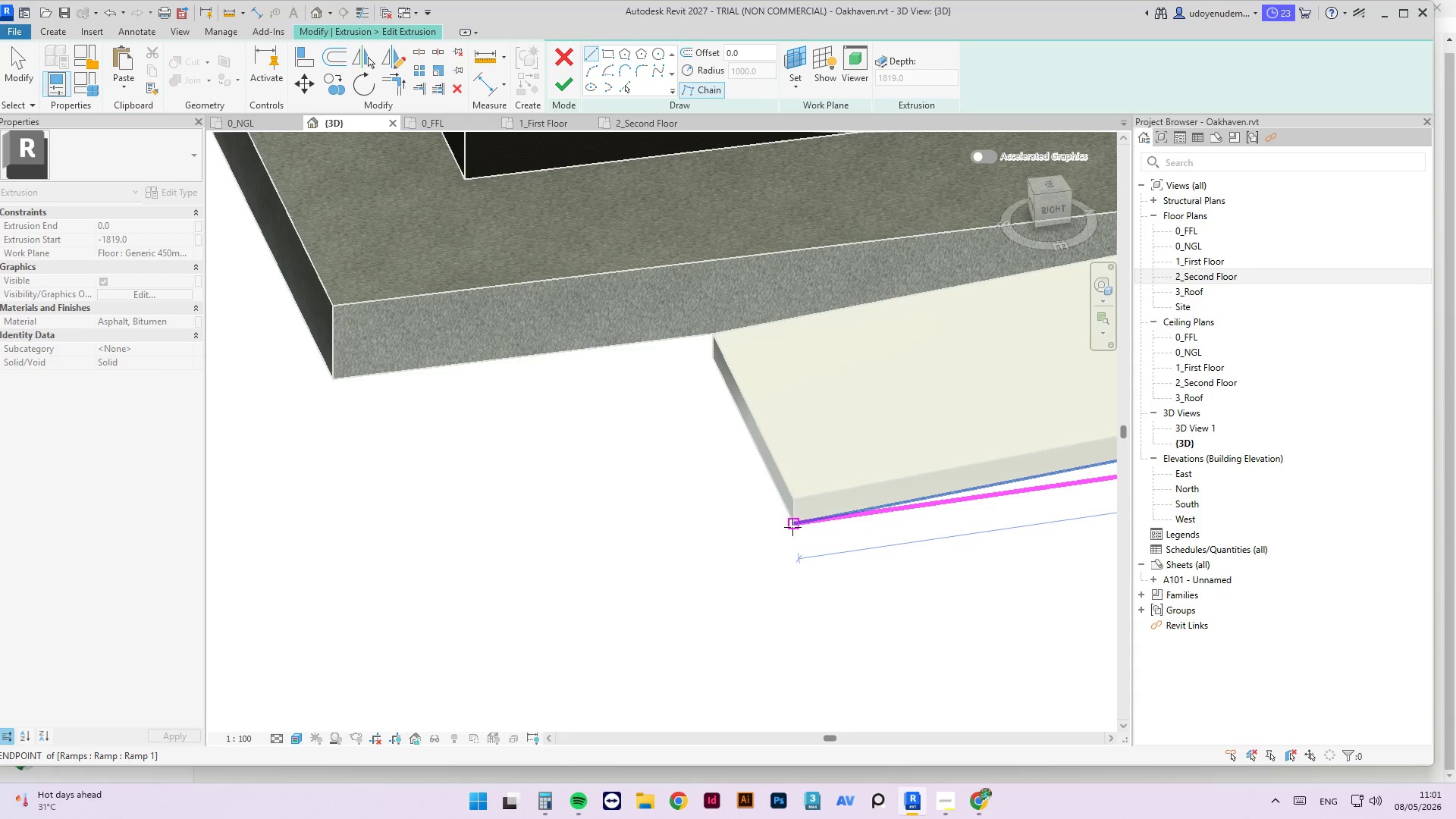 
left_click([792, 527])
 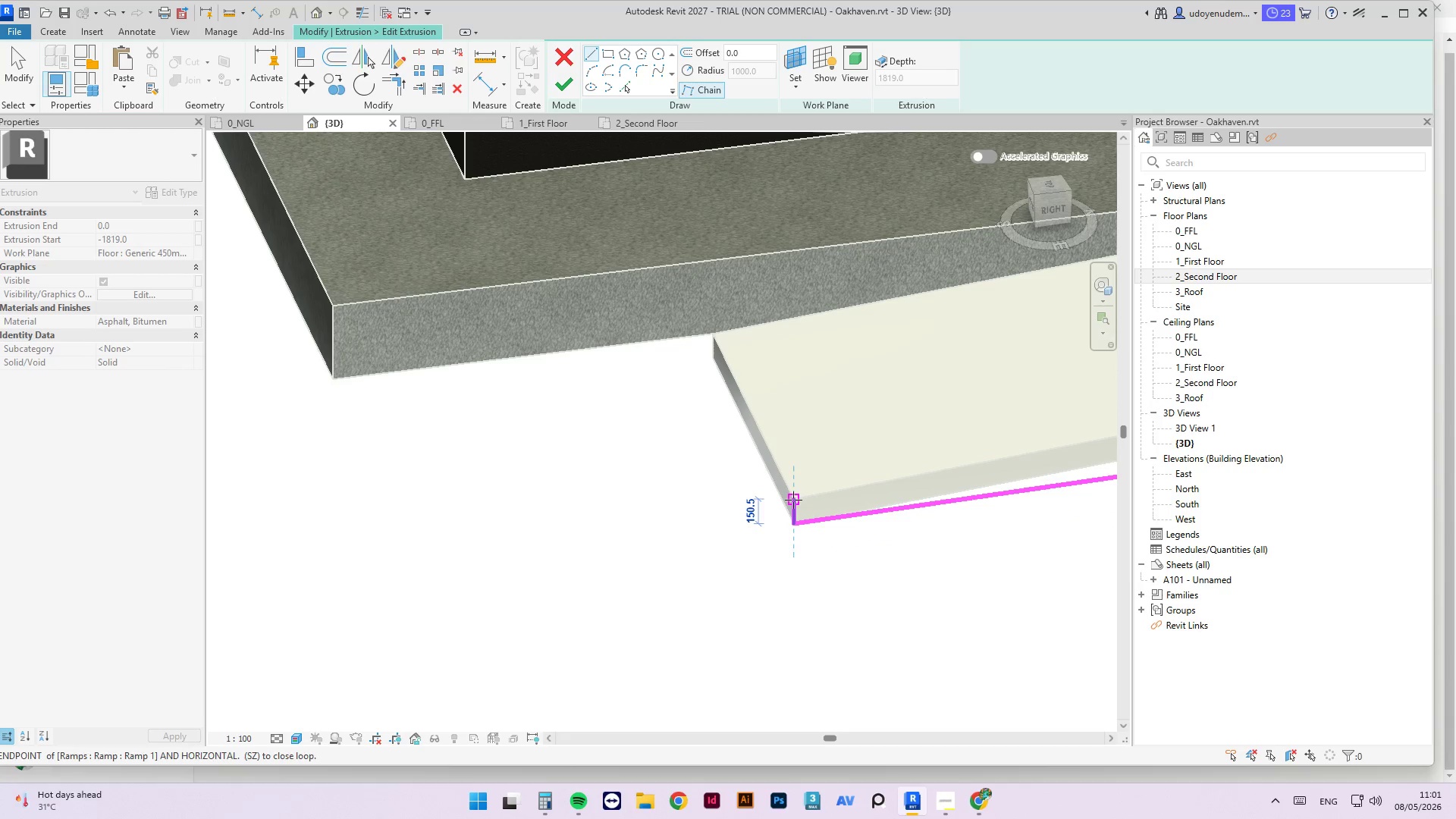 
left_click([793, 500])
 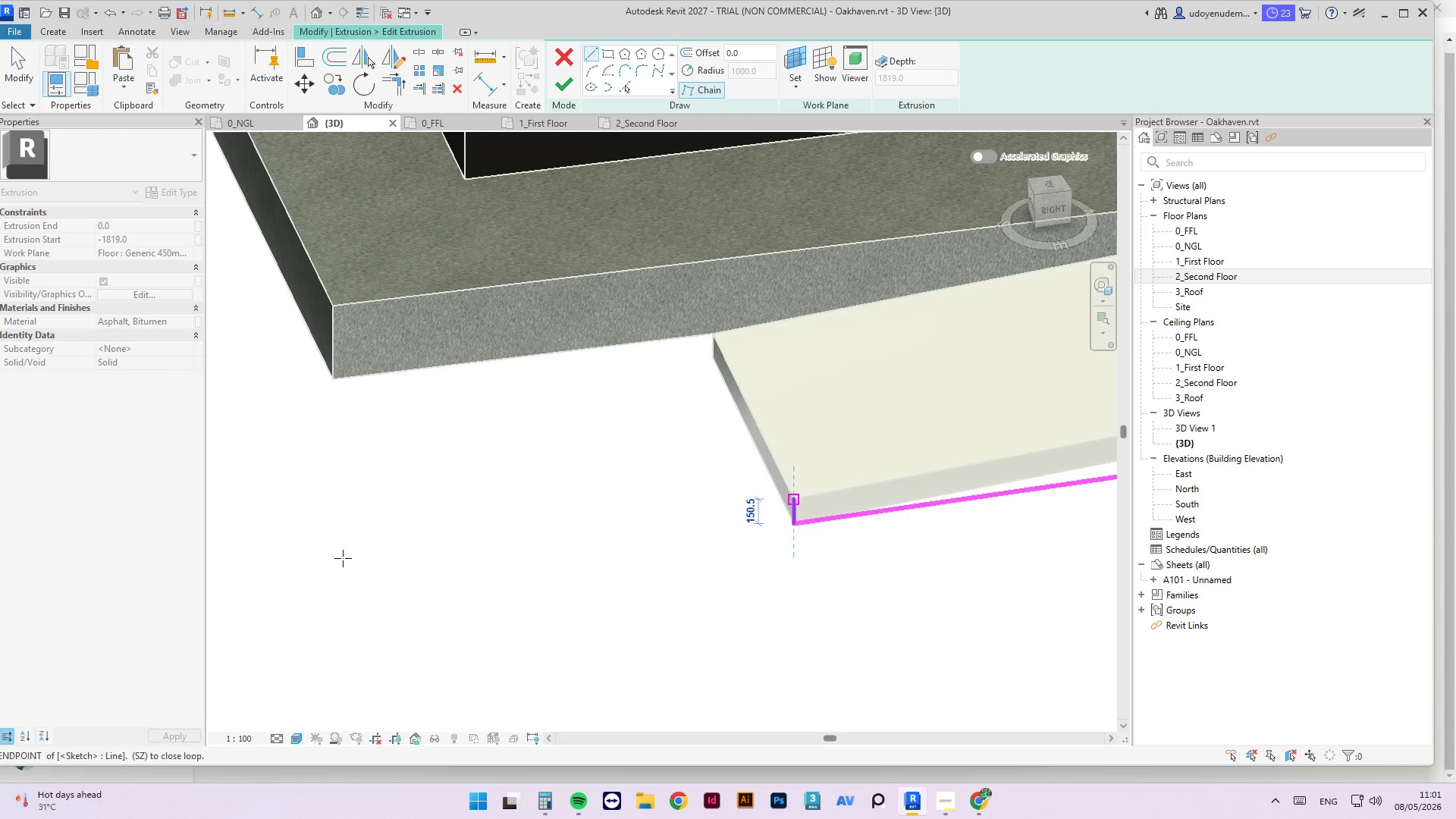 
scroll: coordinate [918, 484], scroll_direction: up, amount: 1.0
 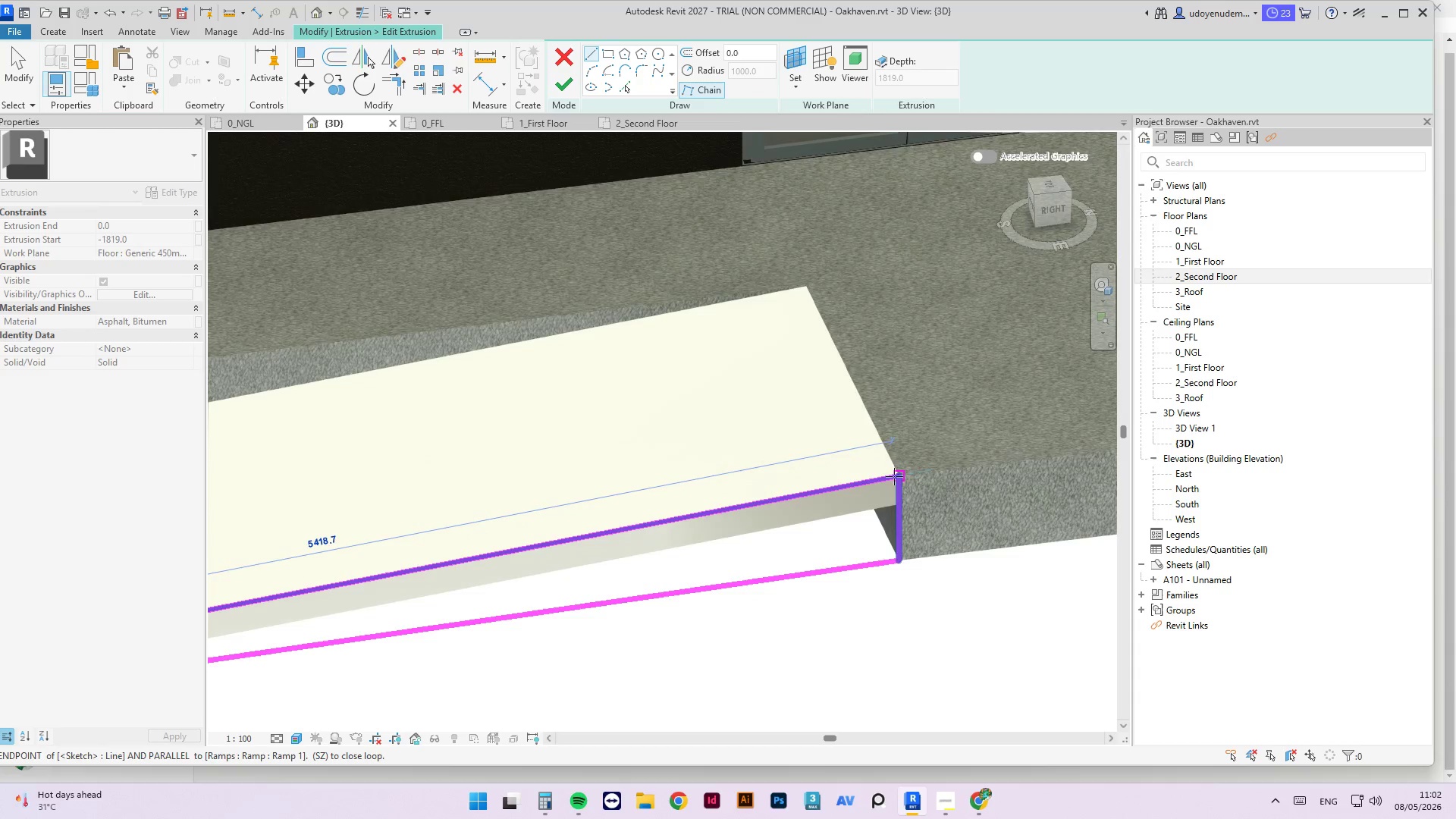 
left_click([894, 476])
 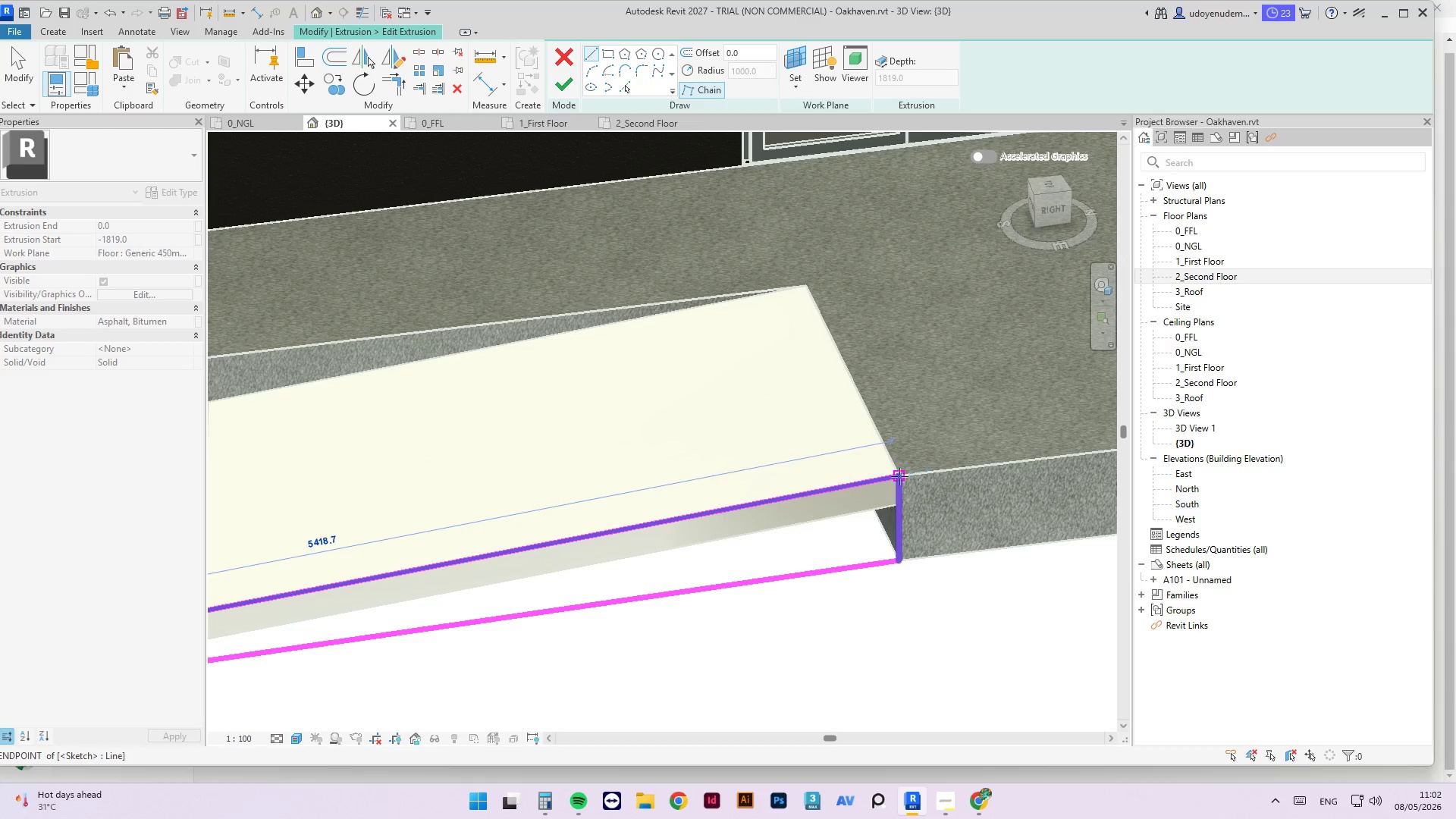 
scroll: coordinate [564, 464], scroll_direction: down, amount: 16.0
 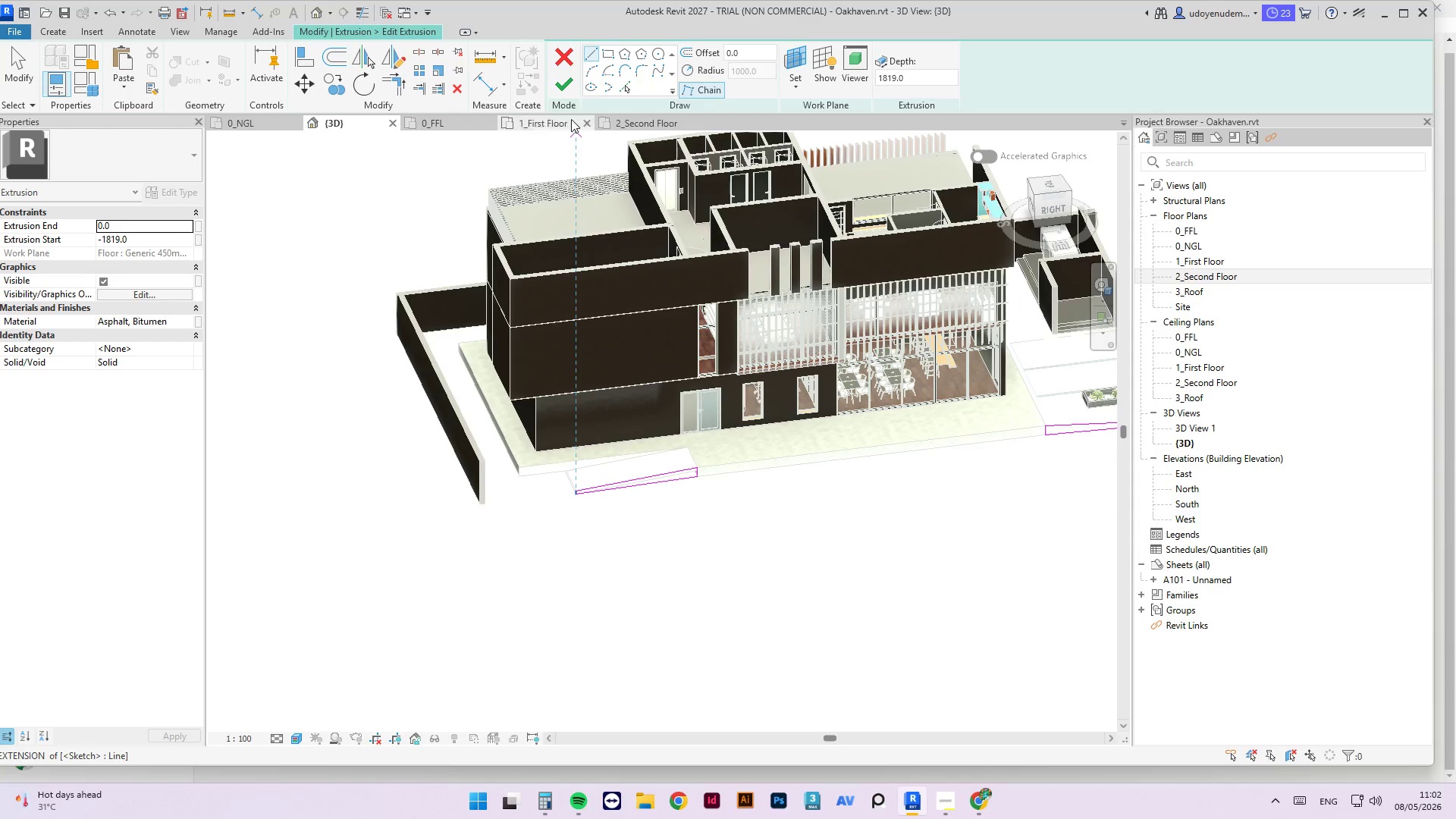 
left_click([561, 83])
 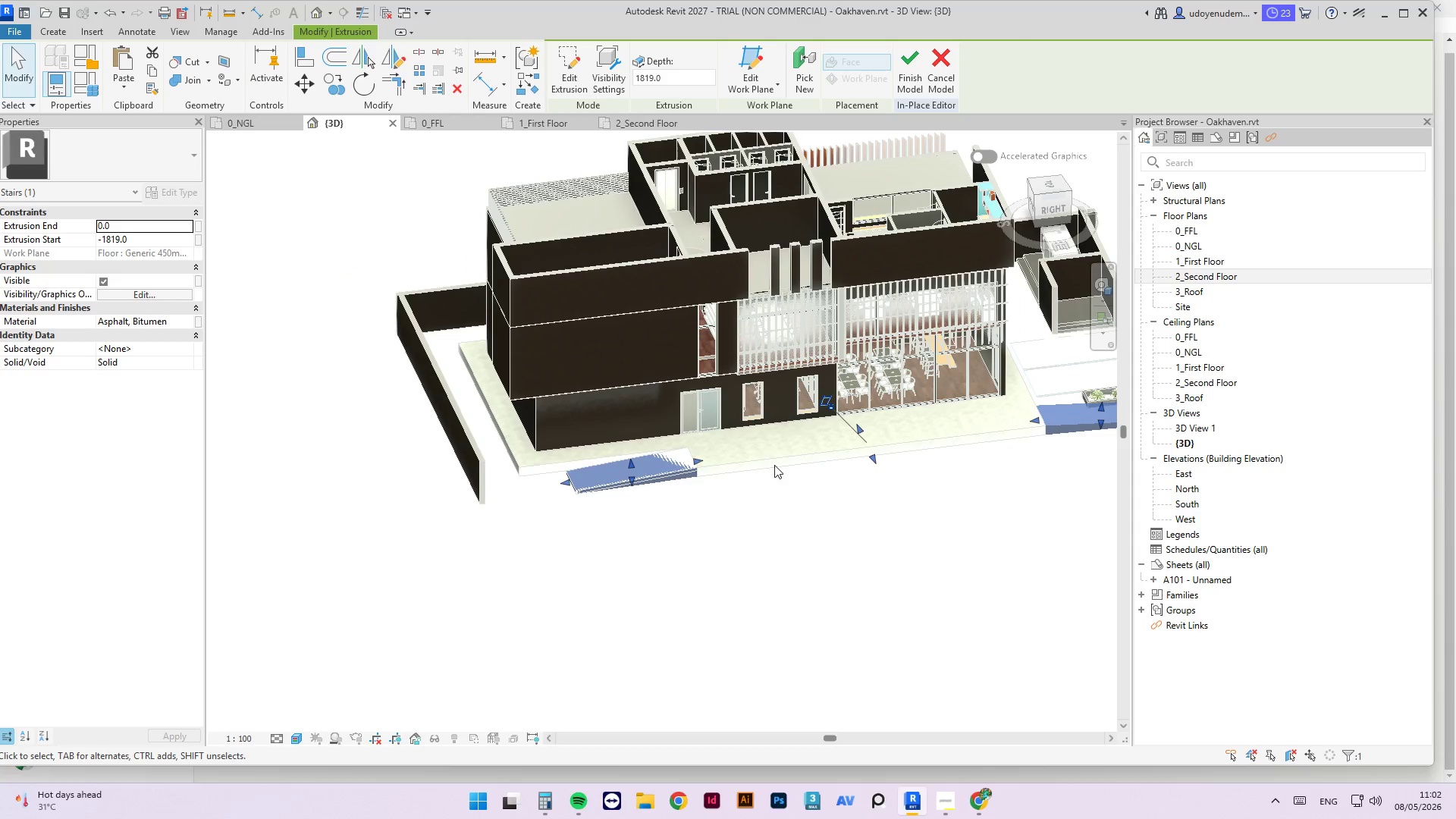 
scroll: coordinate [714, 557], scroll_direction: down, amount: 2.0
 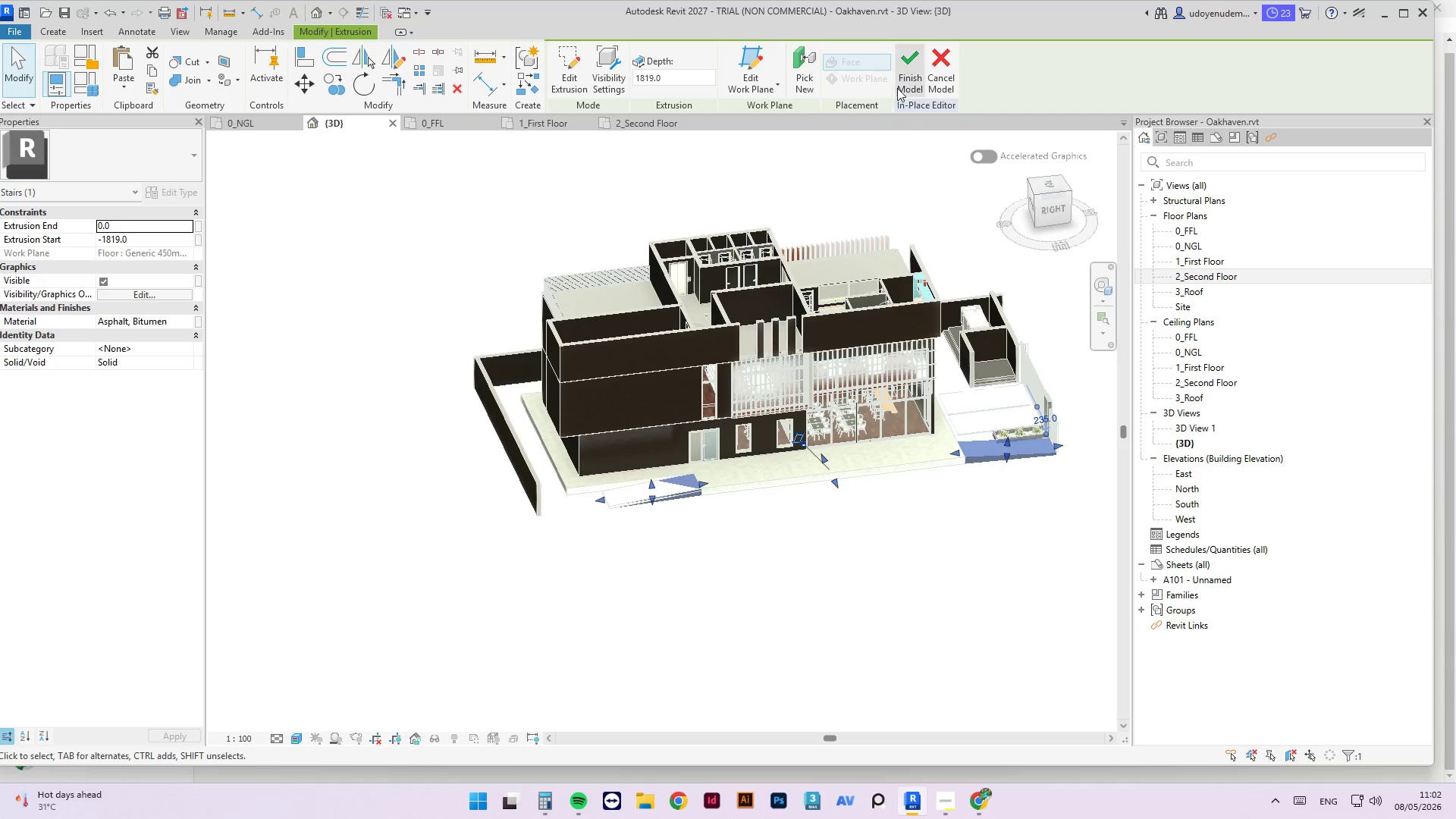 
left_click([898, 86])
 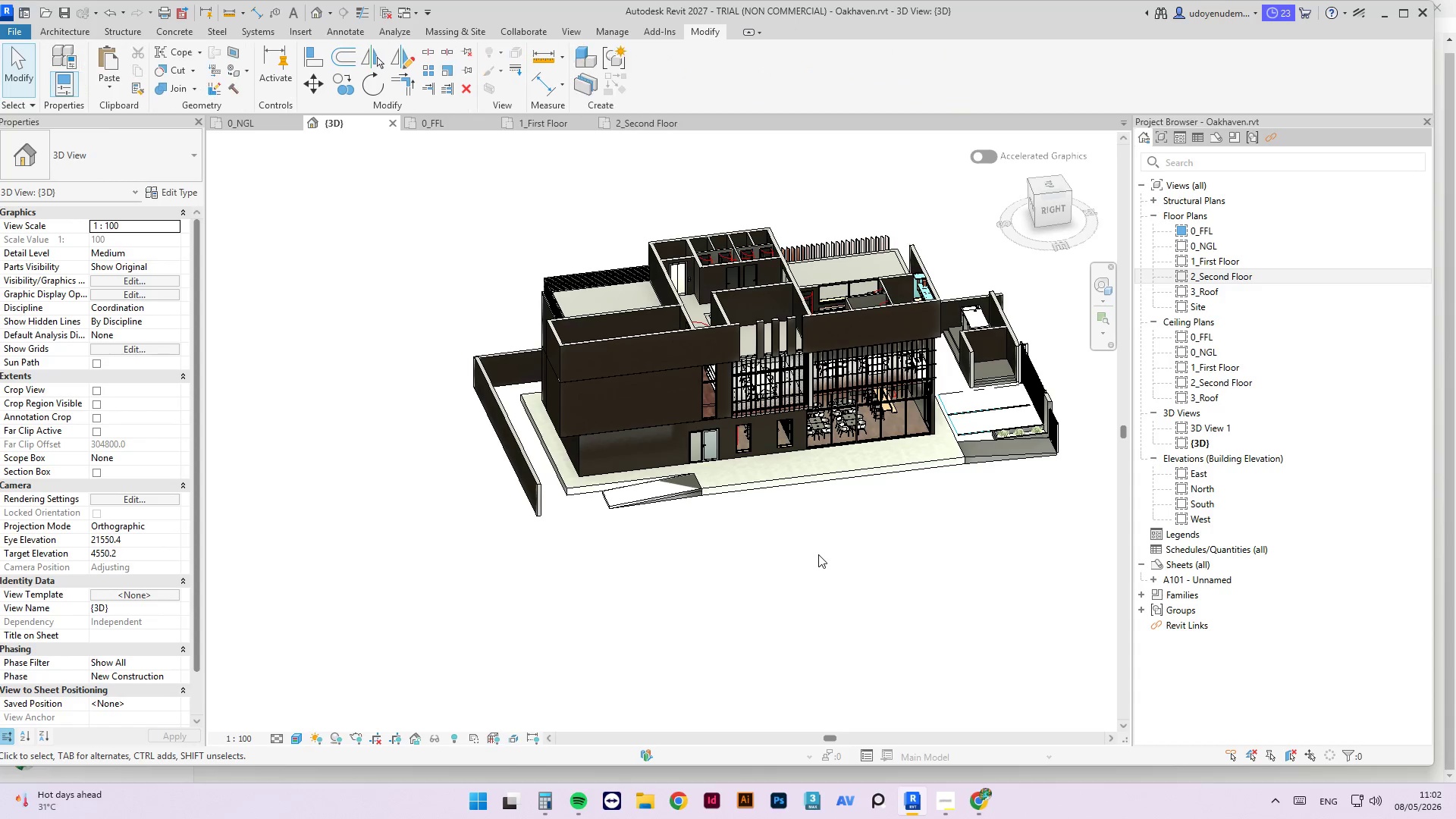 
left_click([818, 554])
 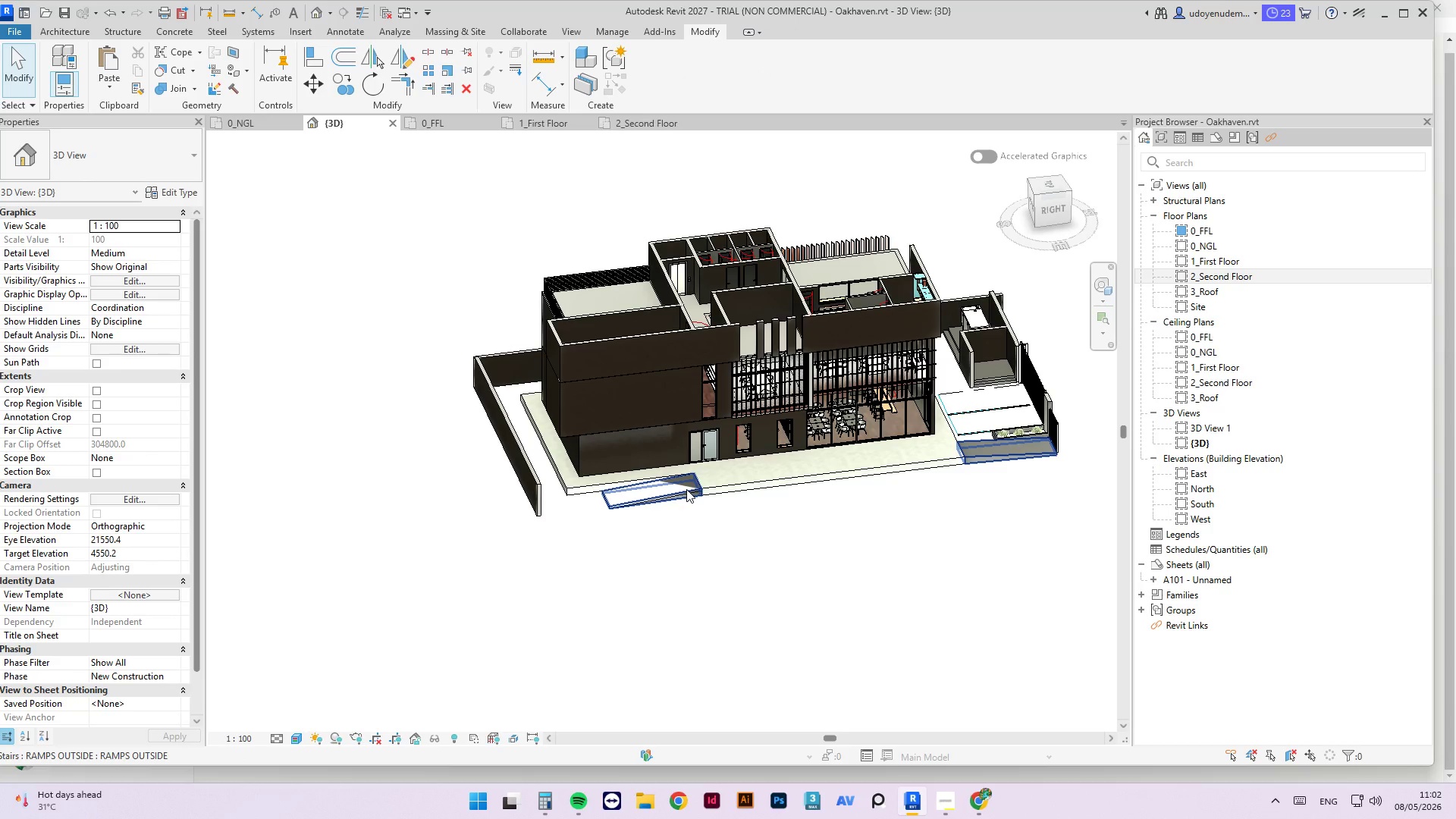 
key(Tab)
 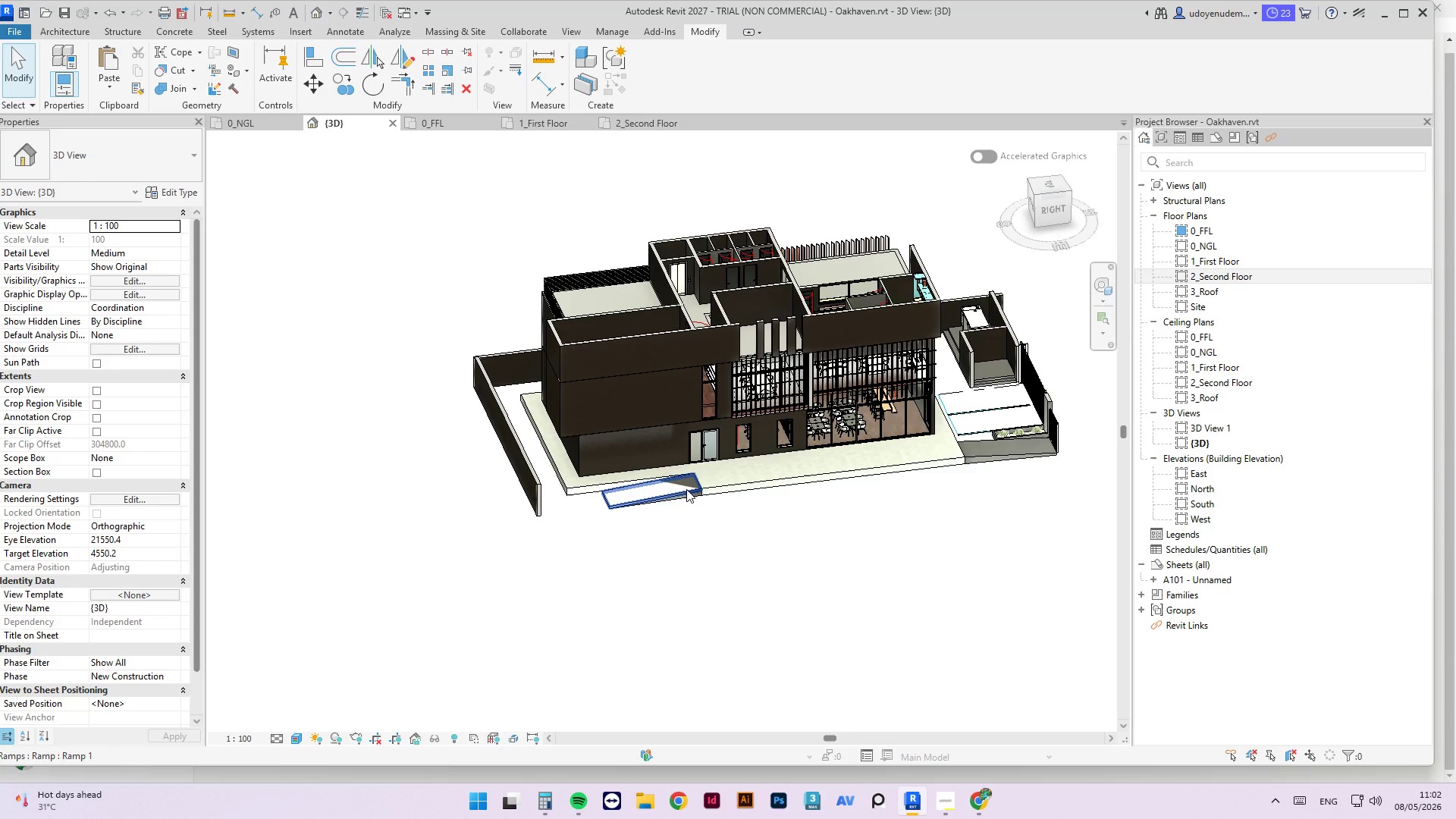 
left_click([686, 489])
 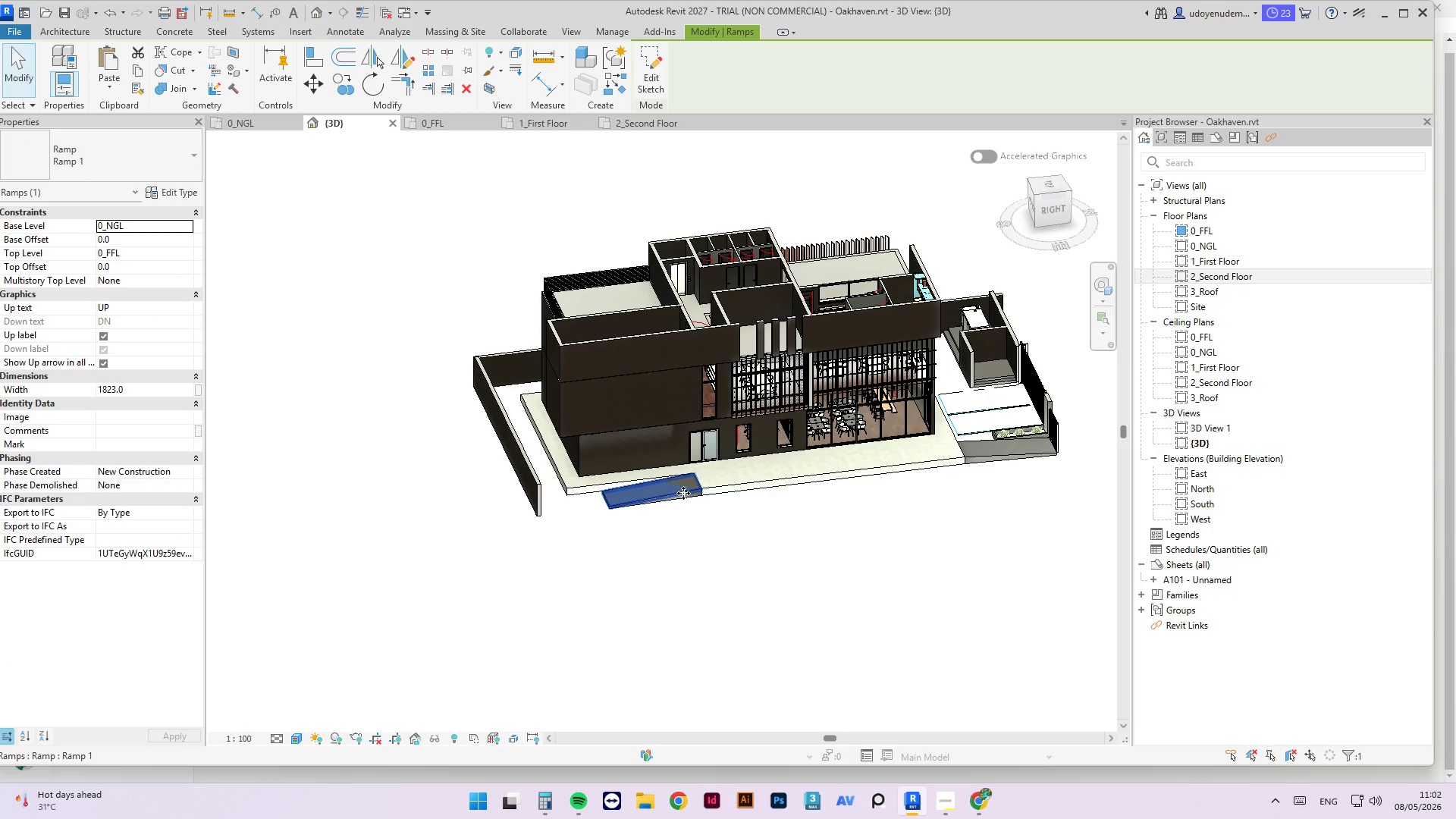 
key(Delete)
 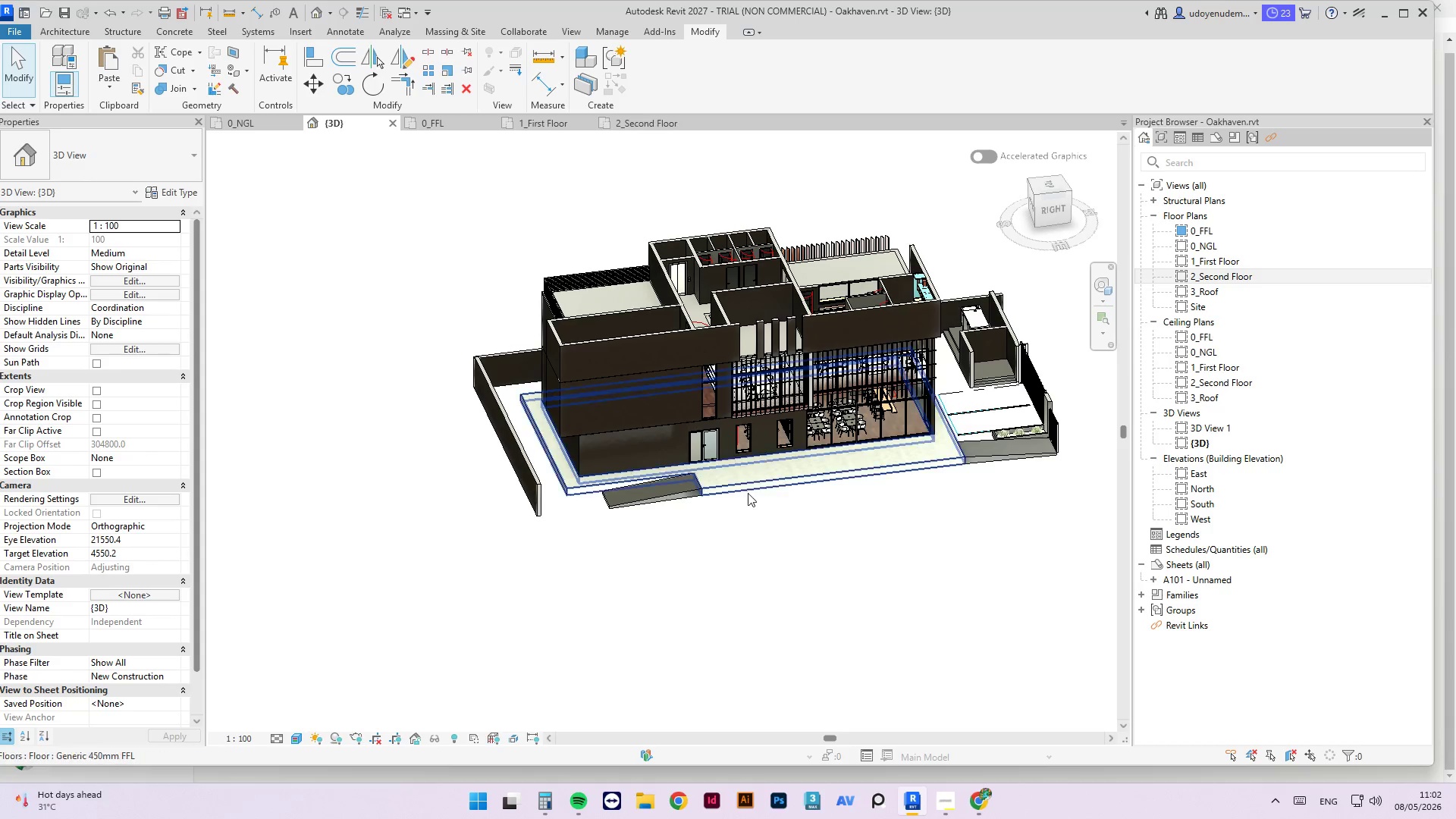 
hold_key(key=ShiftLeft, duration=1.95)
 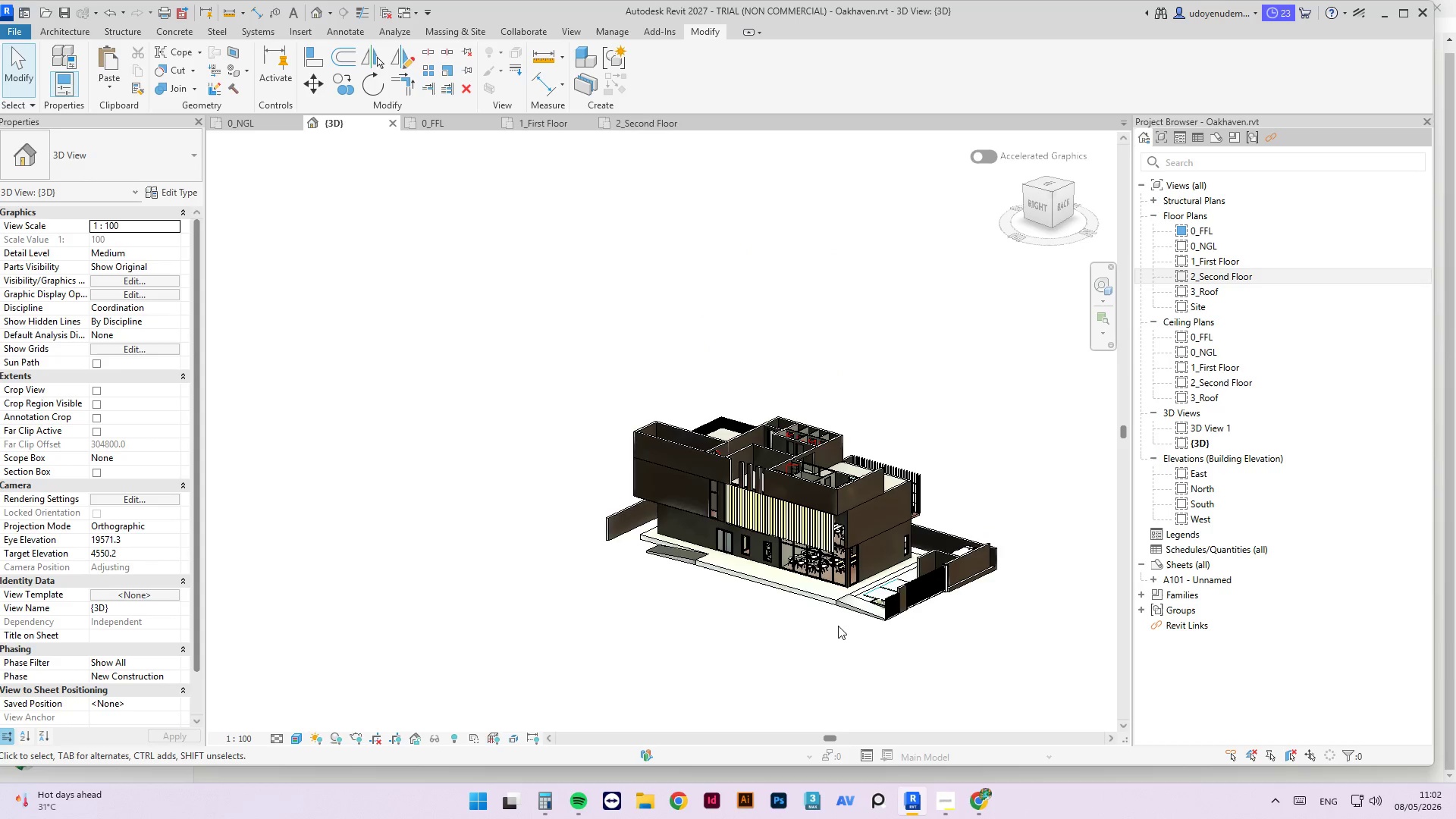 
scroll: coordinate [806, 525], scroll_direction: down, amount: 3.0
 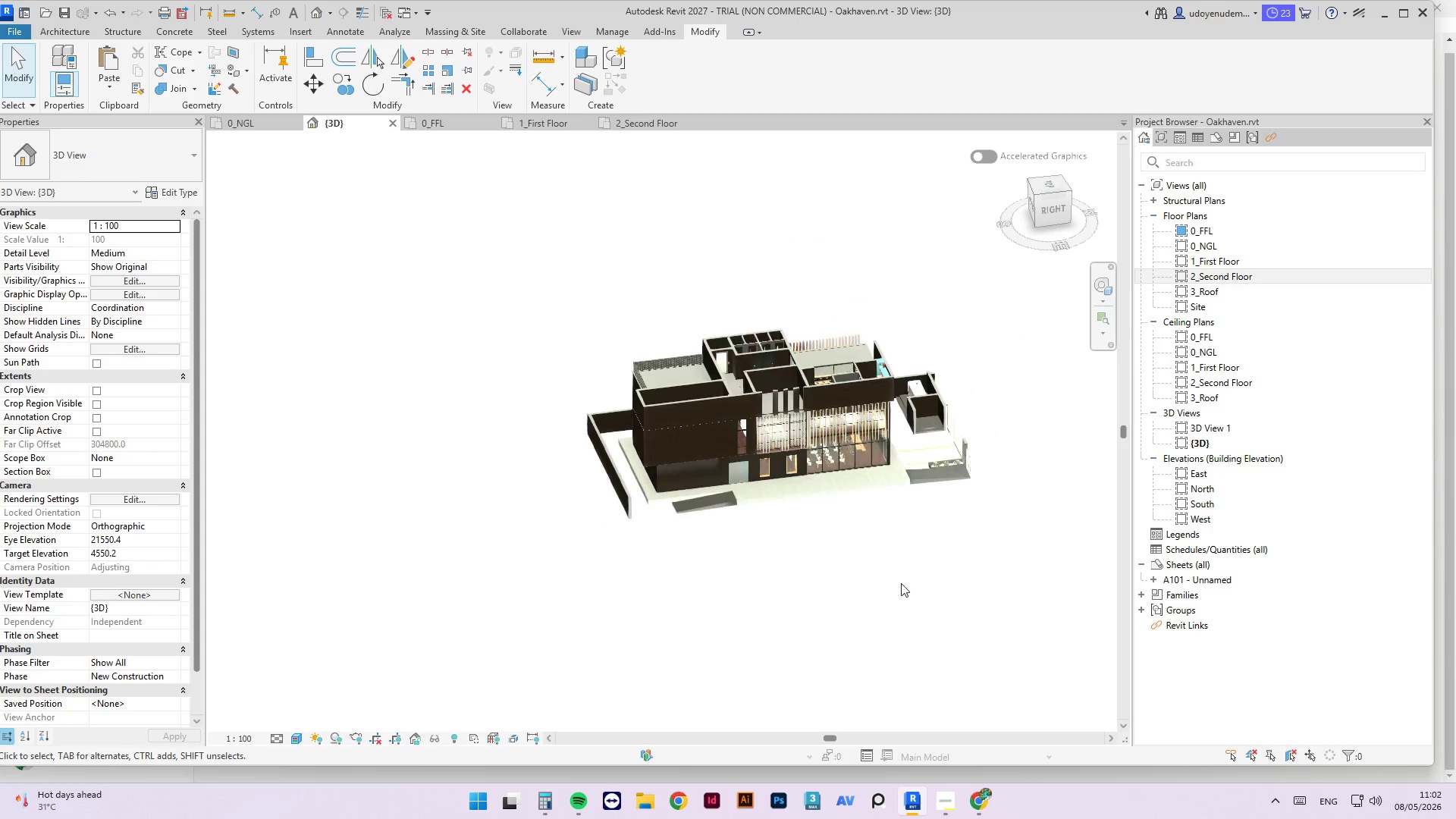 
scroll: coordinate [838, 626], scroll_direction: up, amount: 4.0
 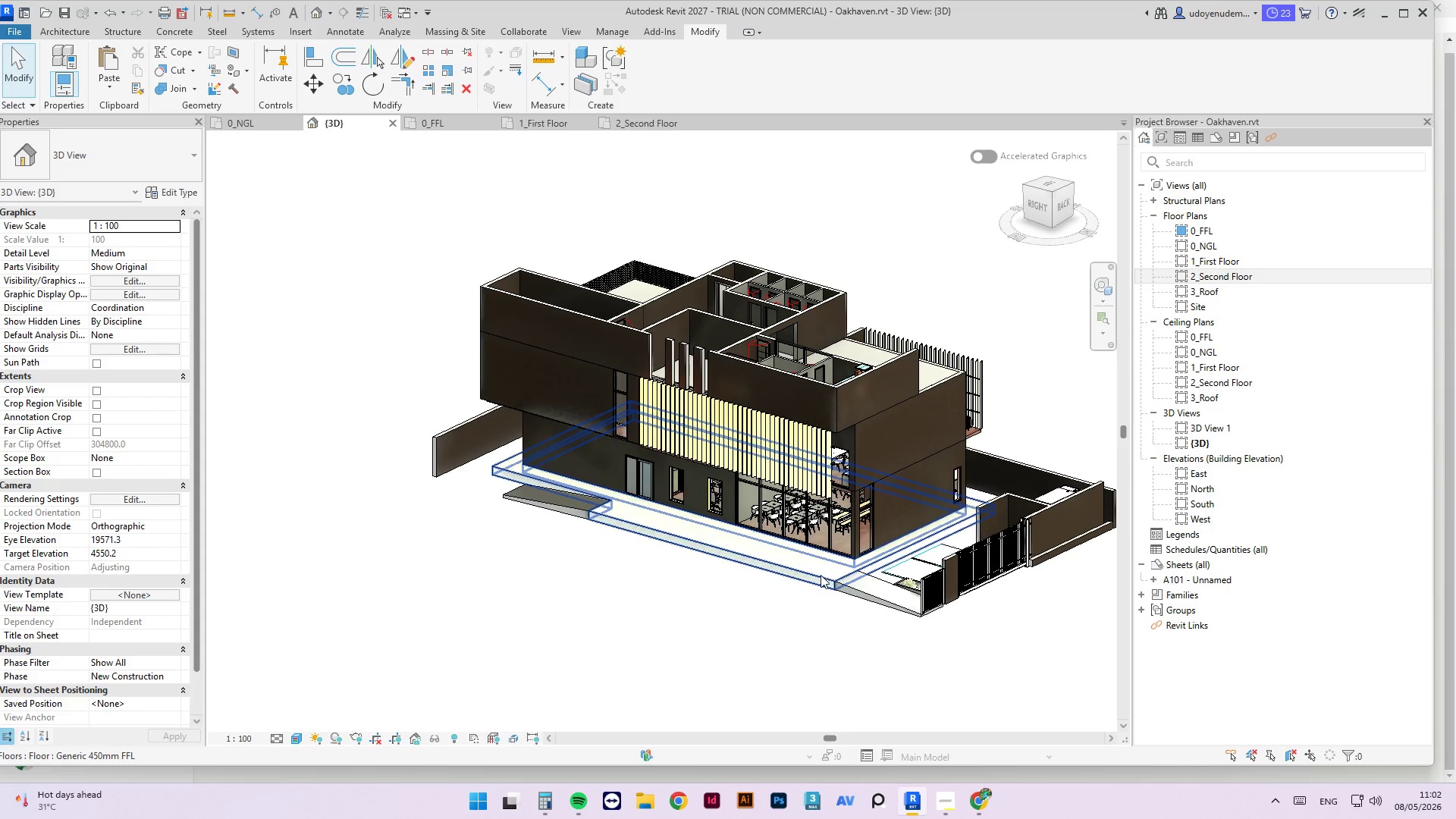 
left_click([821, 575])
 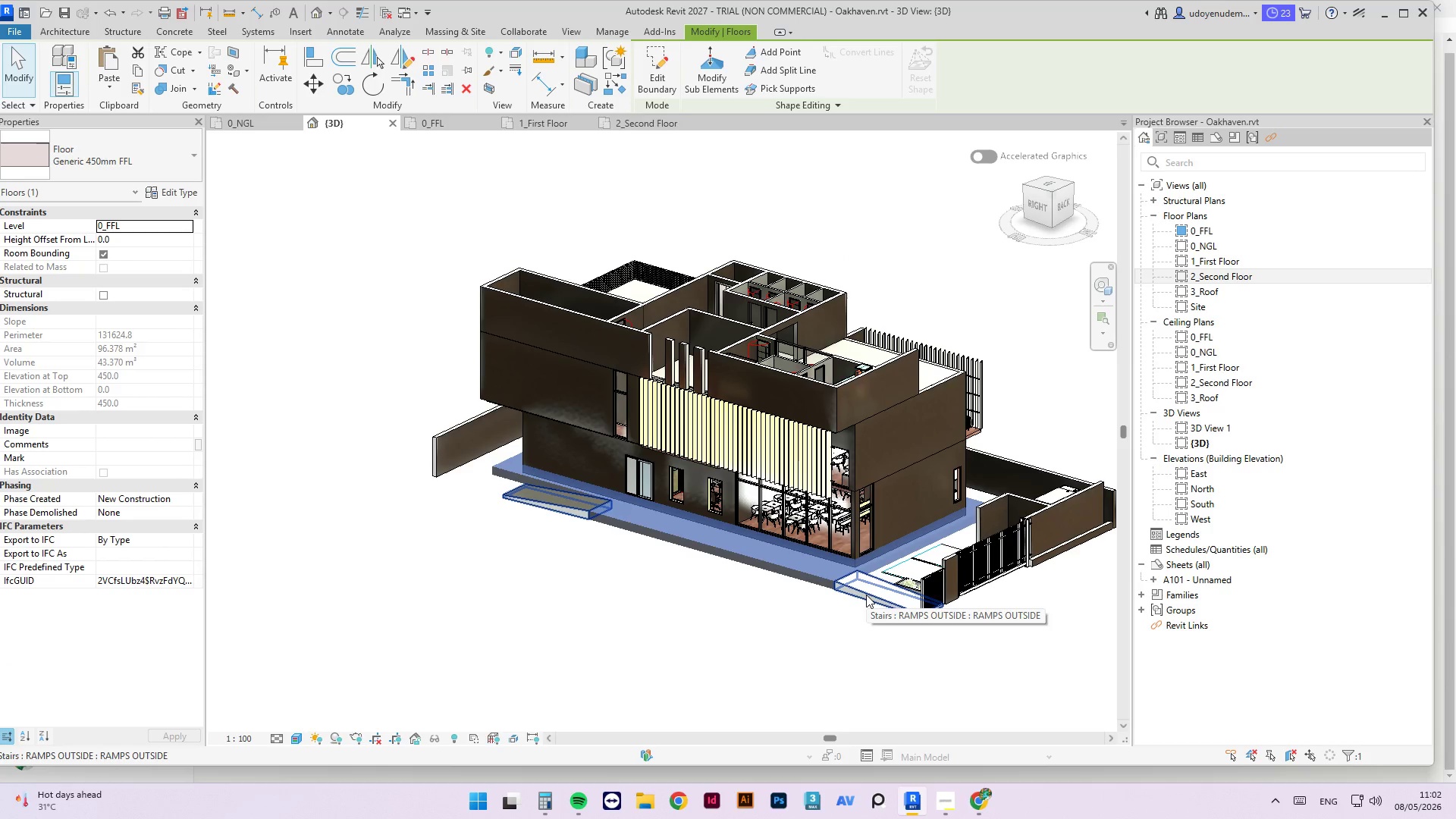 
hold_key(key=ShiftLeft, duration=3.84)
 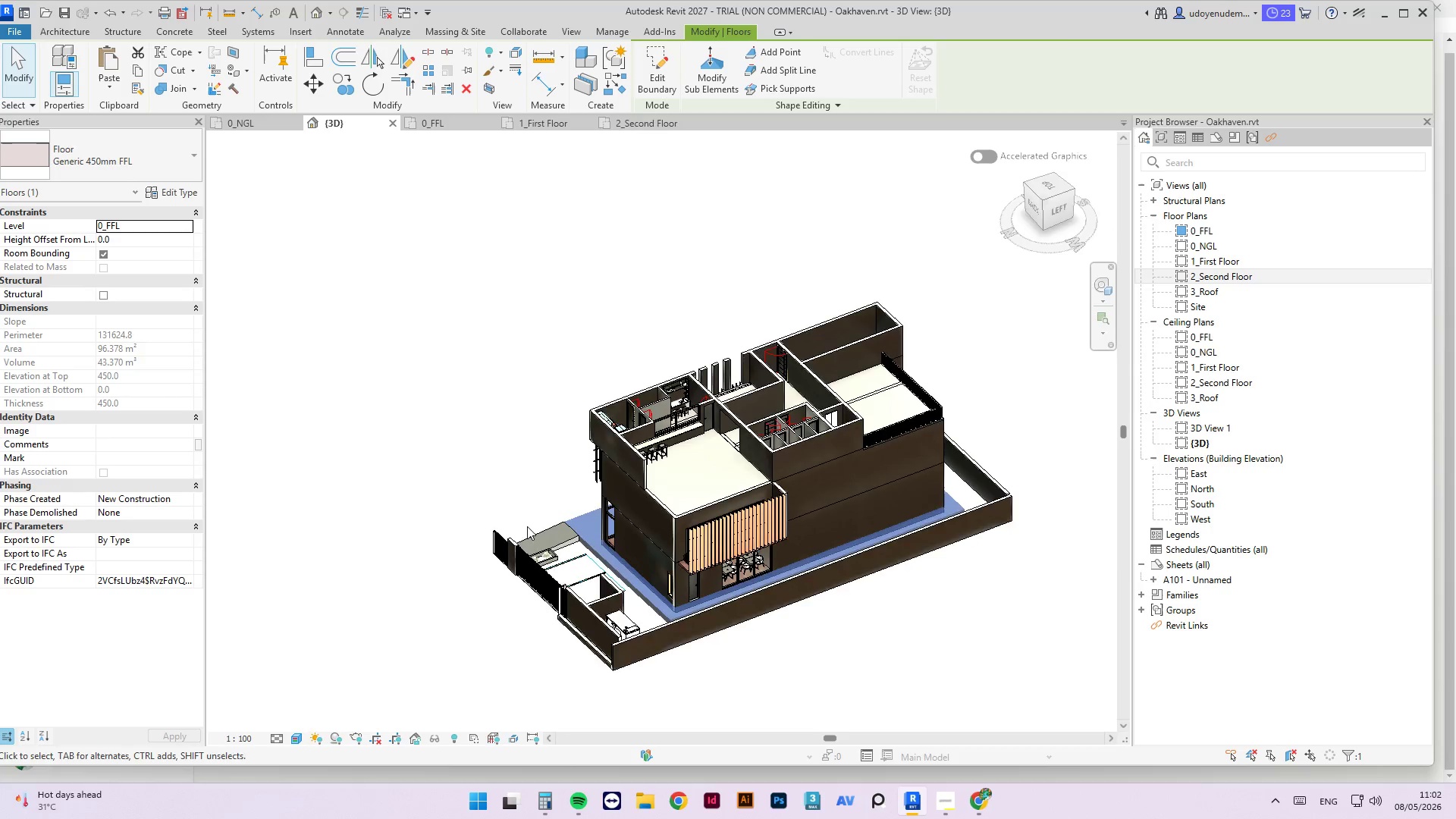 
scroll: coordinate [867, 589], scroll_direction: down, amount: 2.0
 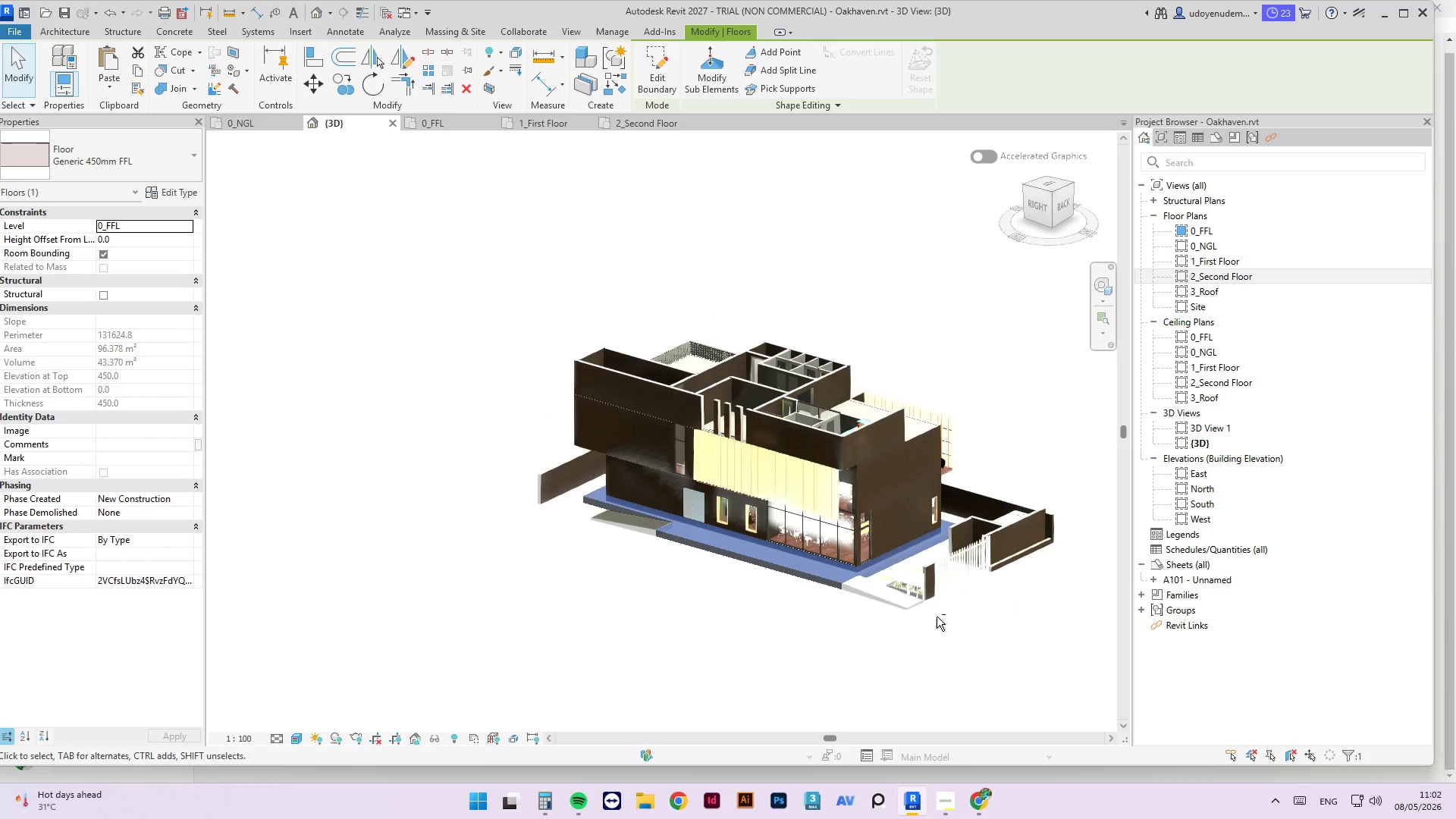 
scroll: coordinate [574, 570], scroll_direction: up, amount: 9.0
 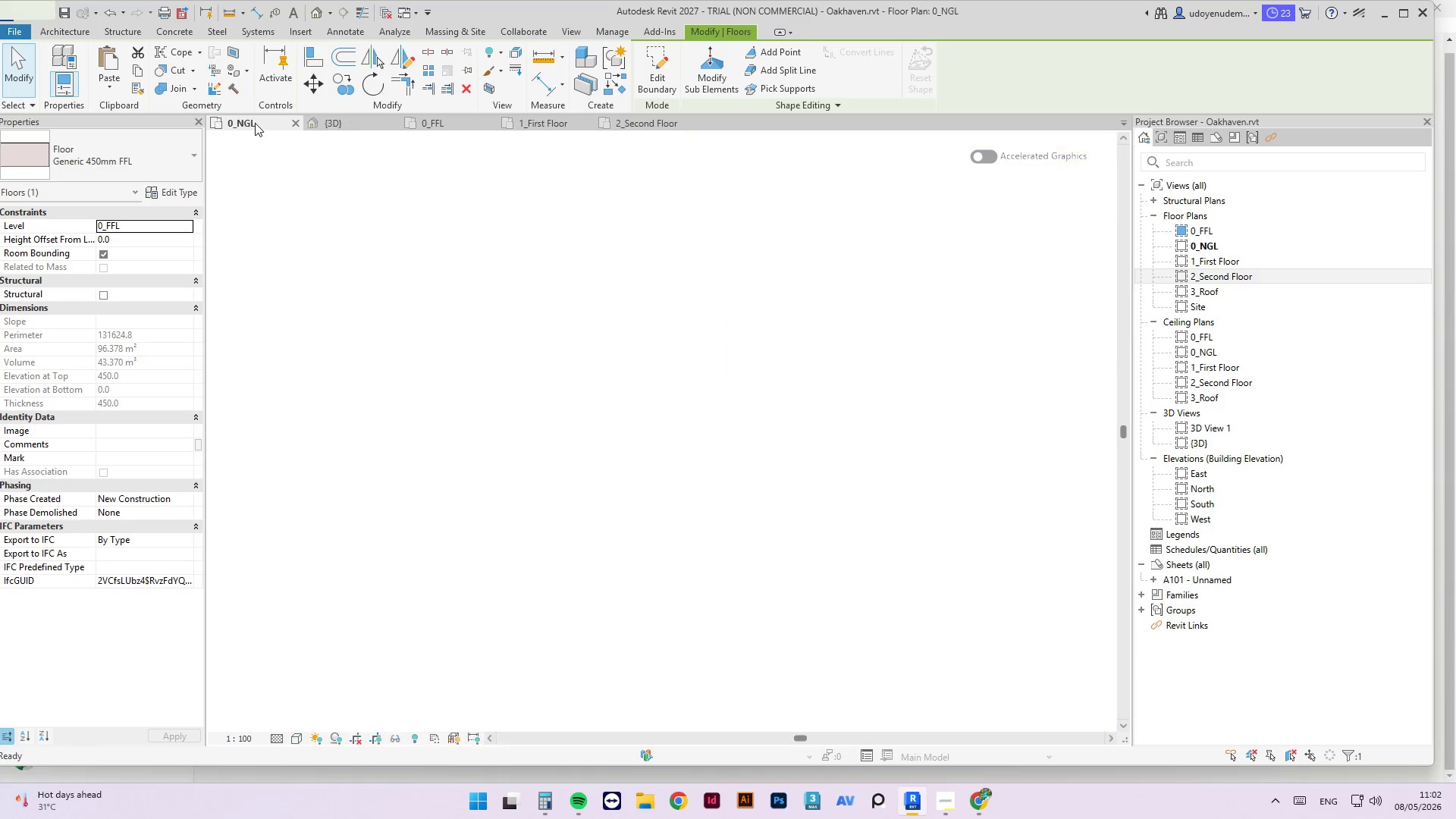 
wait(10.82)
 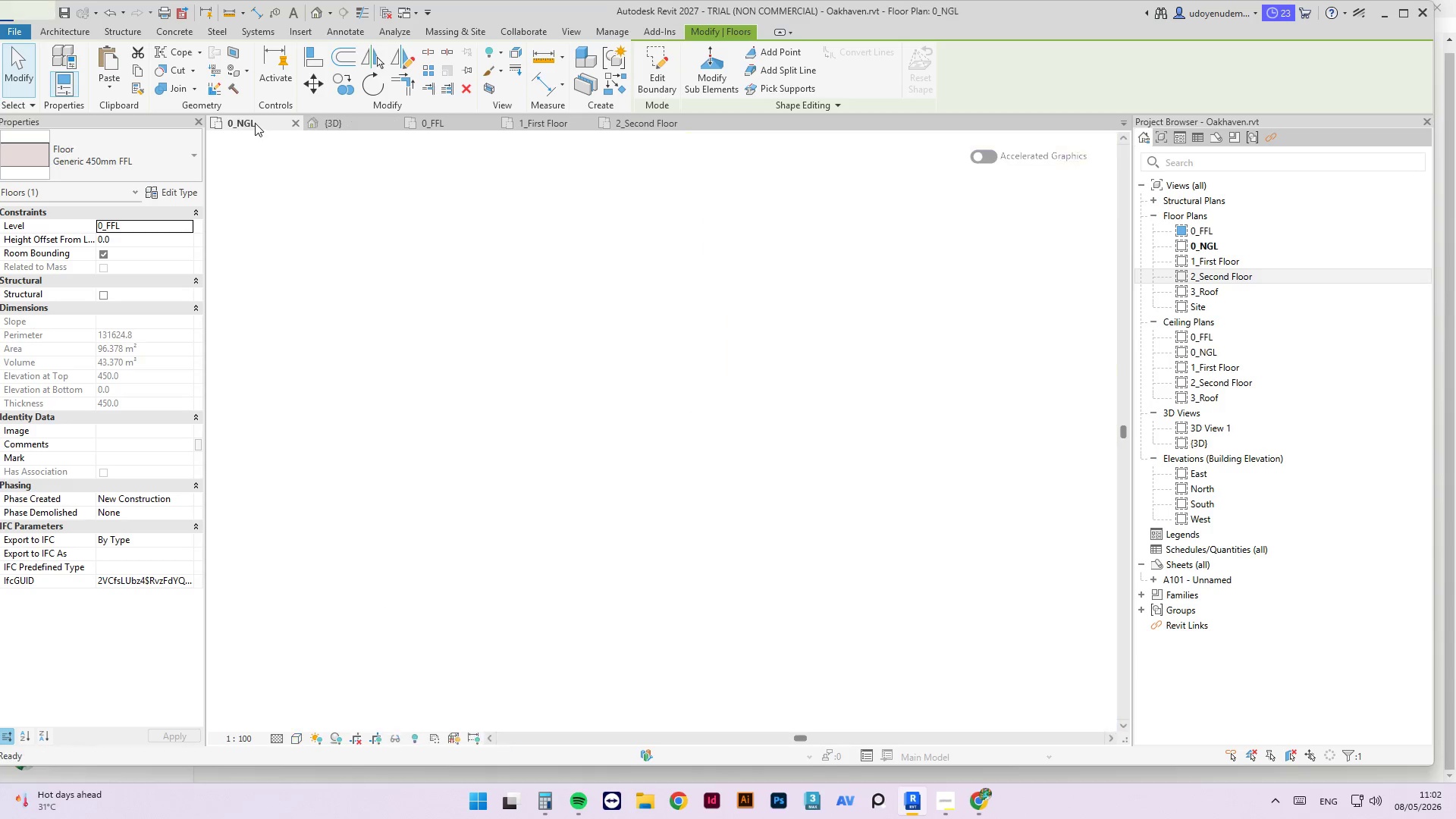 
scroll: coordinate [726, 196], scroll_direction: up, amount: 8.0
 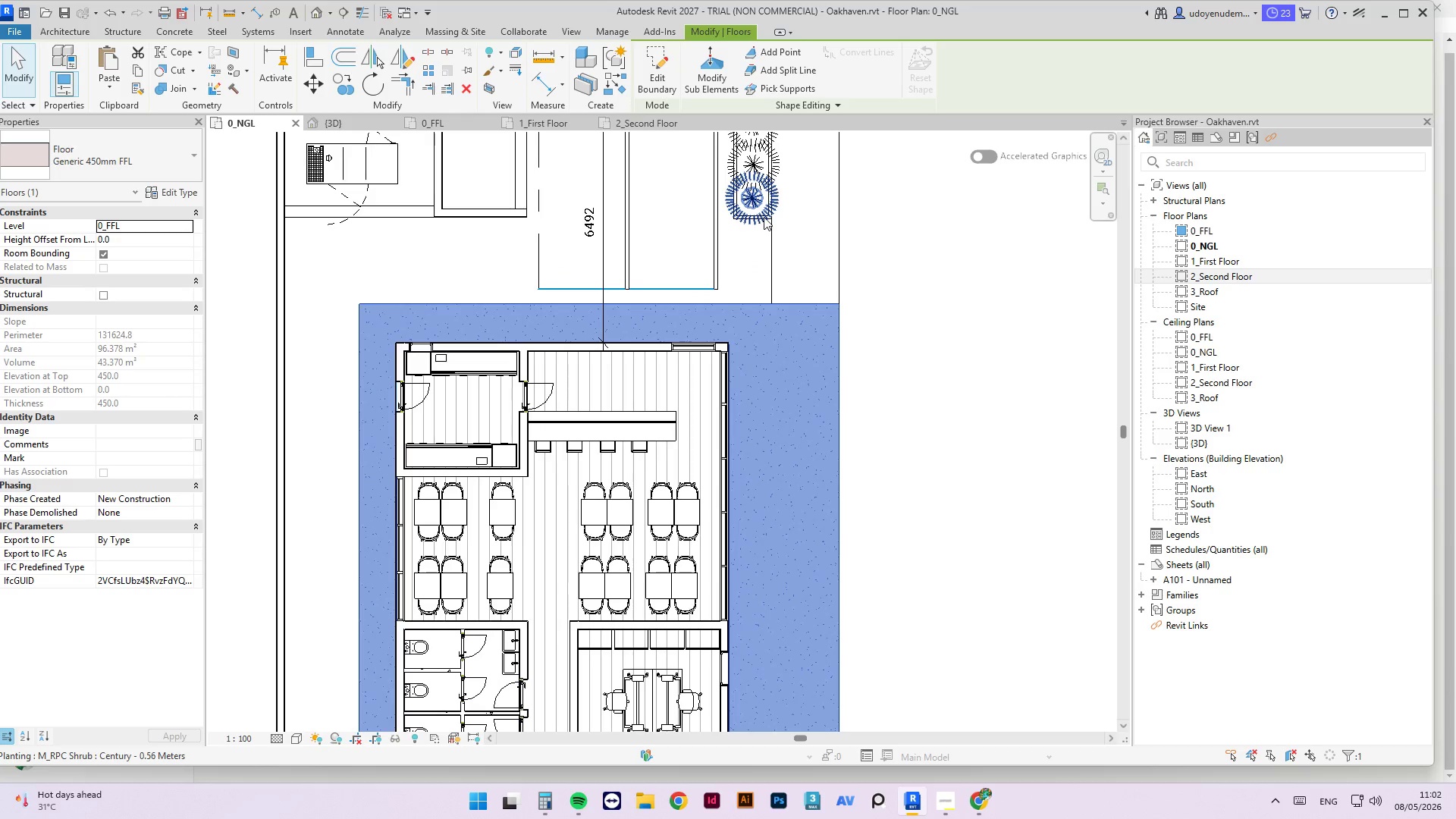 
key(Escape)
 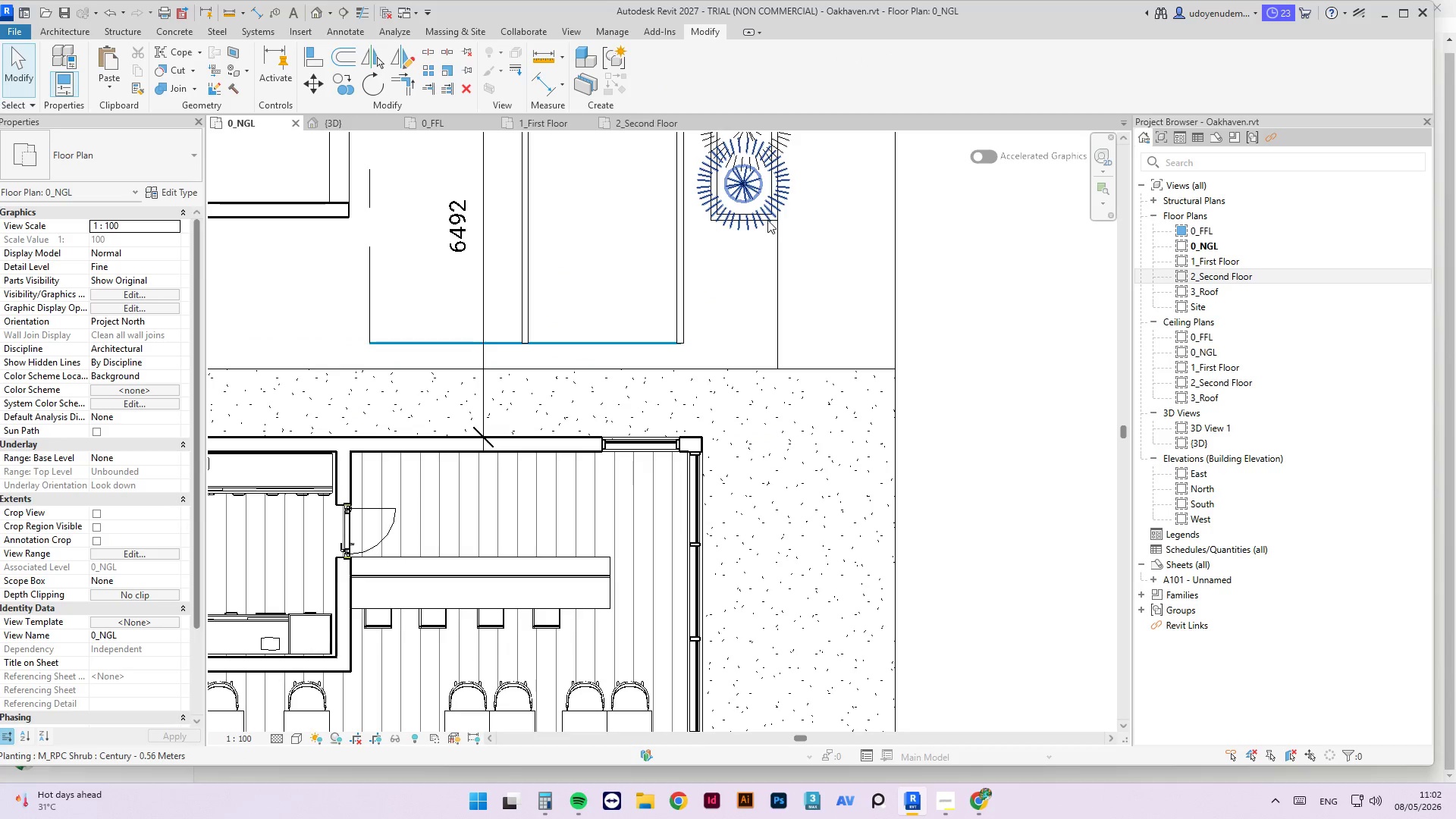 
scroll: coordinate [767, 218], scroll_direction: up, amount: 8.0
 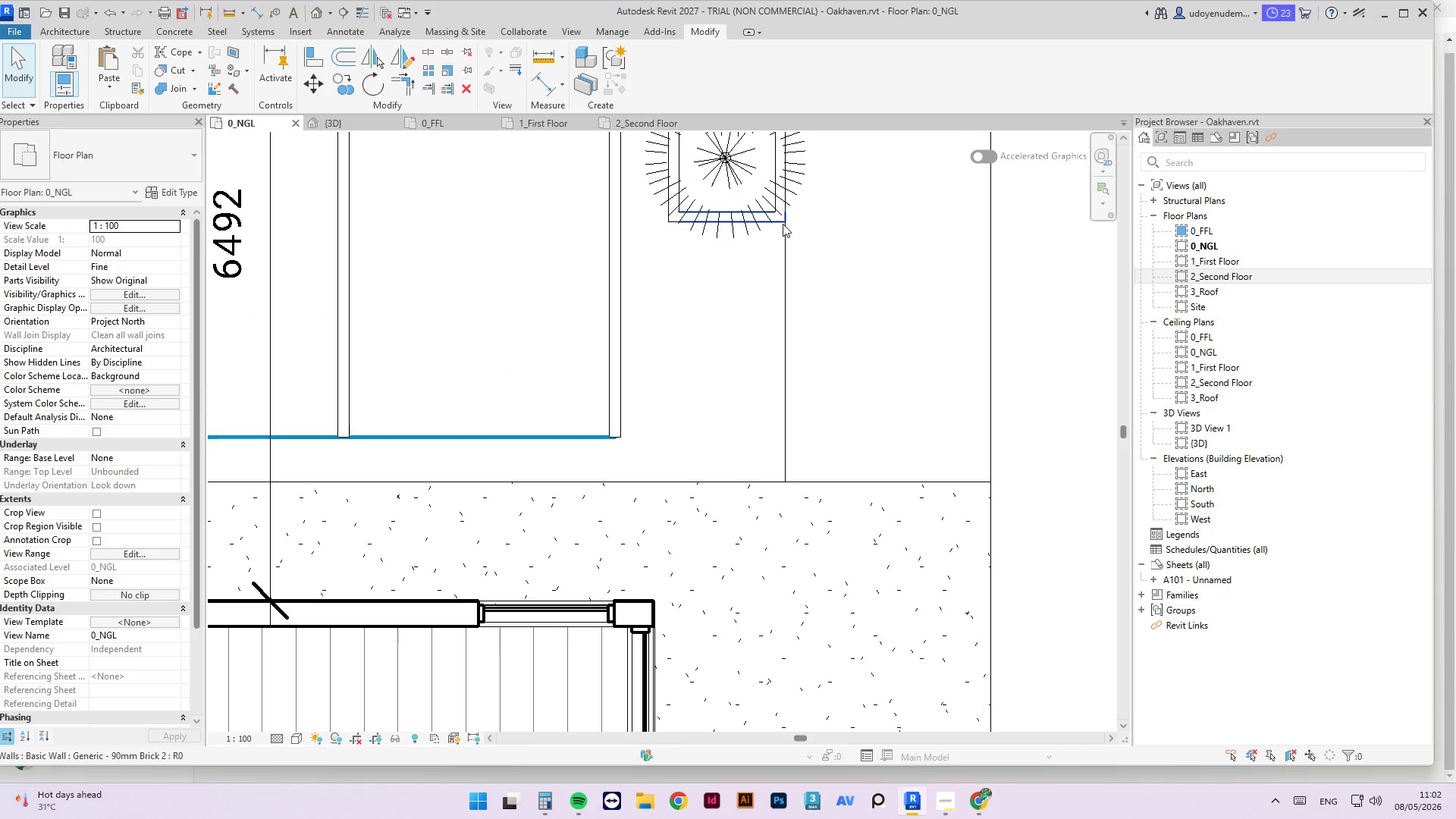 
left_click([781, 222])
 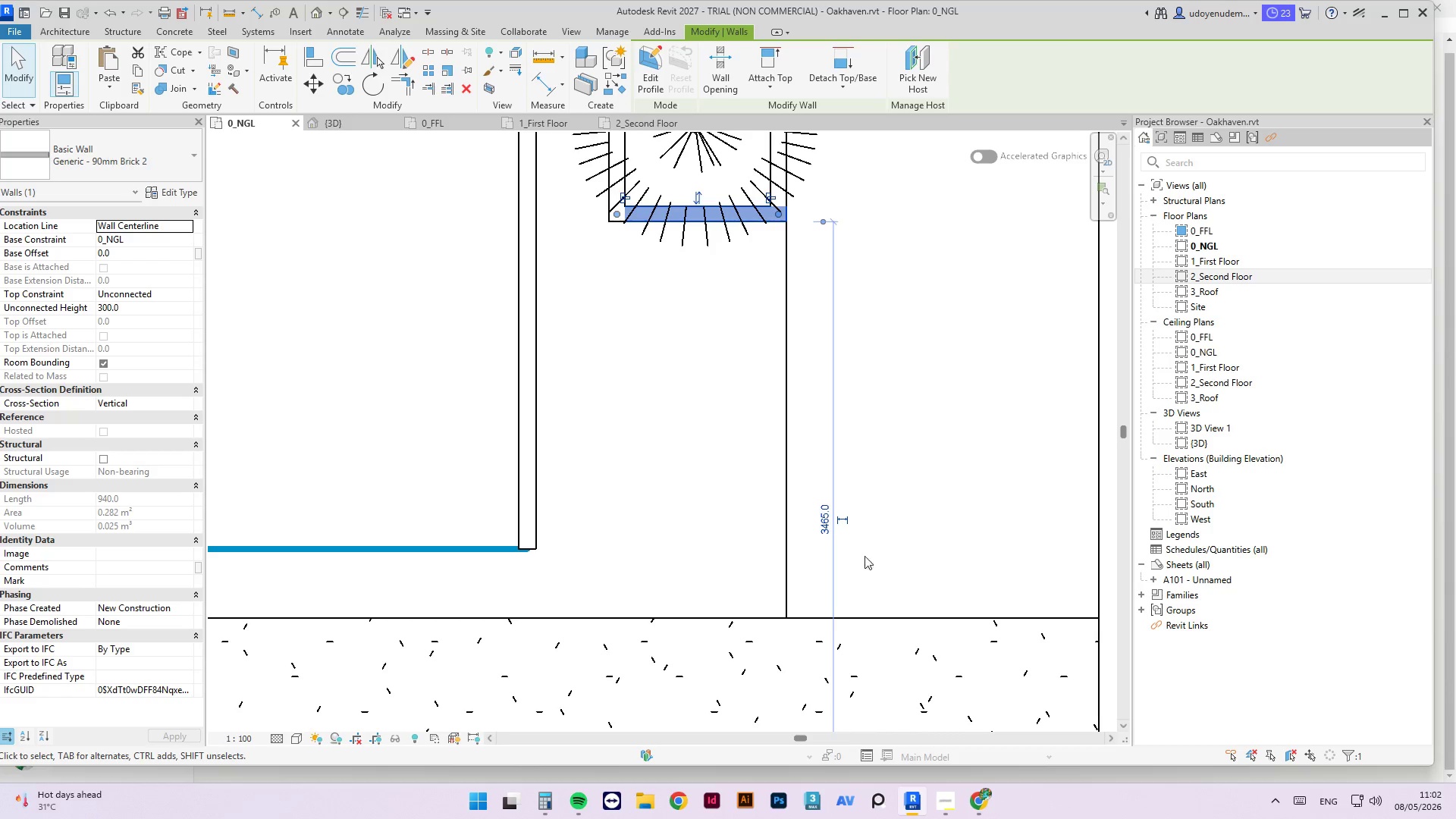 
scroll: coordinate [783, 222], scroll_direction: up, amount: 3.0
 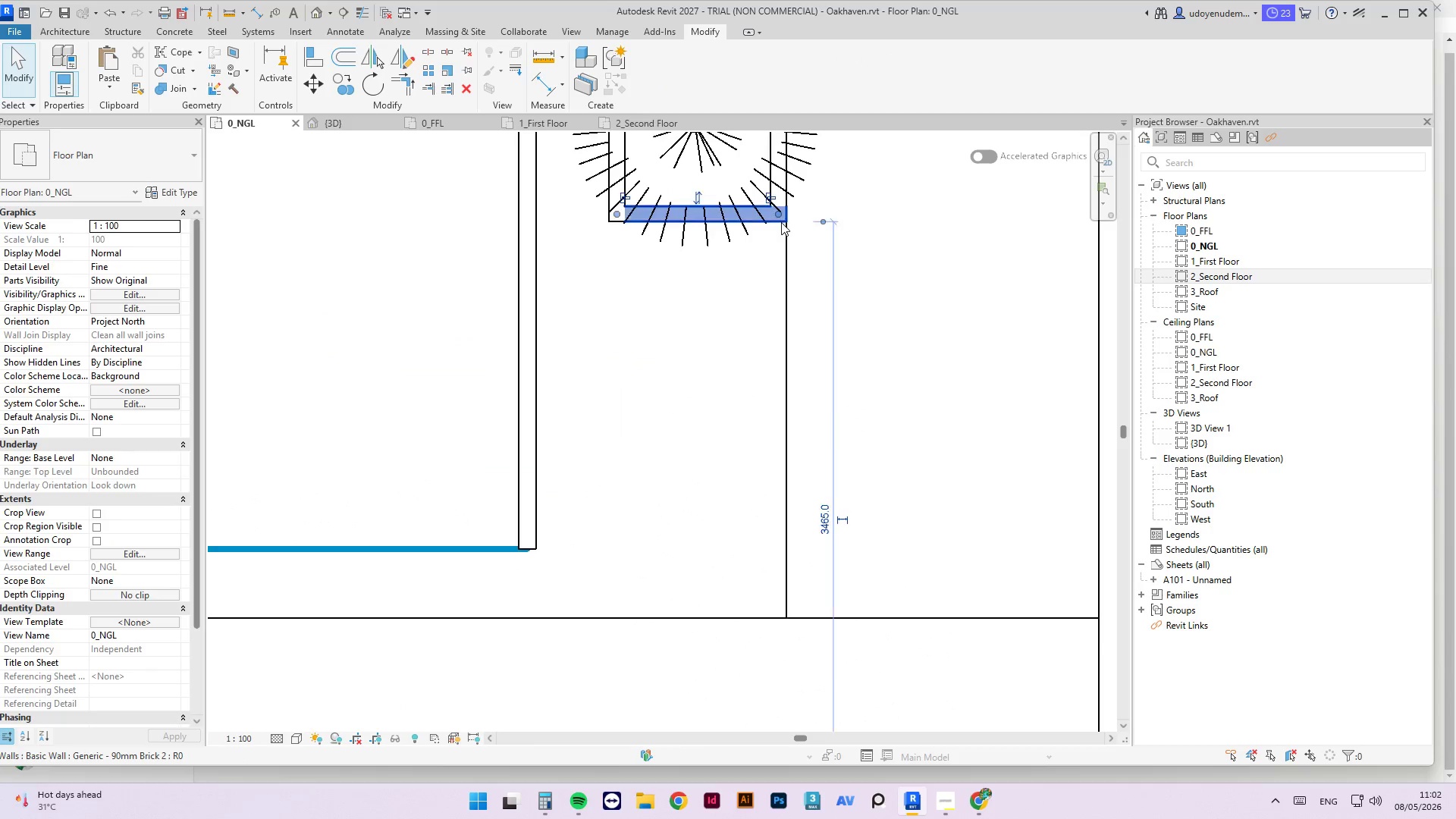 
scroll: coordinate [820, 447], scroll_direction: down, amount: 7.0
 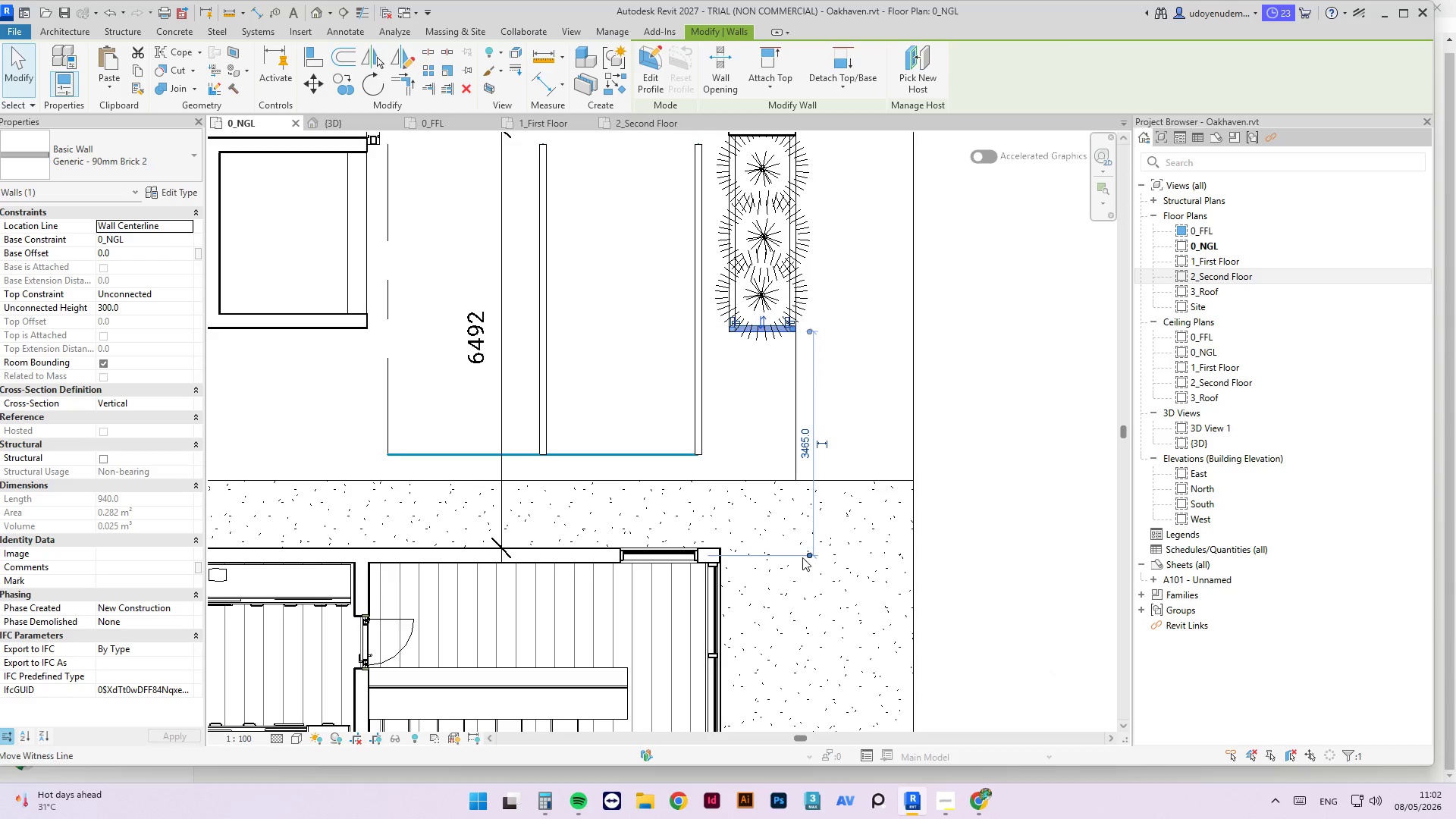 
left_click_drag(start_coordinate=[807, 557], to_coordinate=[765, 483])
 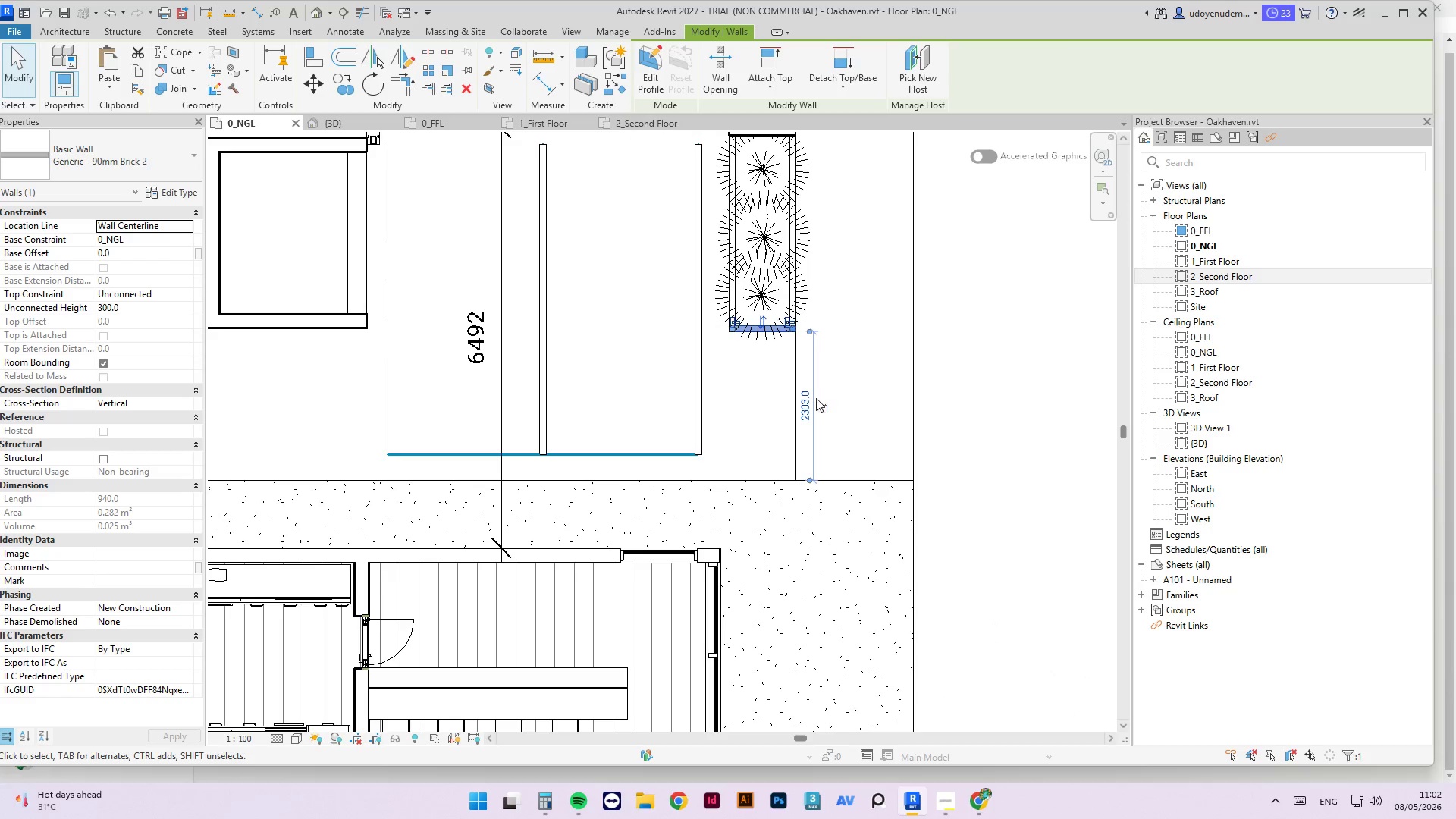 
left_click([797, 412])
 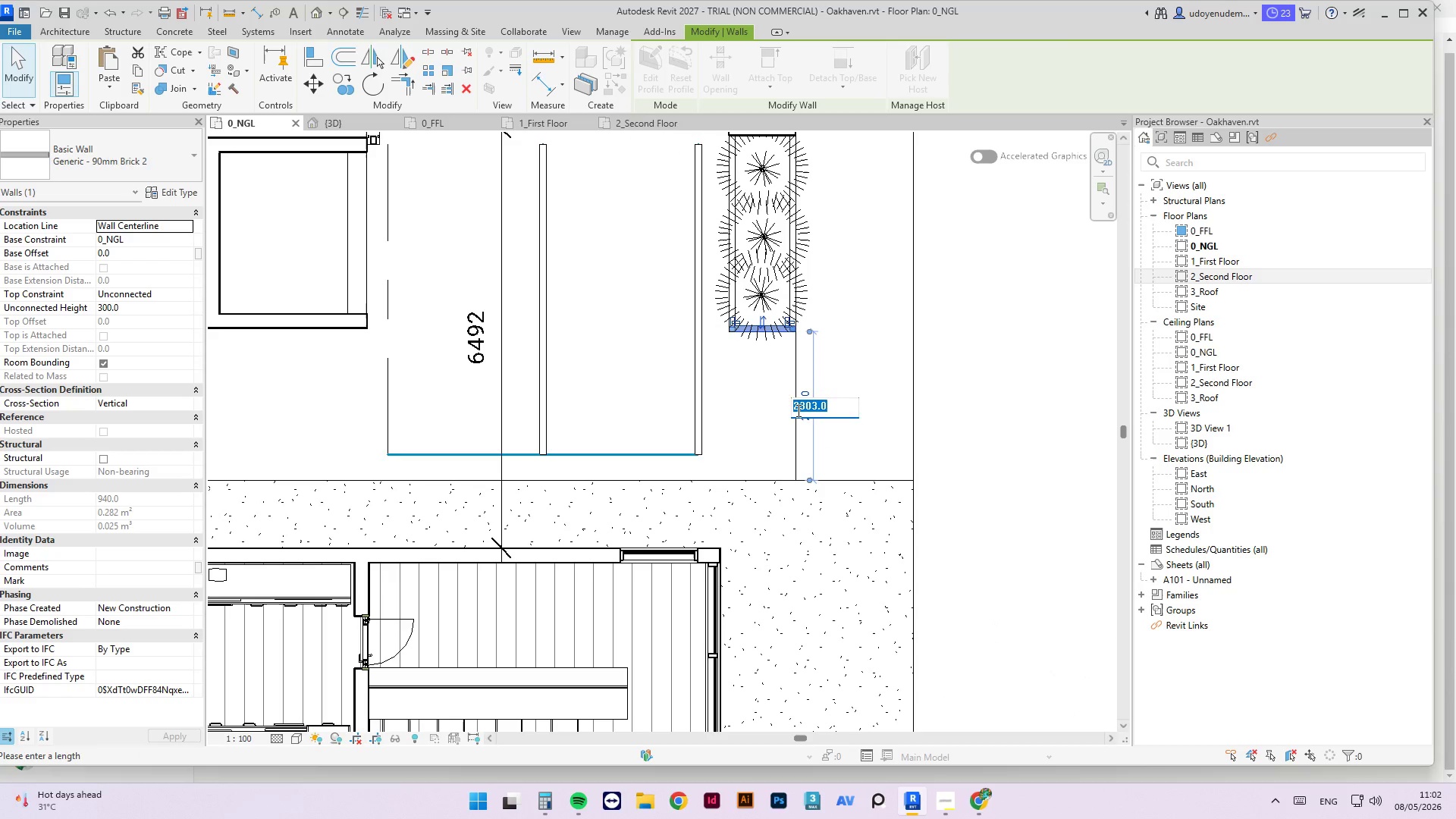 
key(Numpad0)
 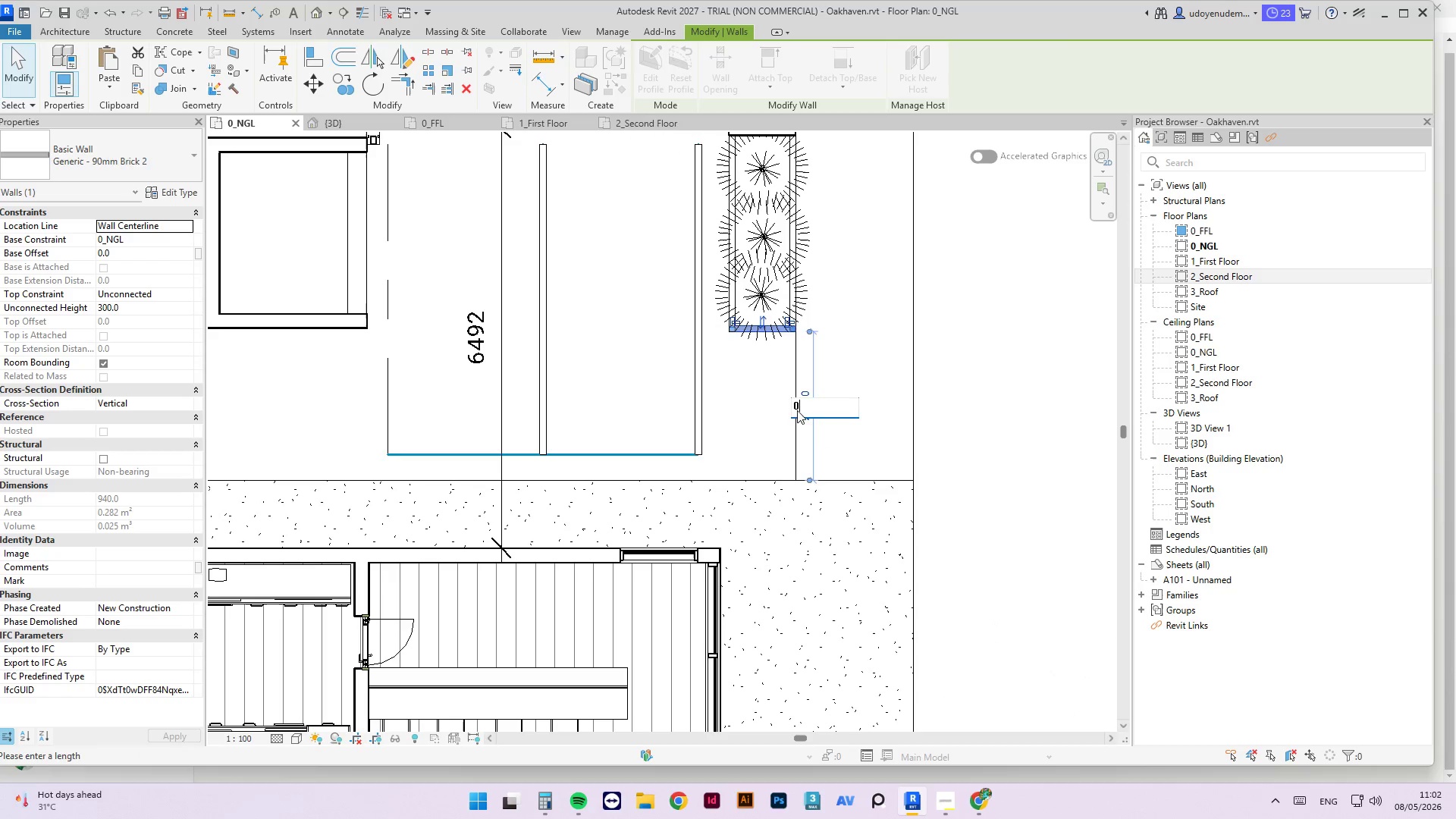 
key(NumpadEnter)
 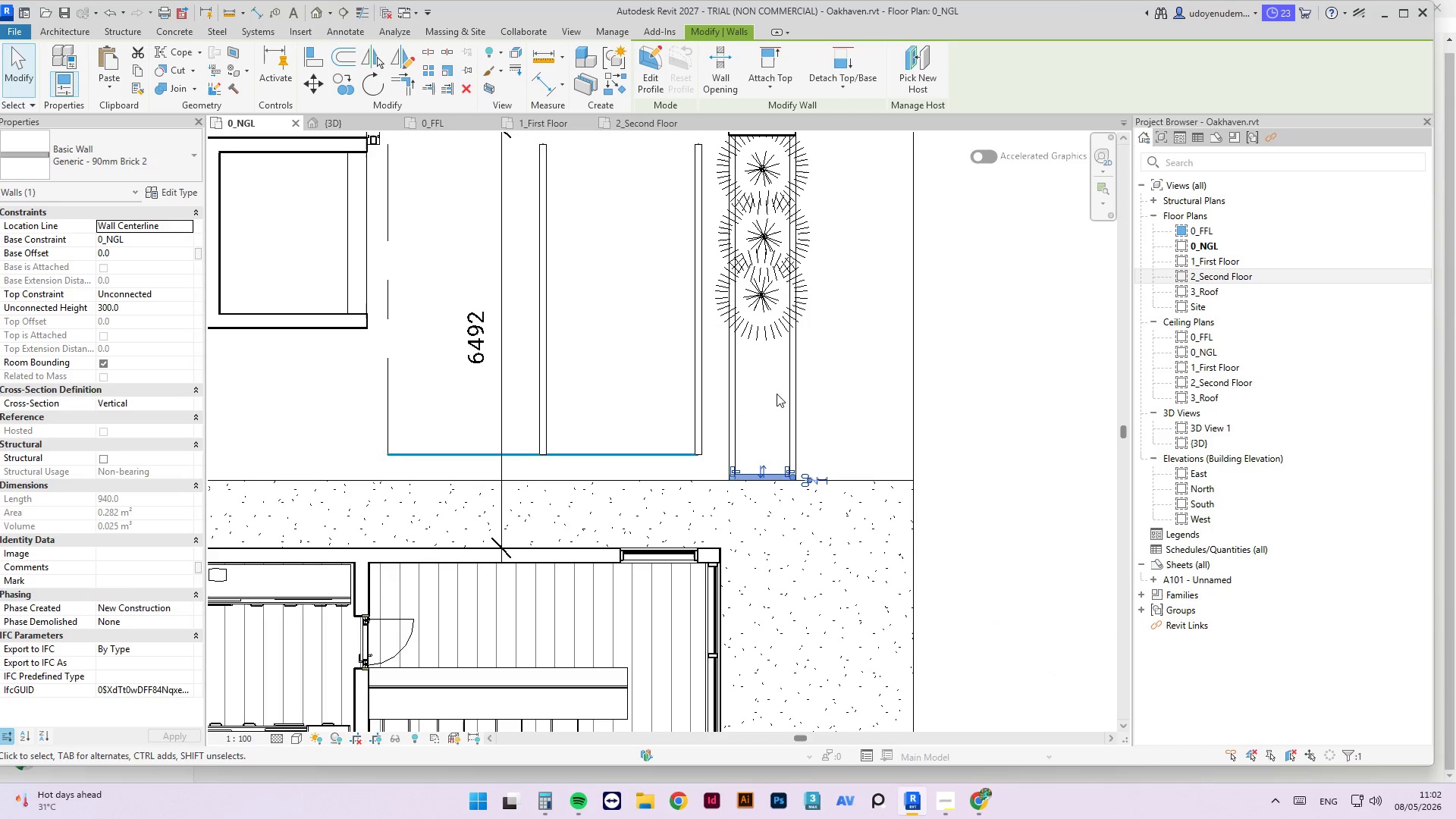 
key(Escape)
 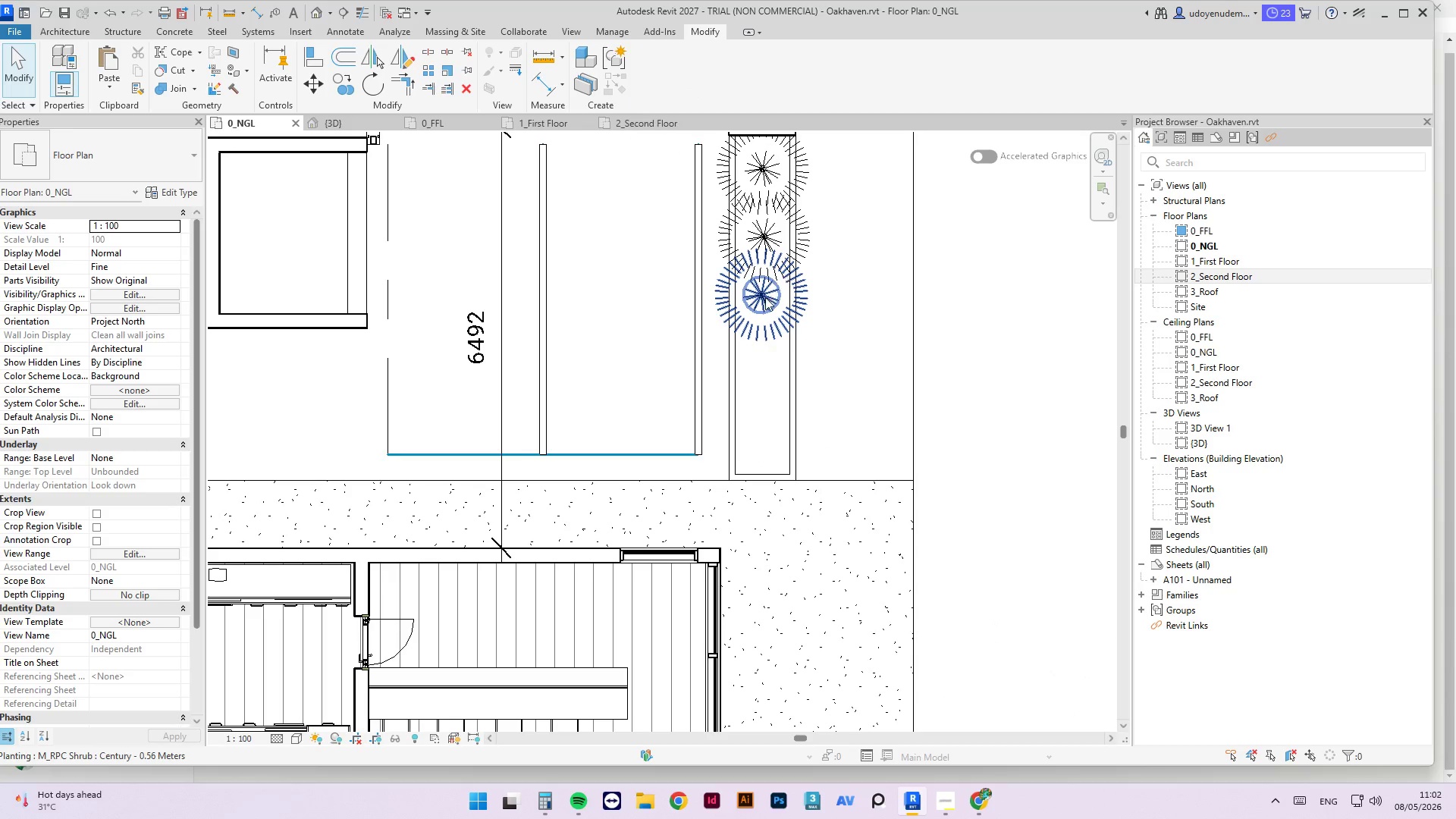 
left_click([765, 297])
 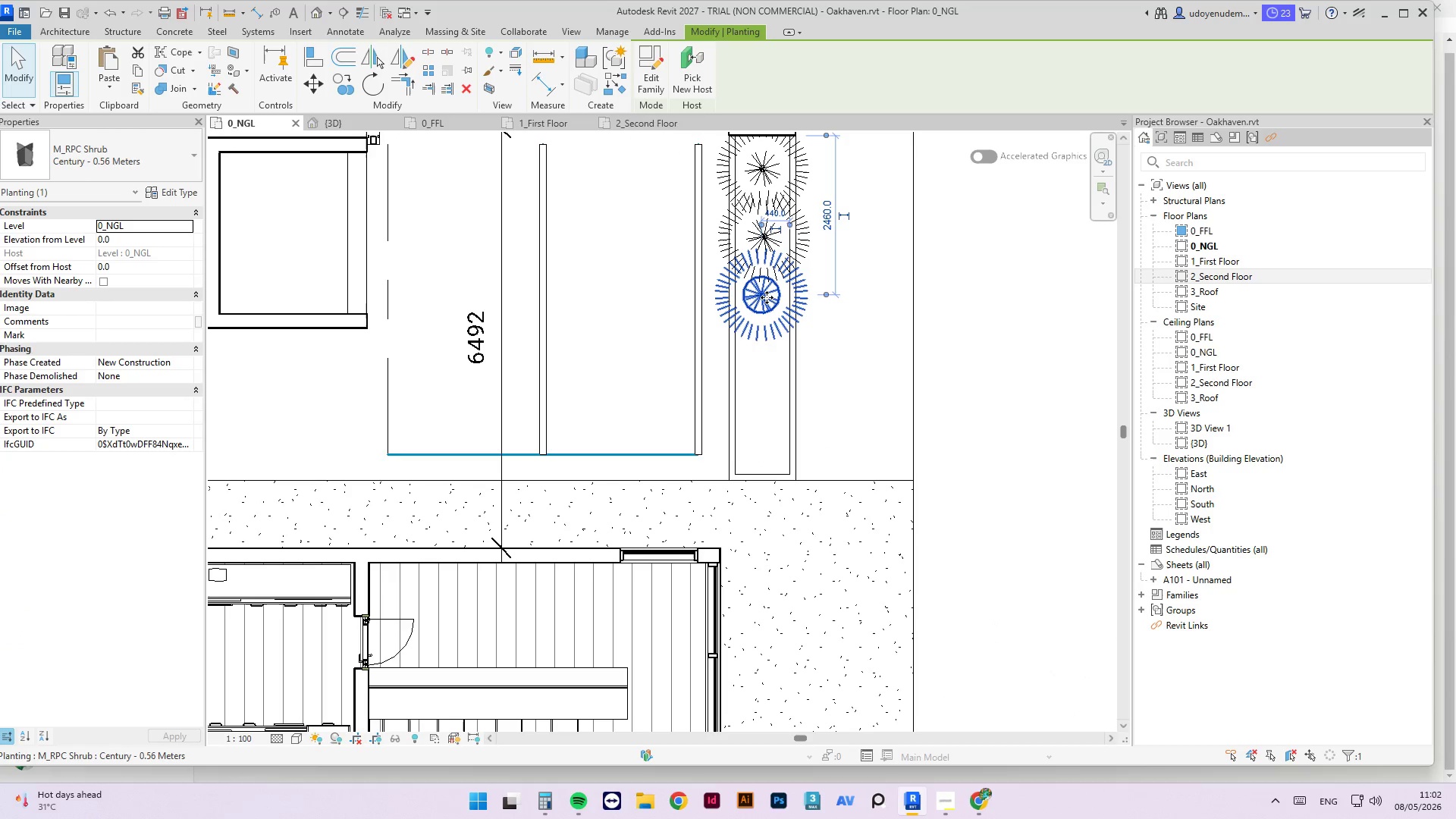 
type(CS)
 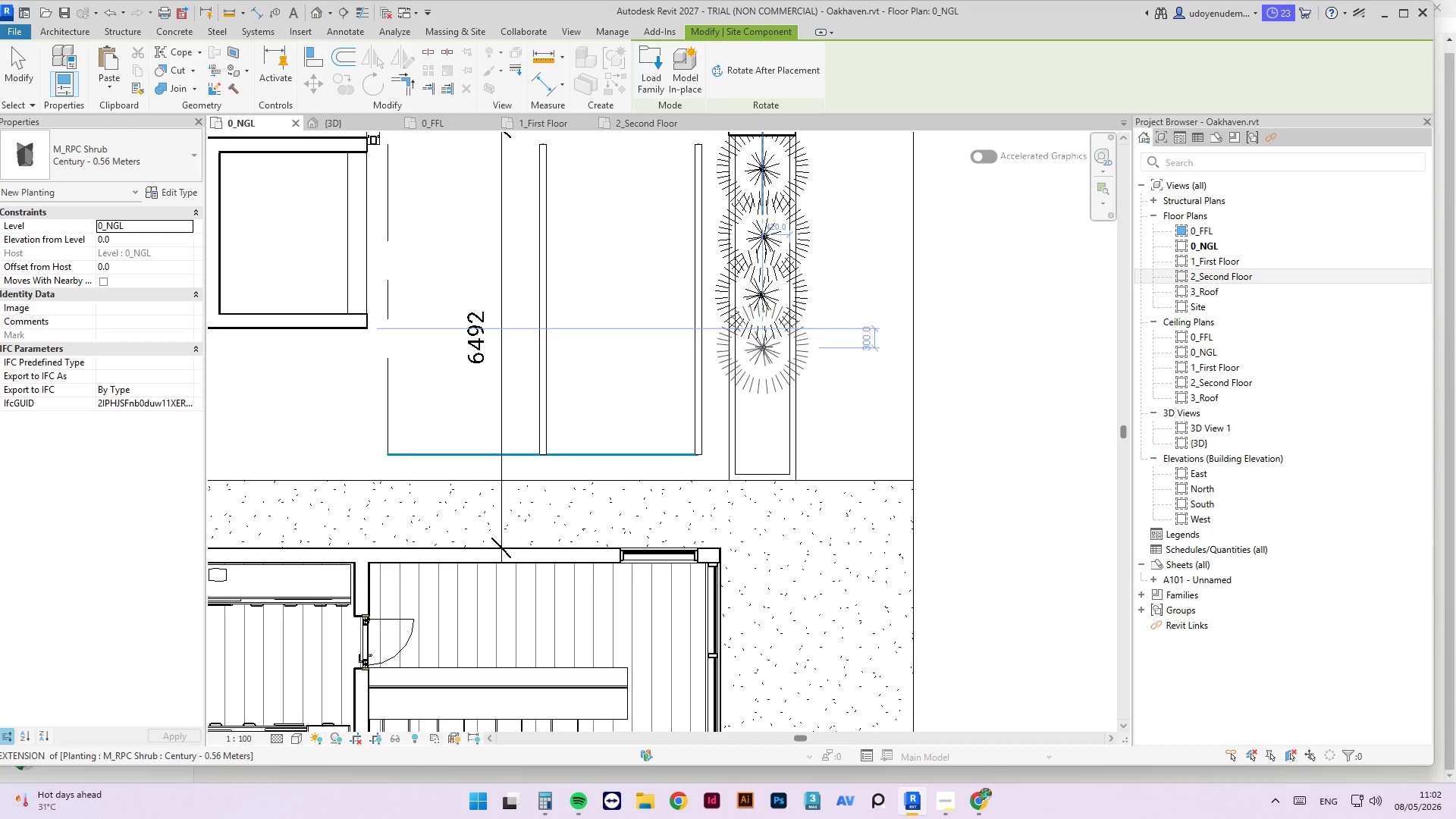 
left_click([764, 346])
 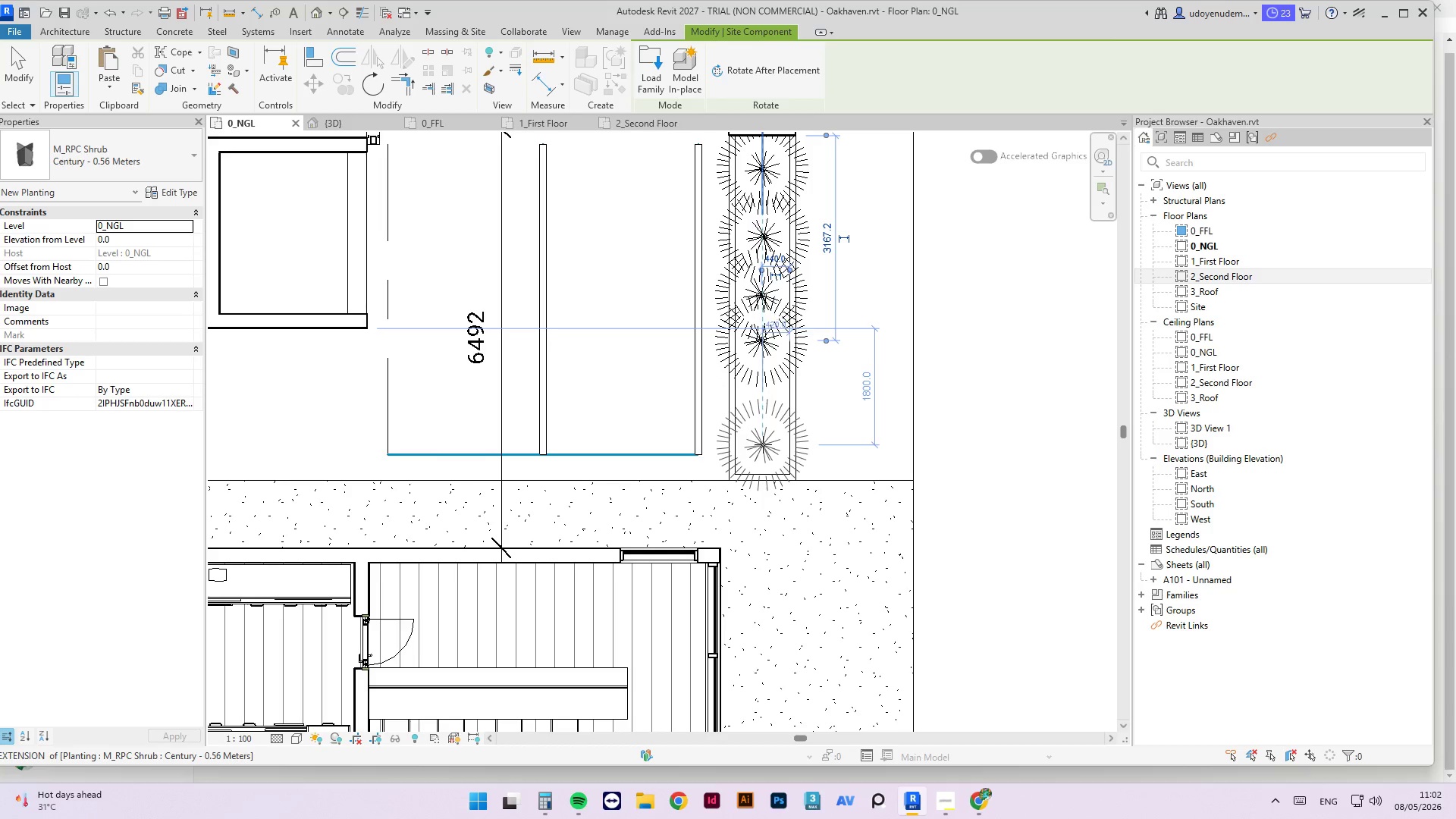 
left_click([762, 438])
 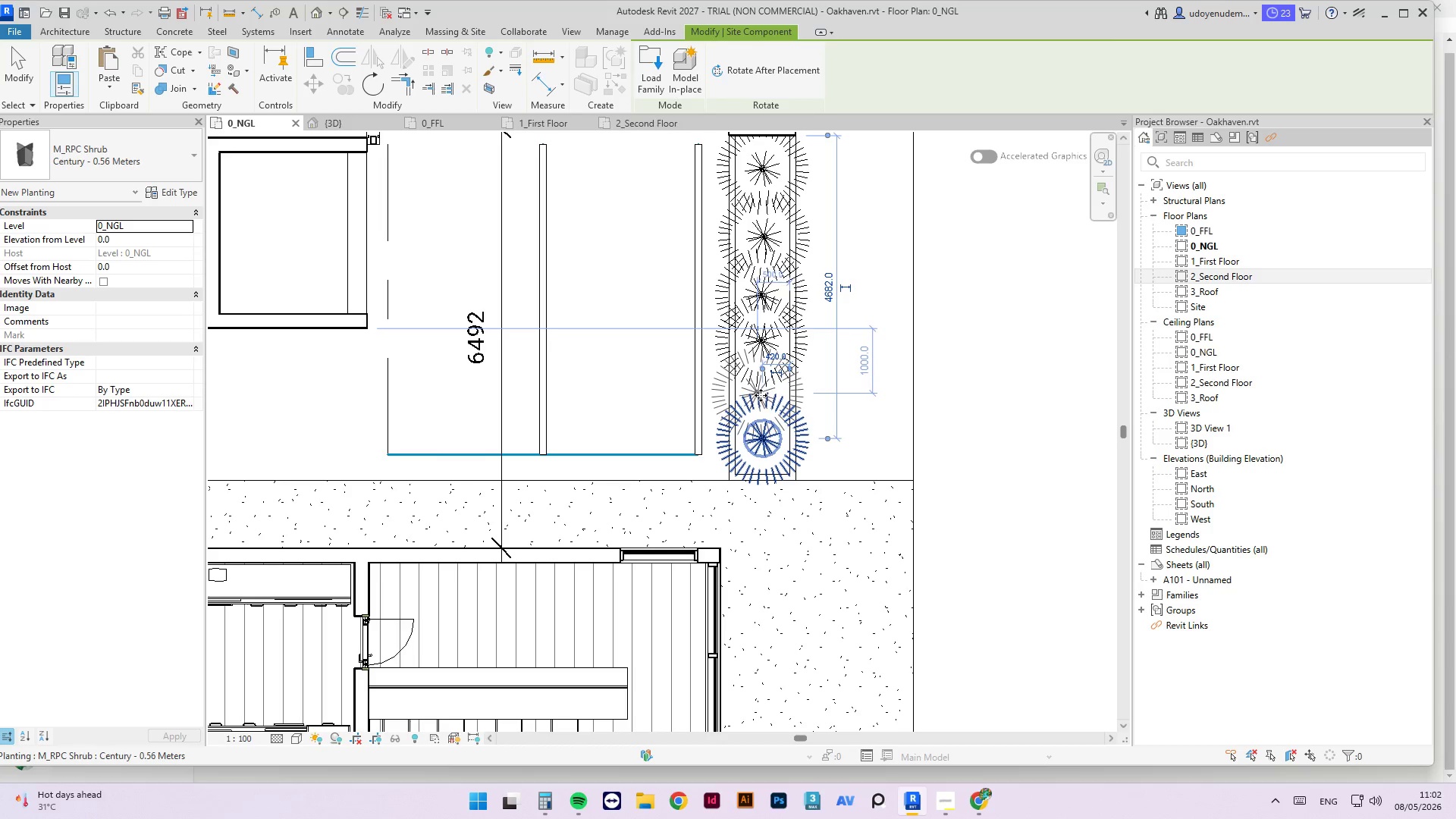 
left_click([754, 393])
 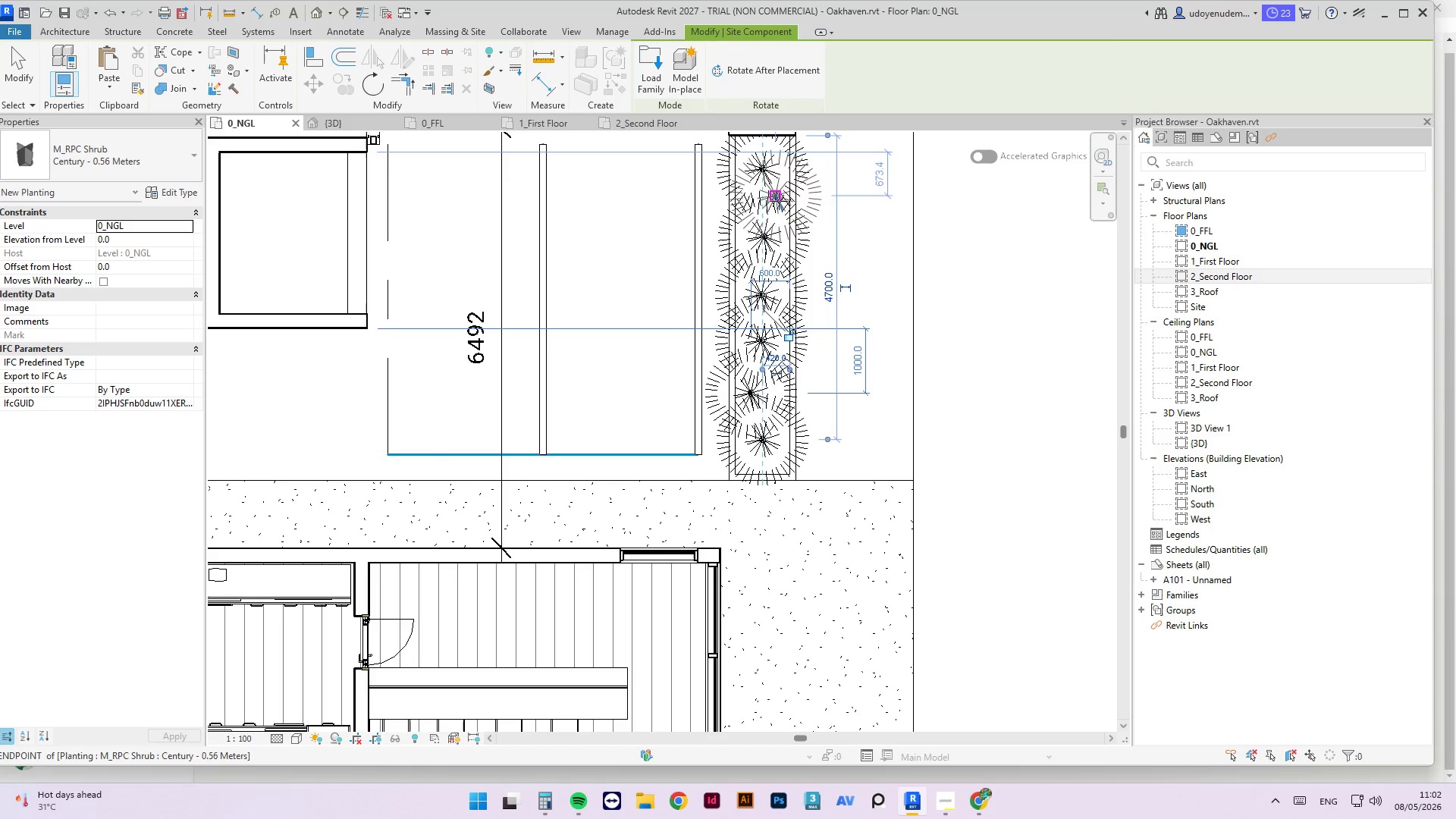 
left_click([782, 203])
 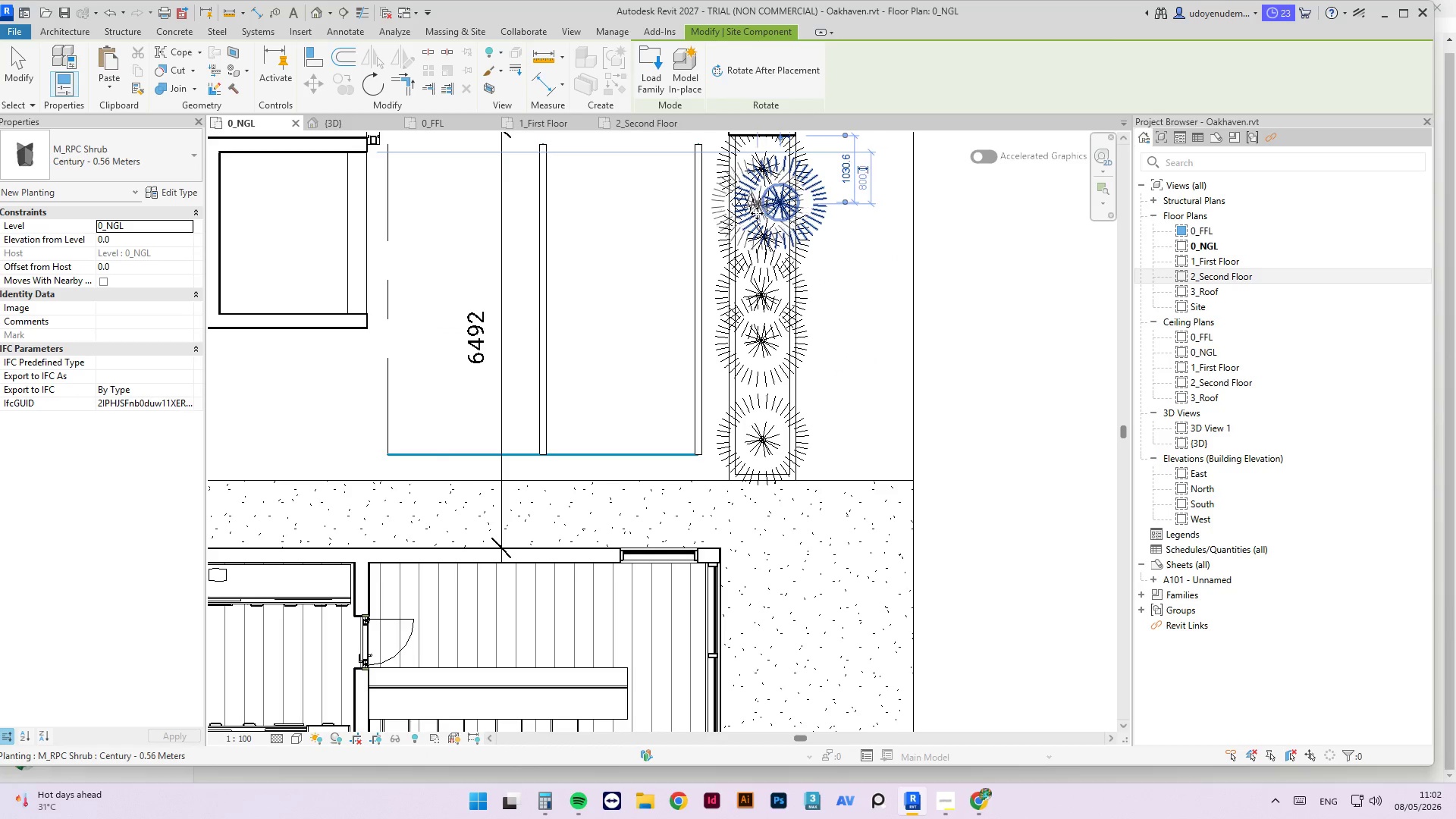 
key(Escape)
 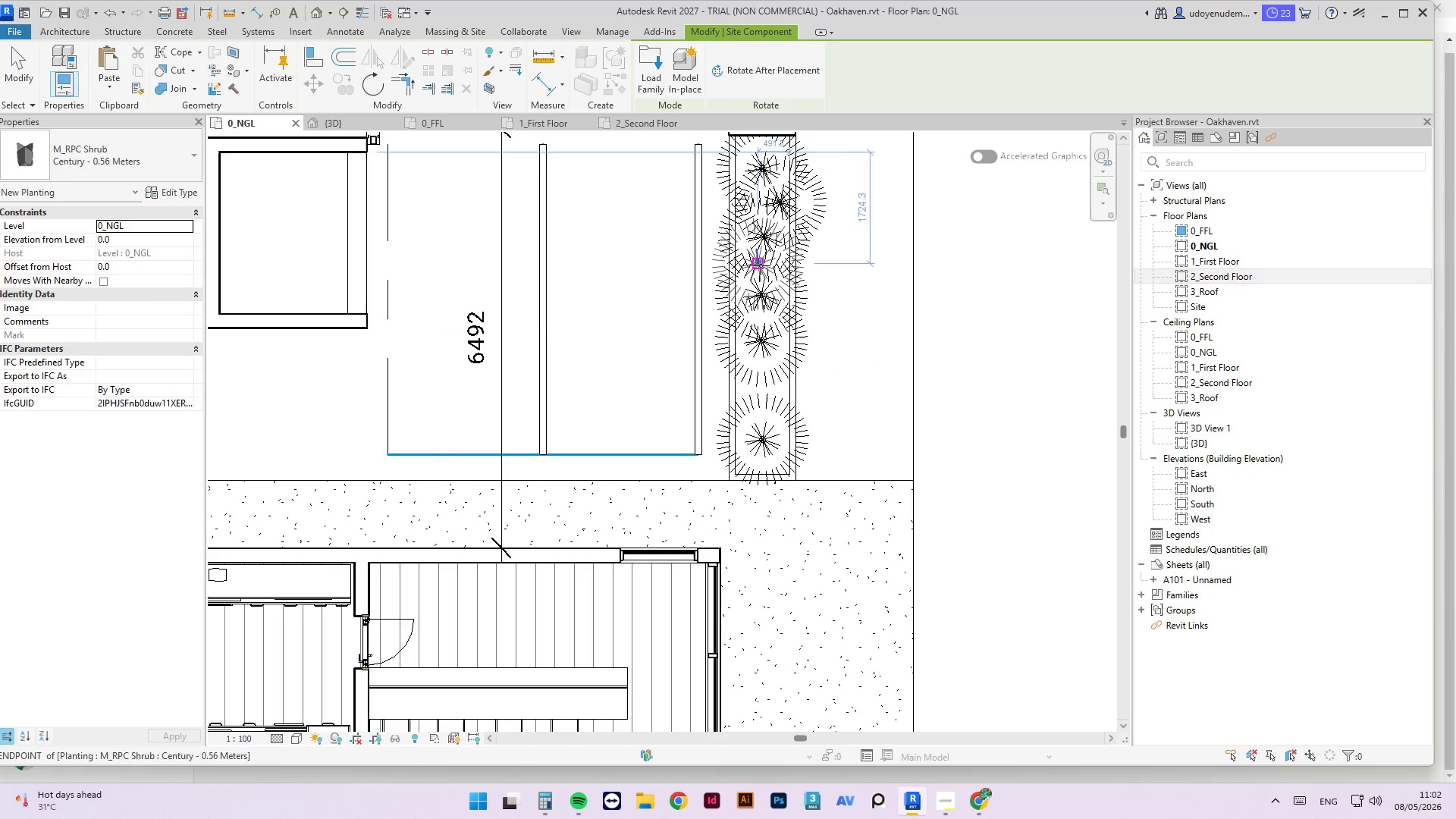 
key(Escape)
 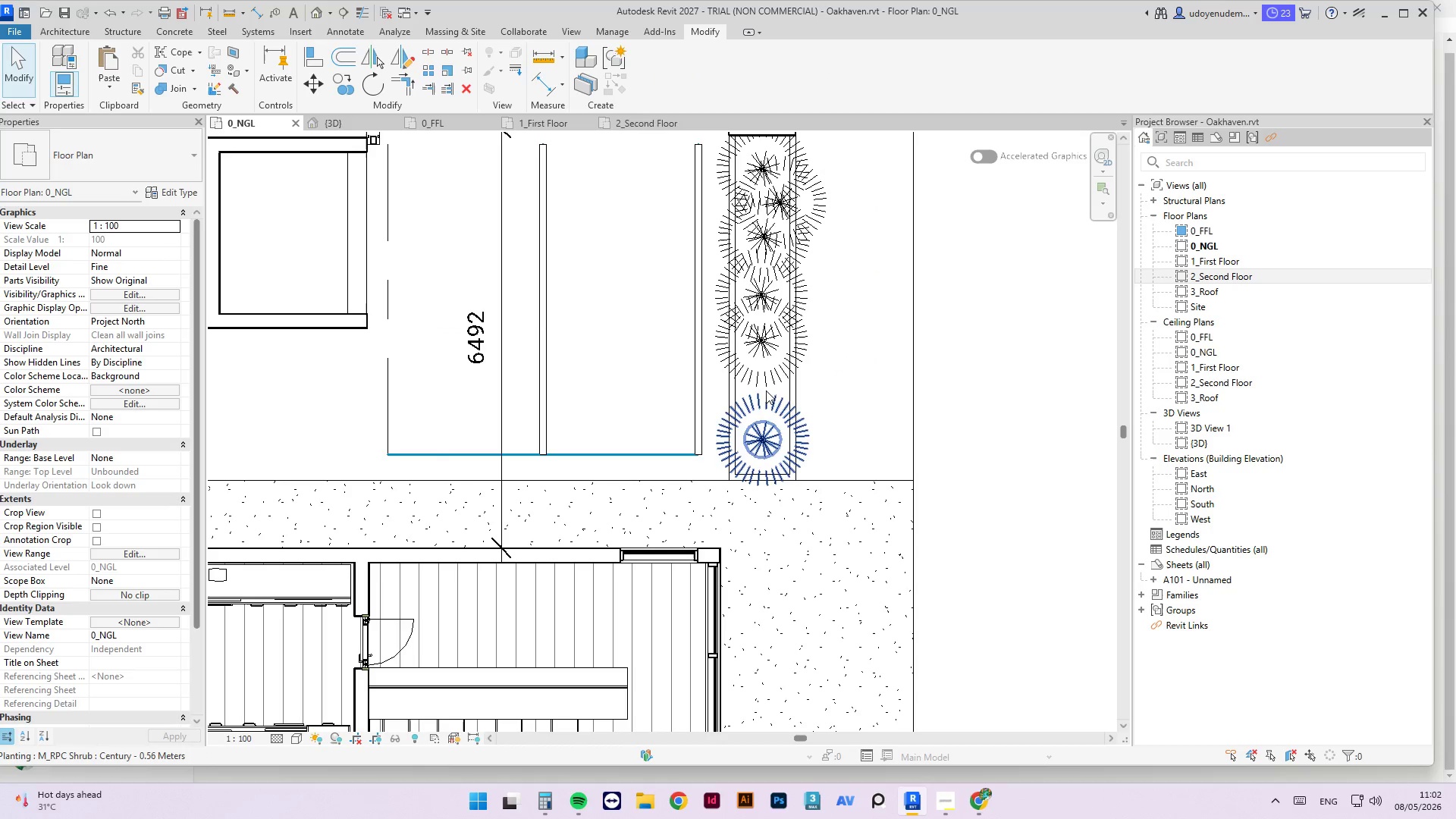 
left_click([761, 352])
 